 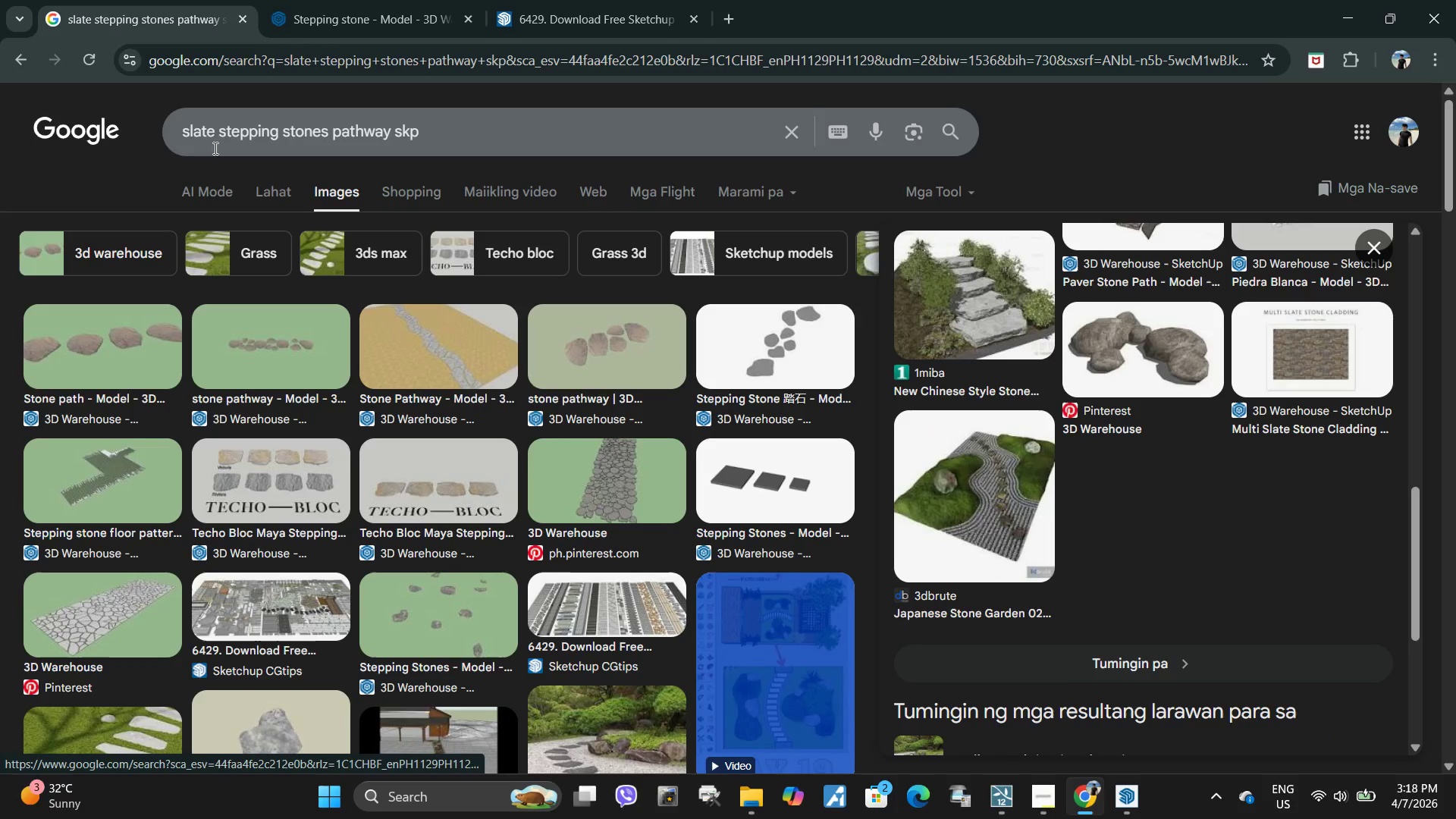 
scroll: coordinate [494, 406], scroll_direction: up, amount: 4.0
 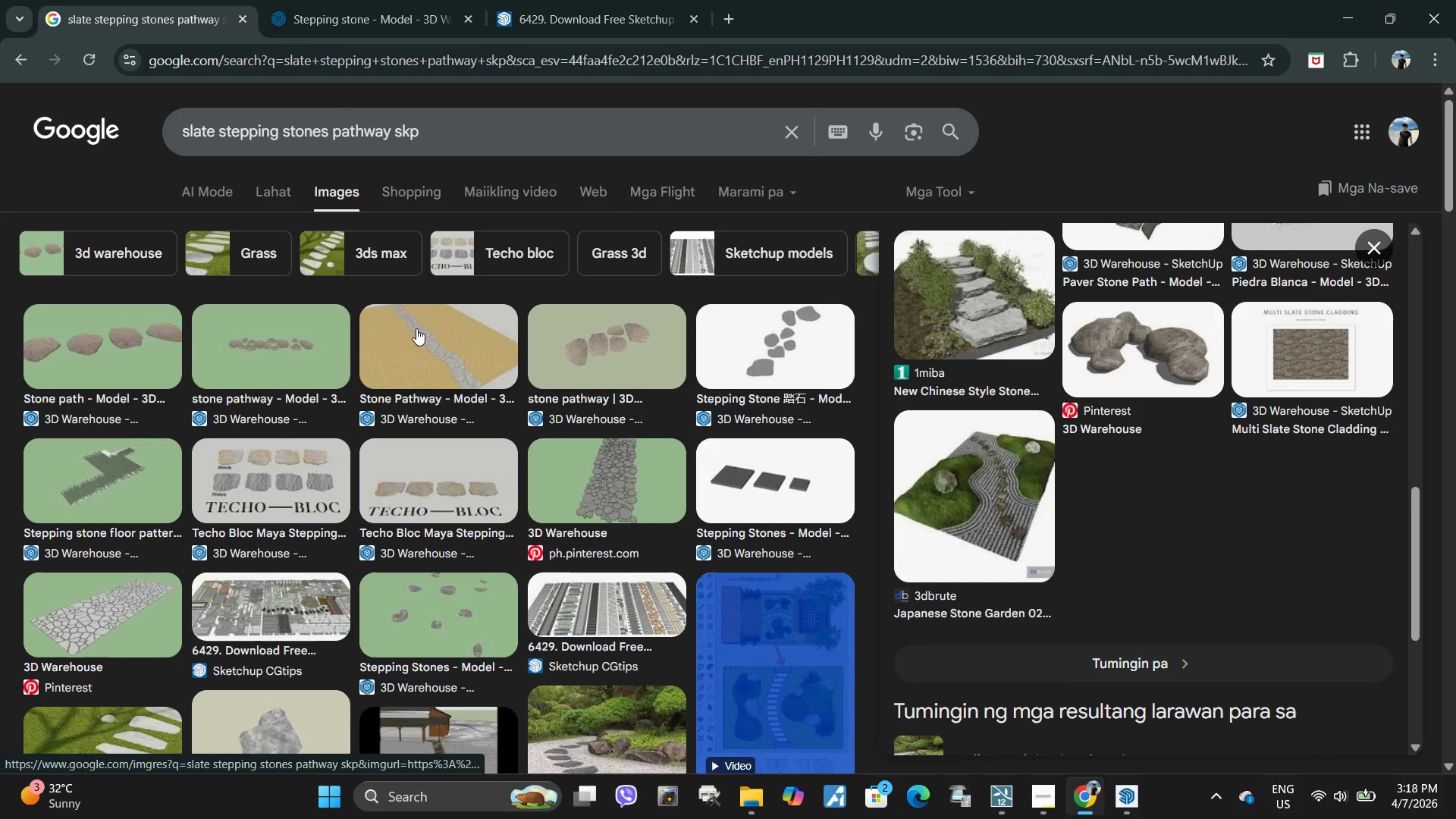 
left_click([416, 328])
 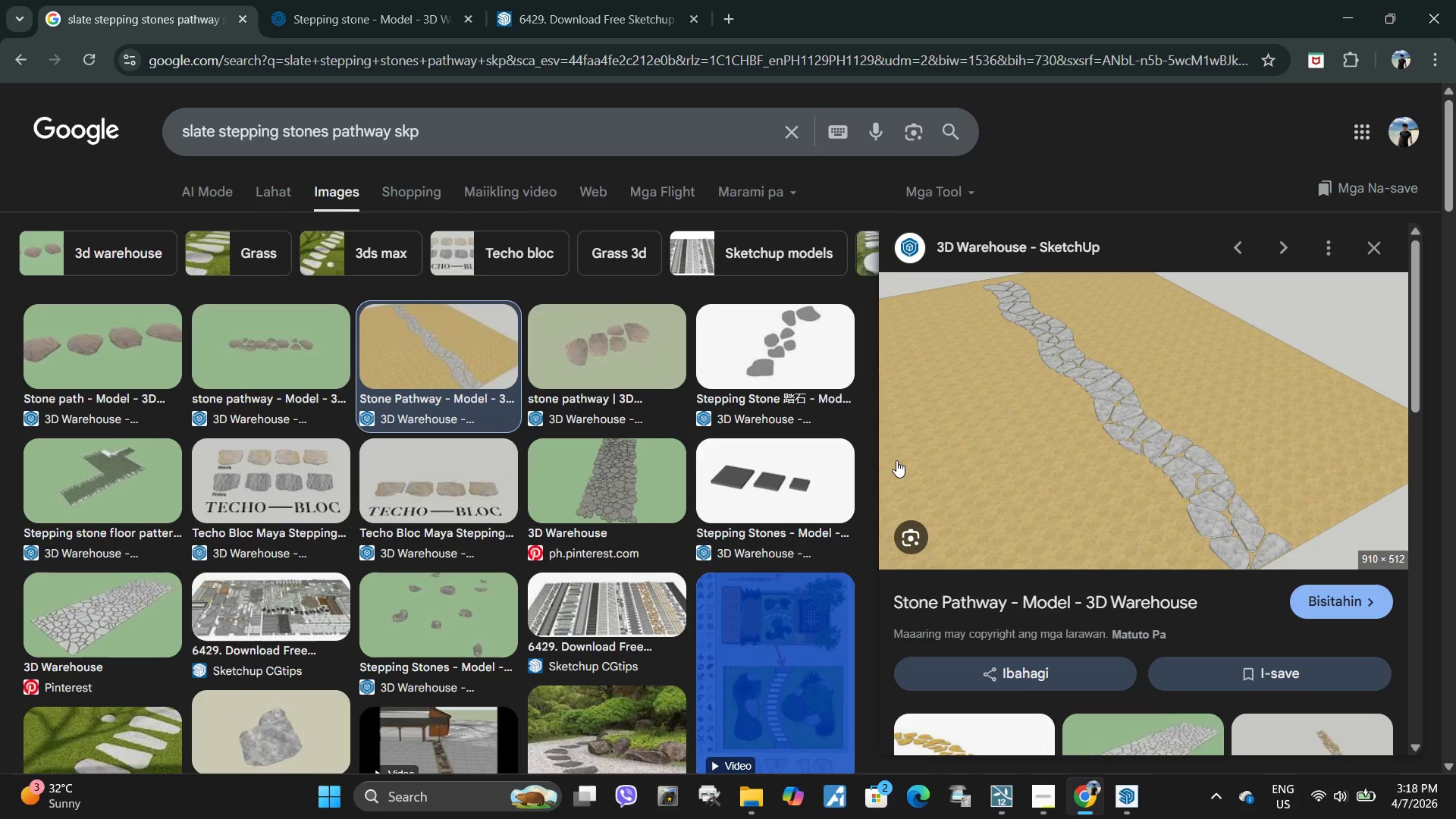 
scroll: coordinate [893, 460], scroll_direction: down, amount: 3.0
 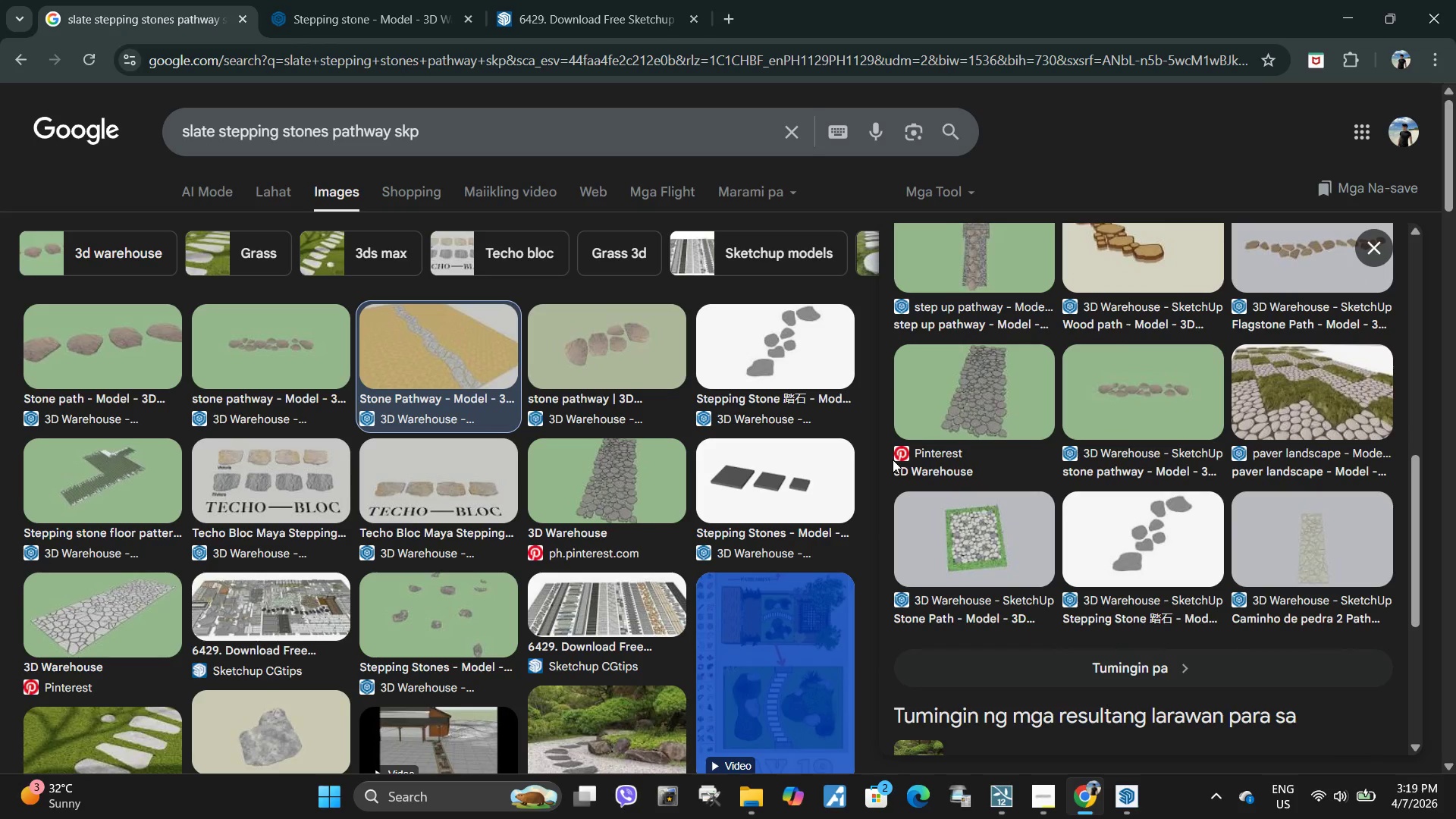 
left_click([1174, 677])
 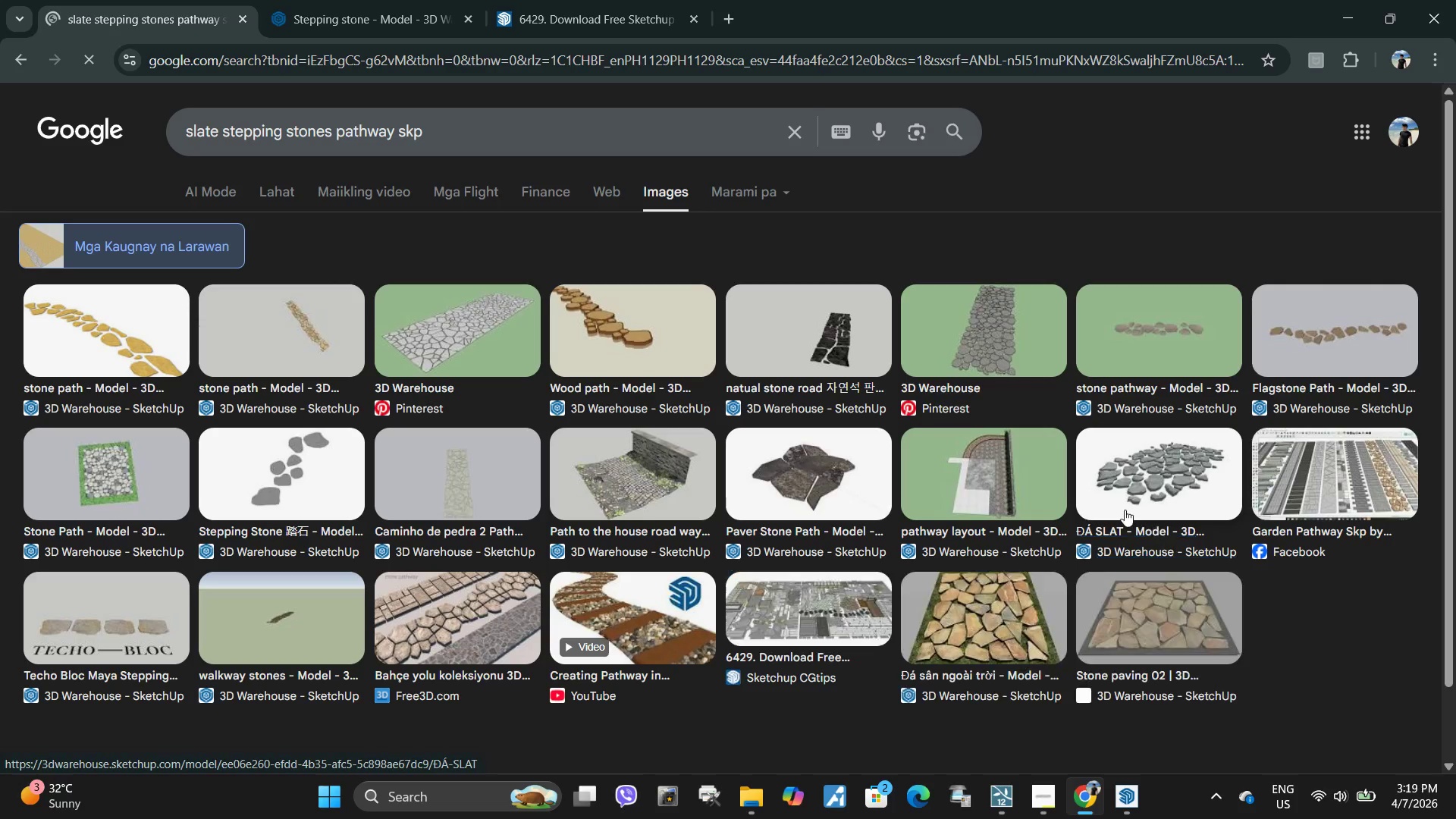 
scroll: coordinate [1109, 511], scroll_direction: down, amount: 4.0
 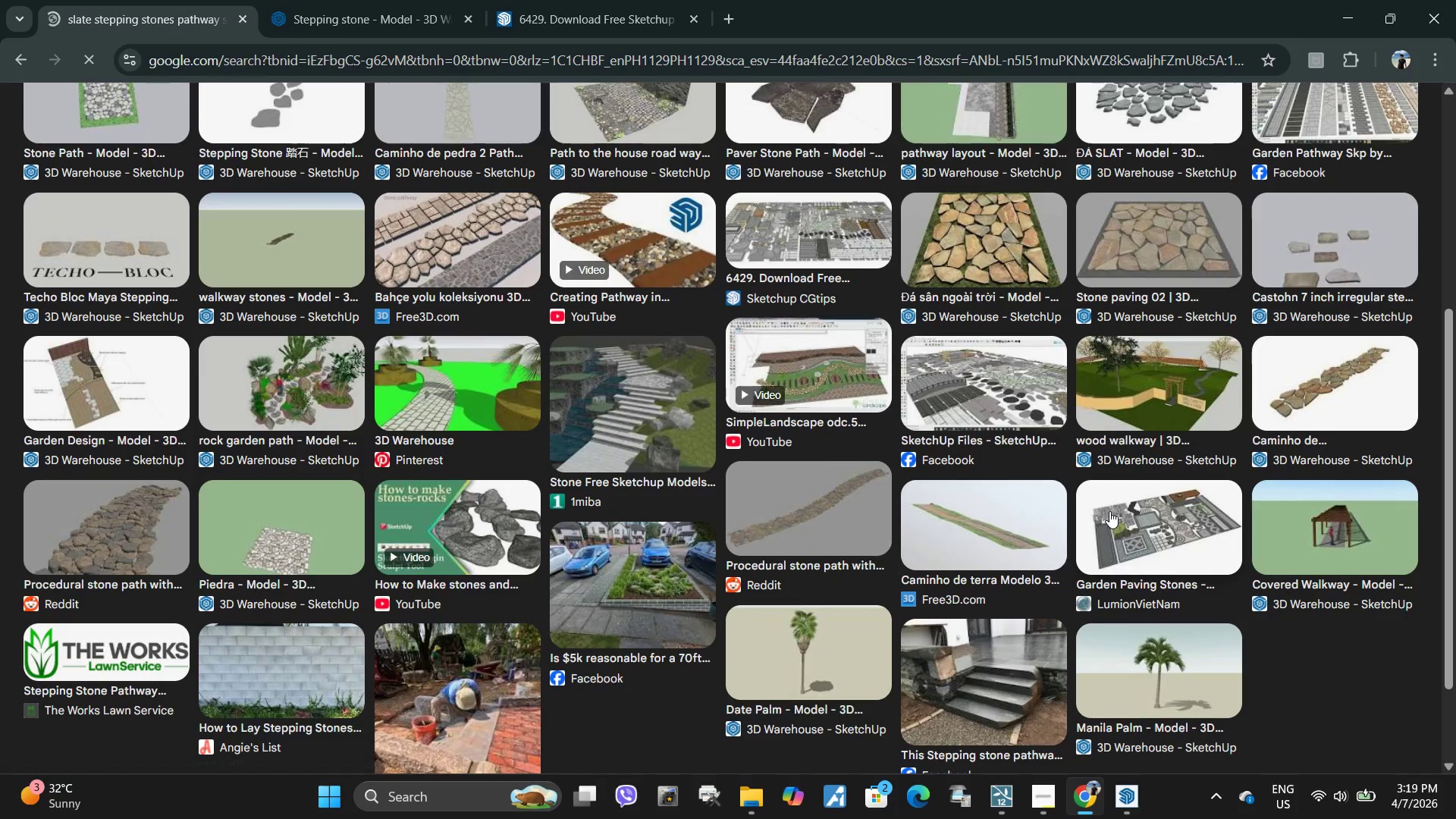 
scroll: coordinate [1109, 511], scroll_direction: up, amount: 1.0
 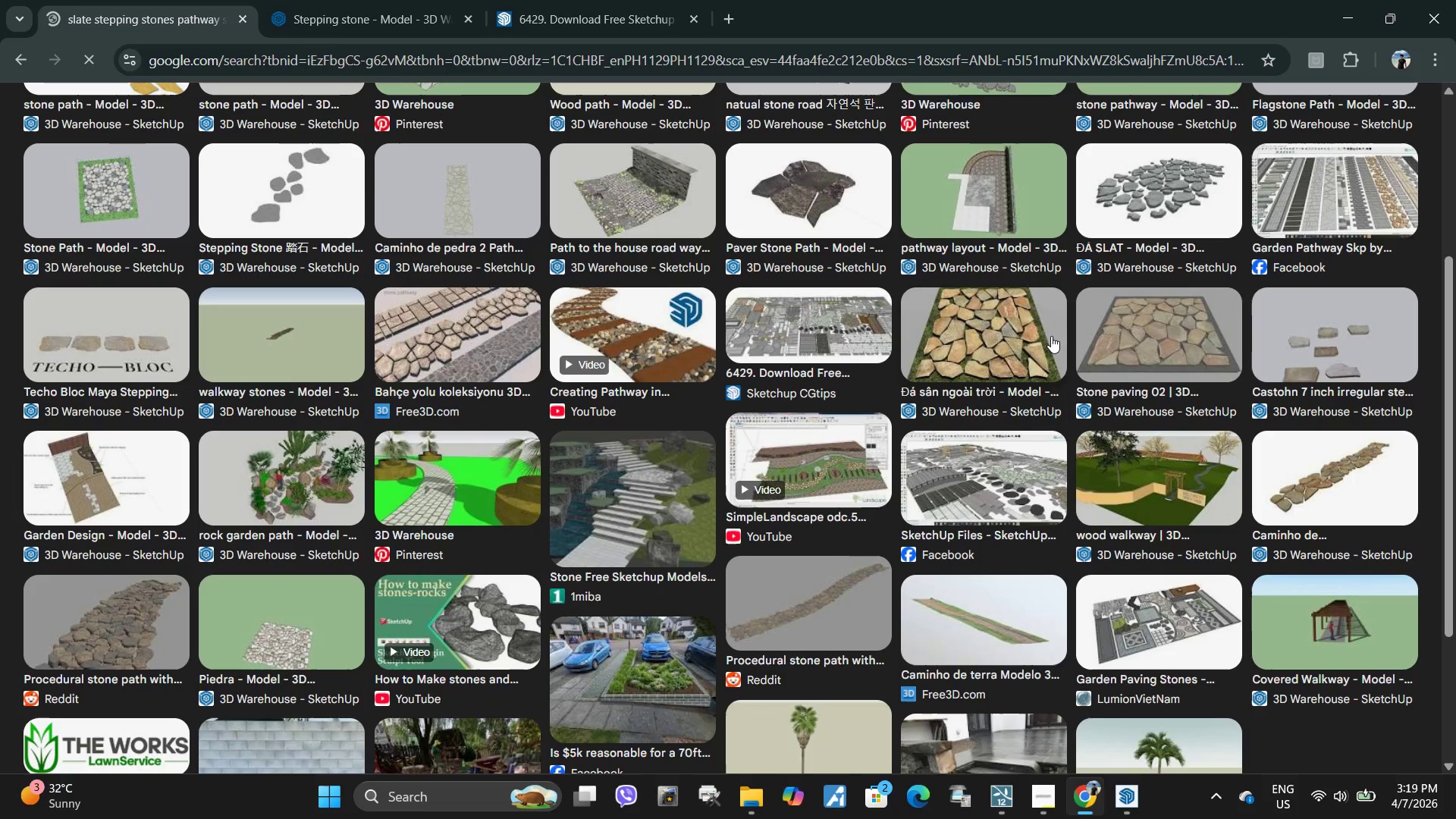 
double_click([1166, 180])
 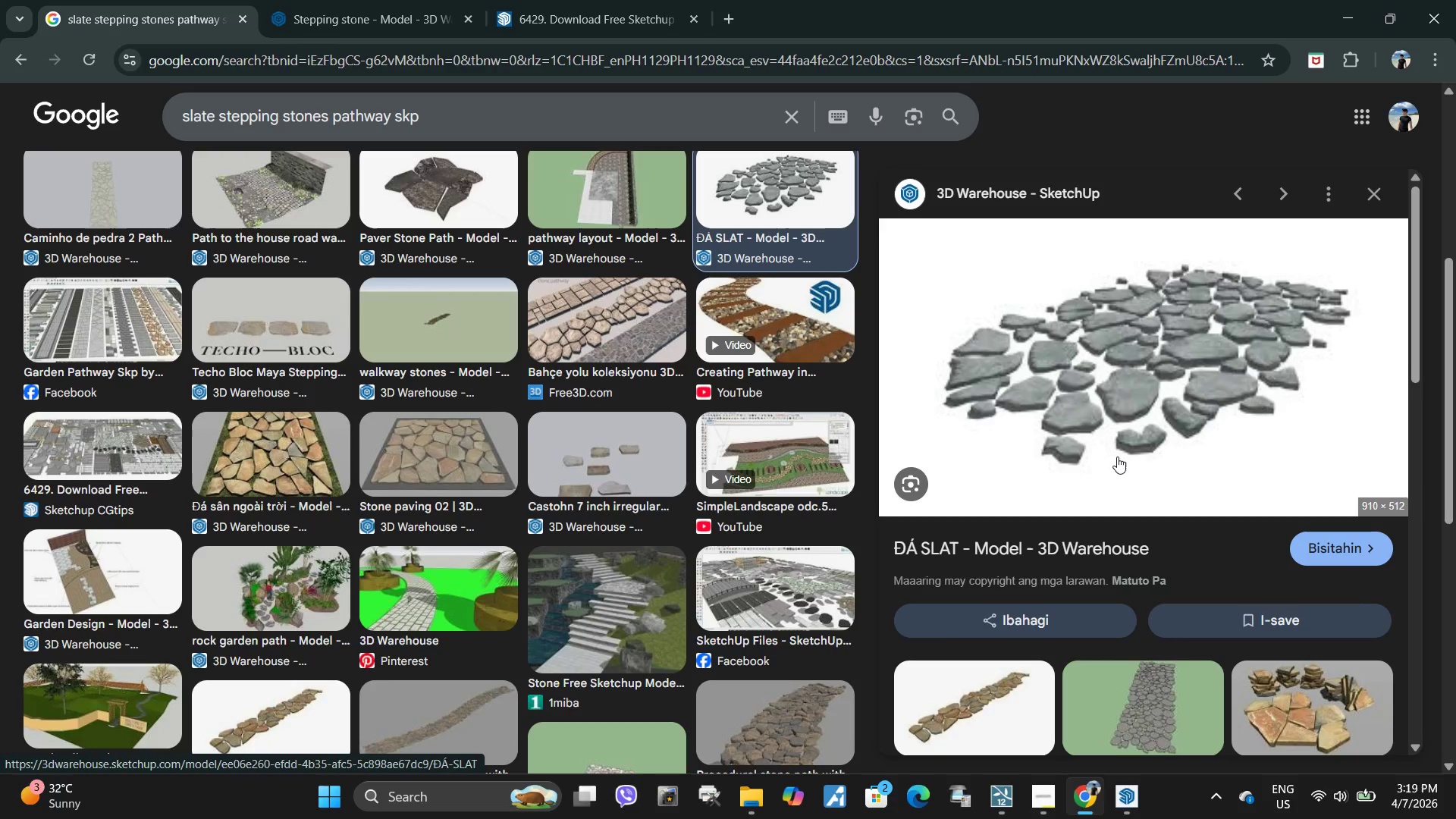 
wait(7.52)
 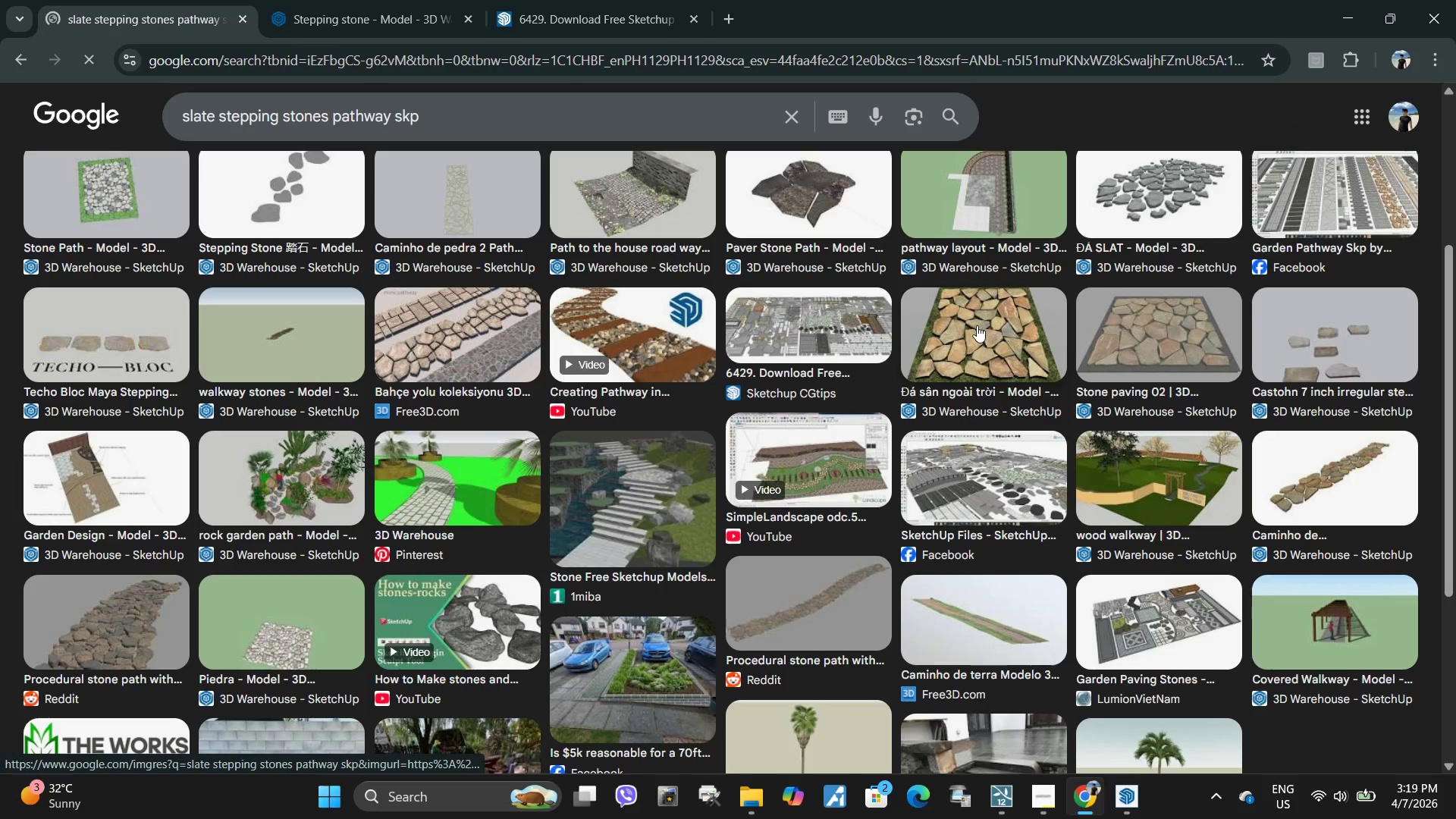 
scroll: coordinate [1344, 555], scroll_direction: down, amount: 7.0
 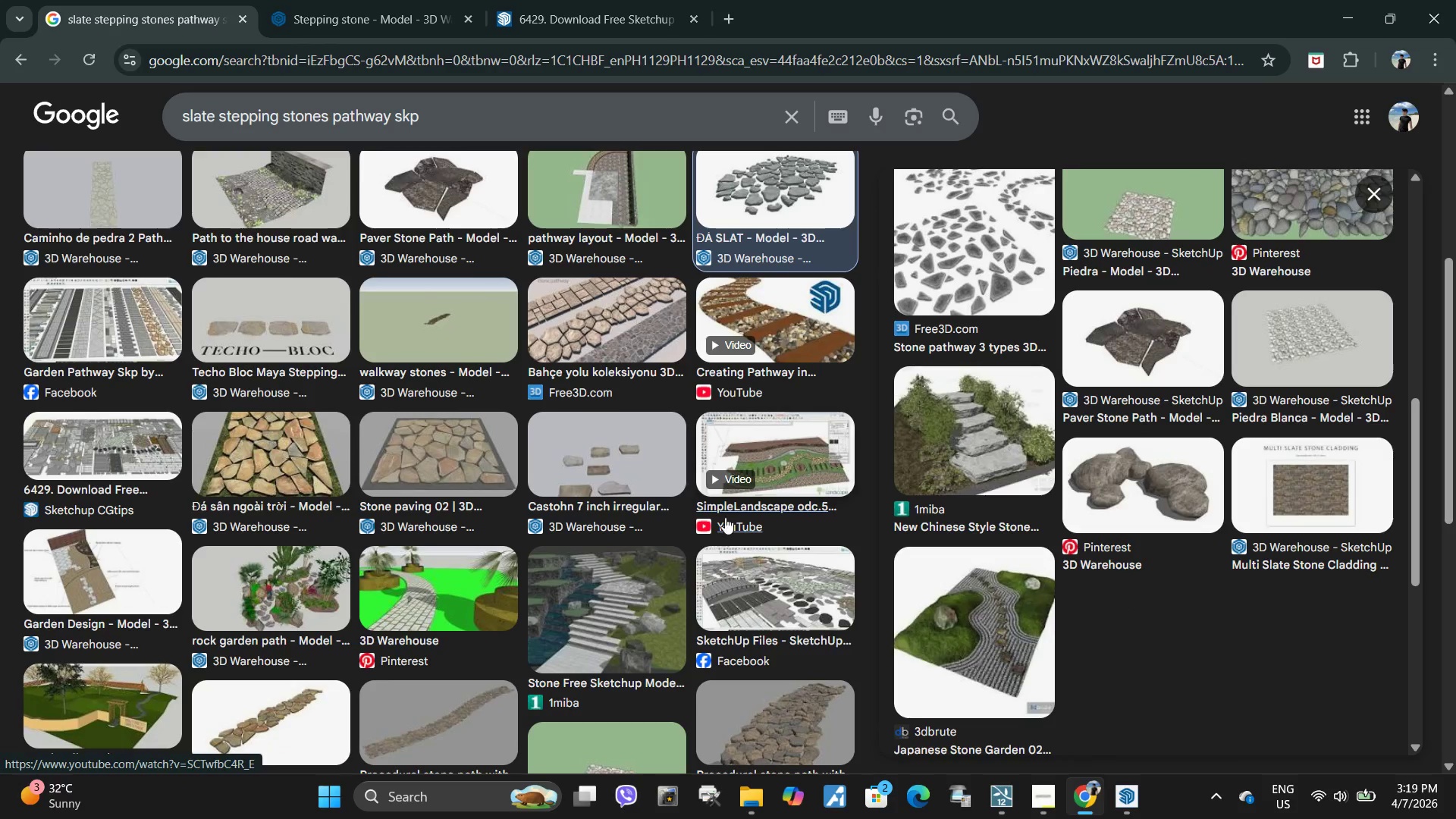 
scroll: coordinate [732, 504], scroll_direction: up, amount: 4.0
 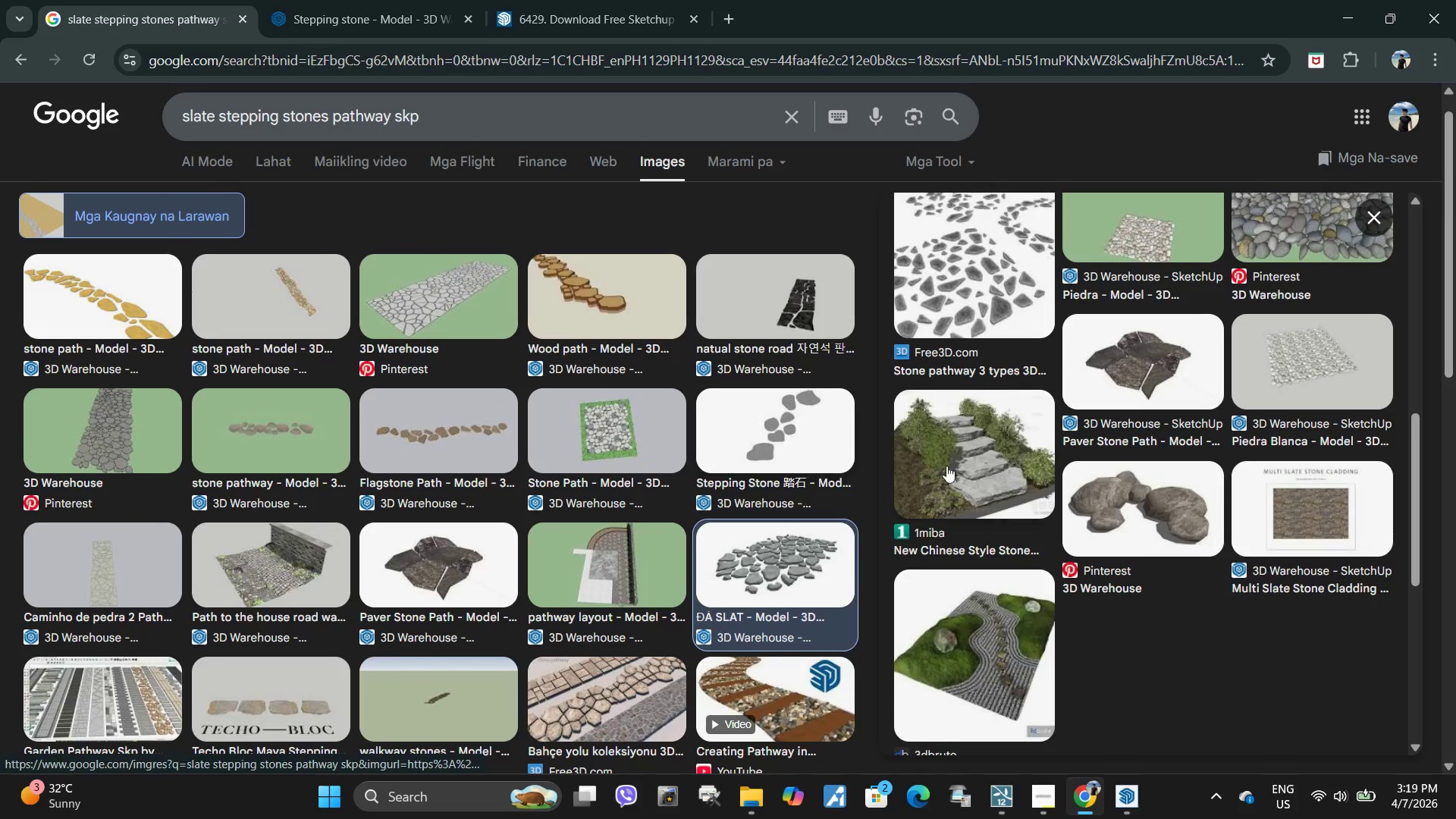 
wait(6.65)
 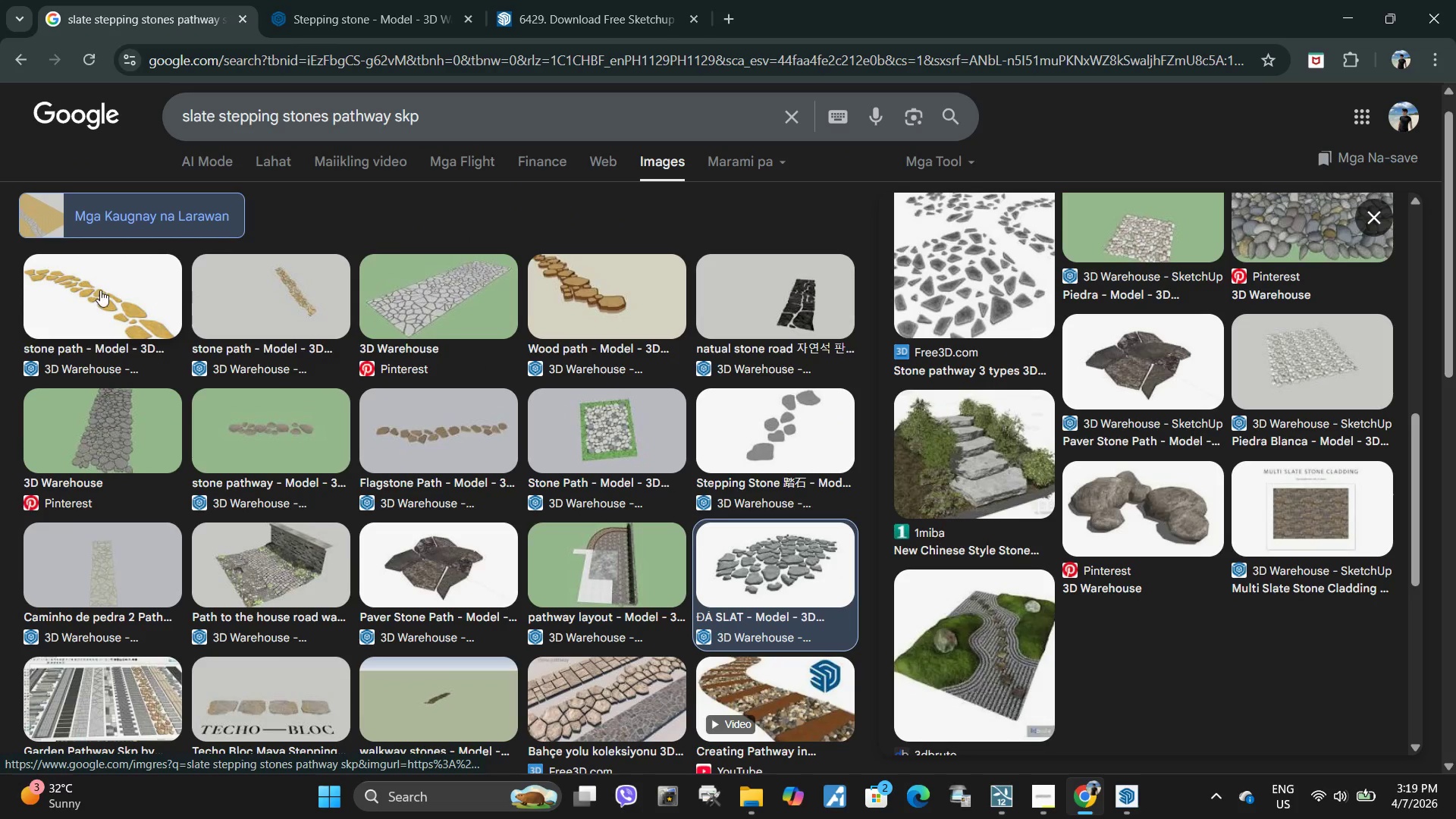 
scroll: coordinate [1087, 474], scroll_direction: up, amount: 7.0
 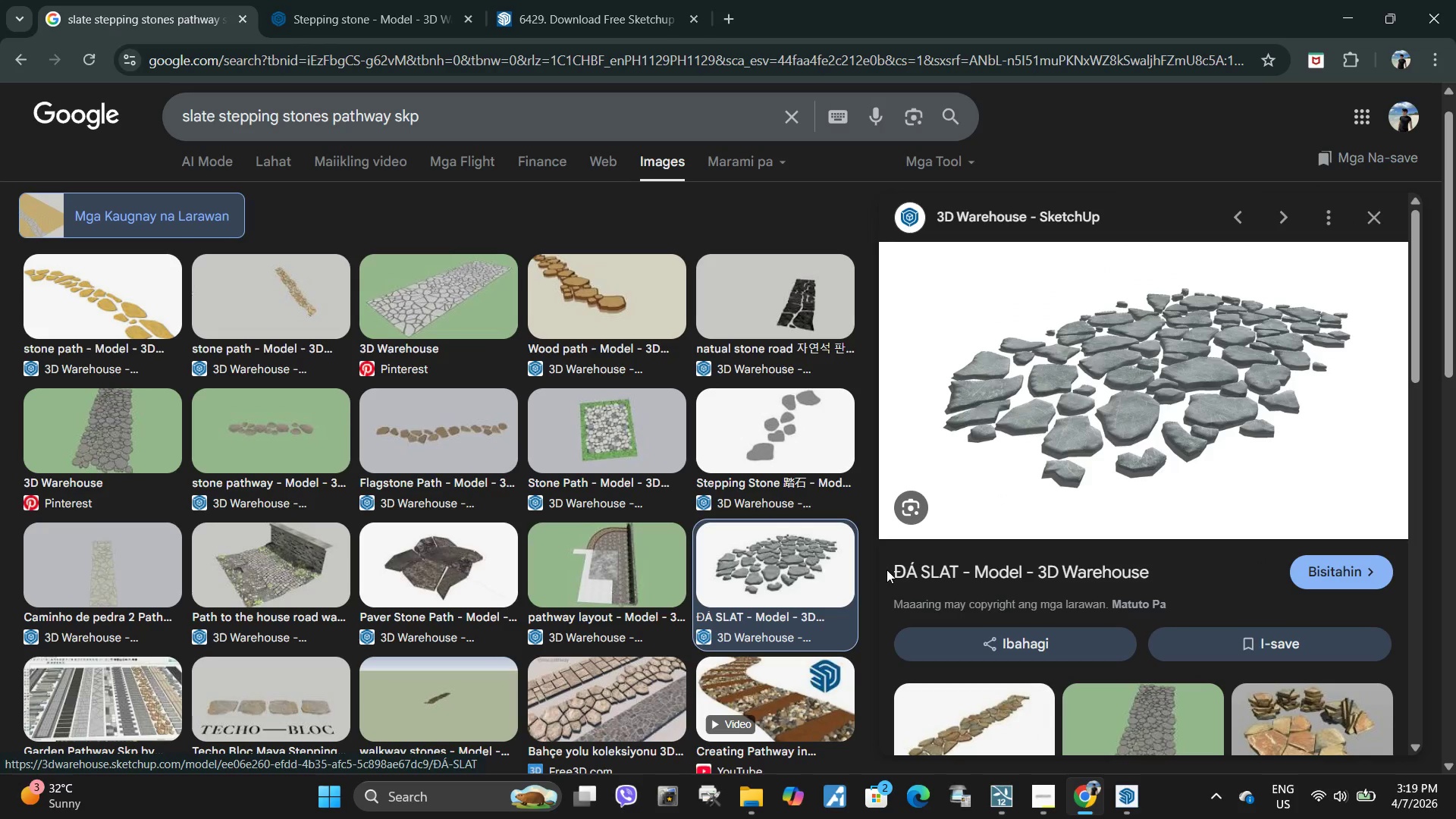 
left_click_drag(start_coordinate=[885, 569], to_coordinate=[963, 570])
 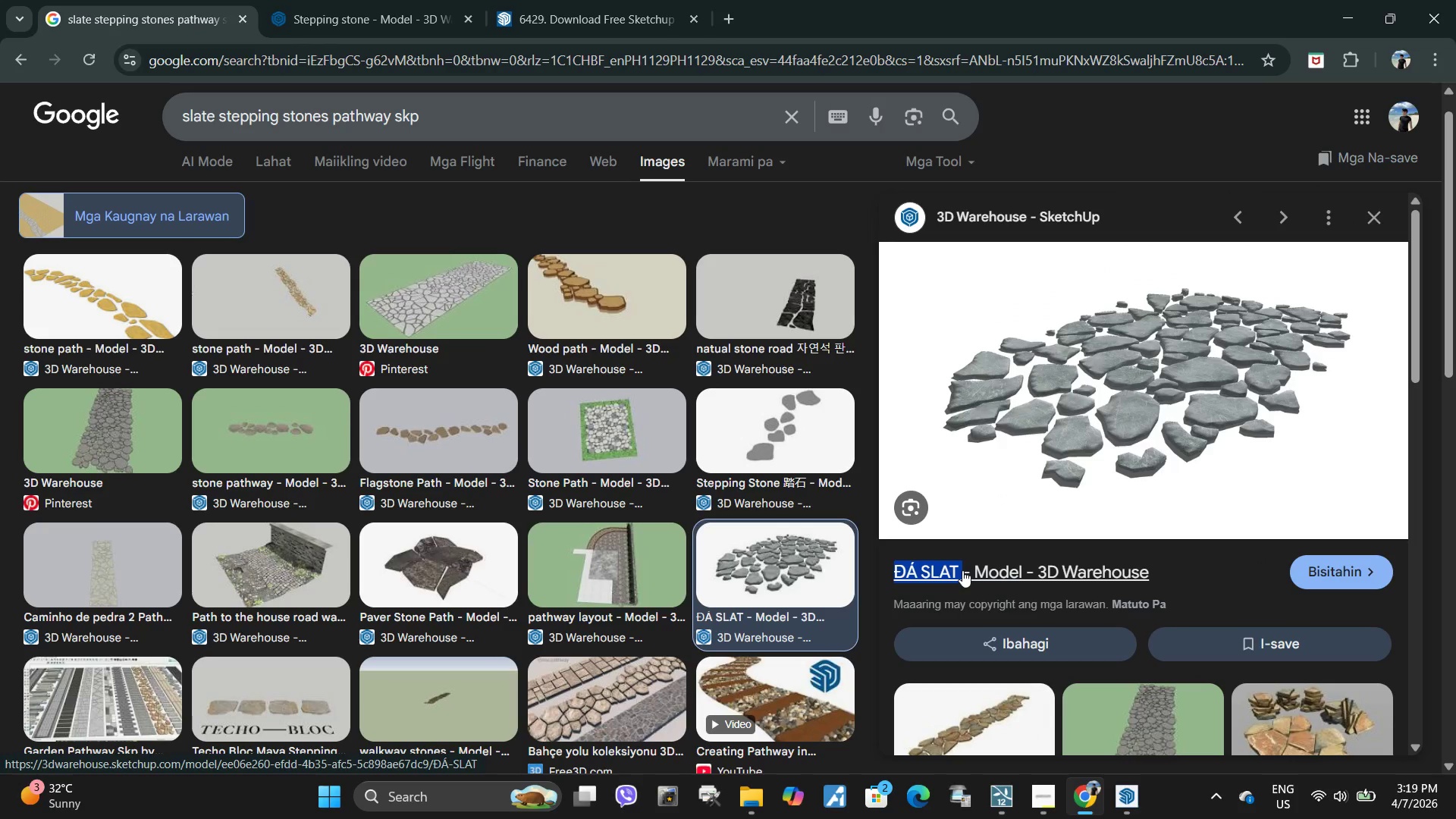 
key(Control+C)
 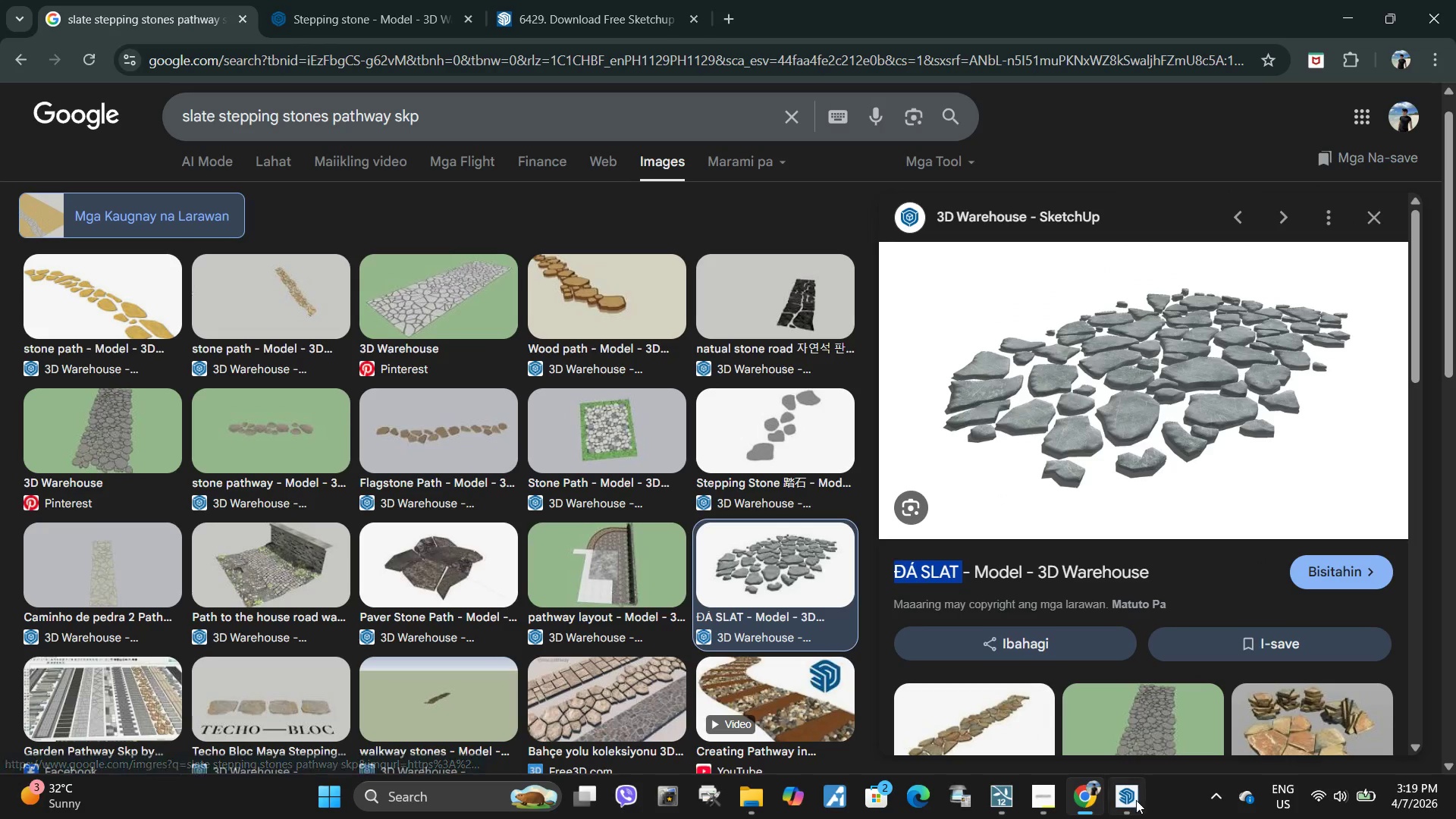 
left_click([1136, 800])
 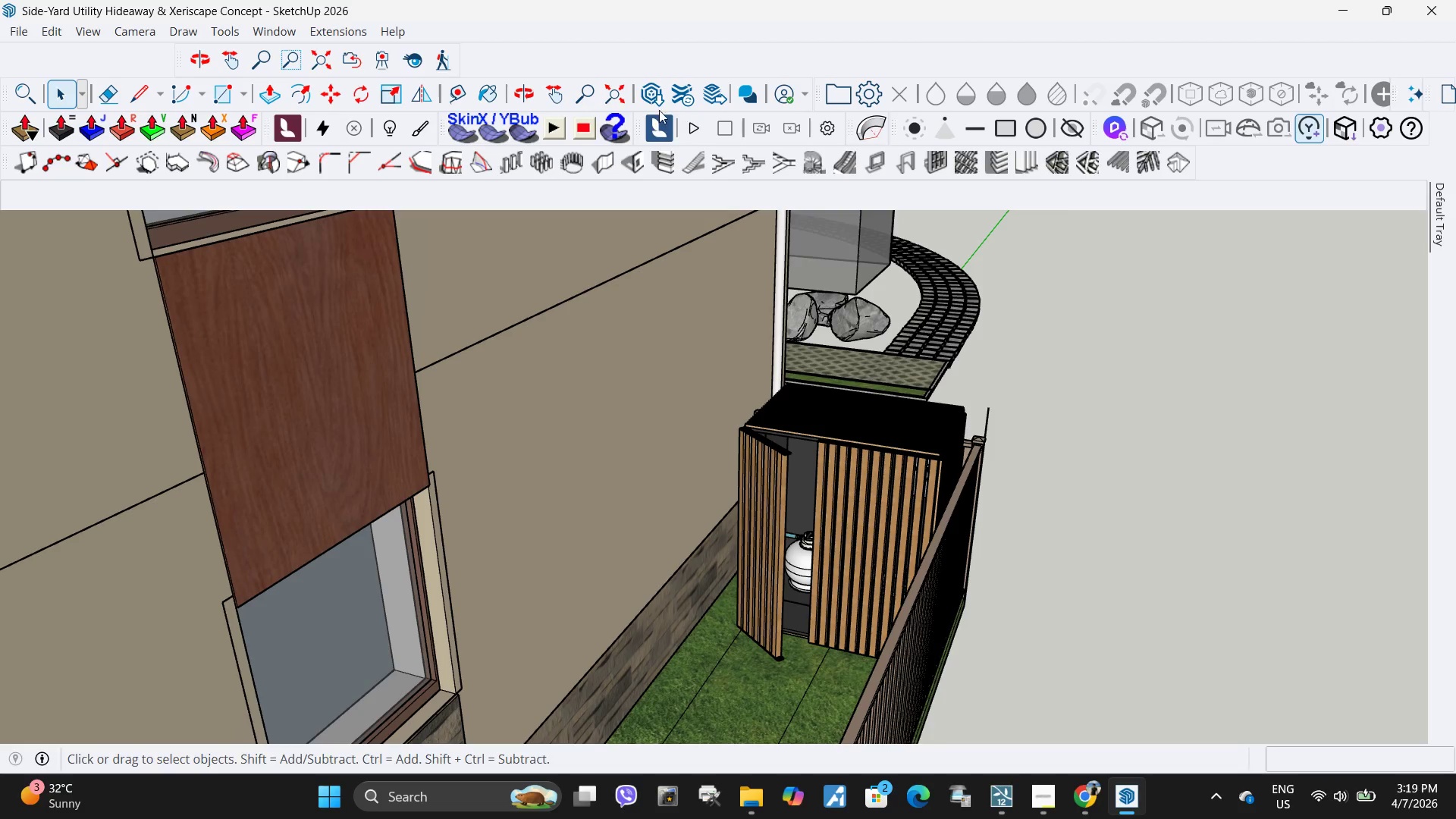 
left_click([660, 103])
 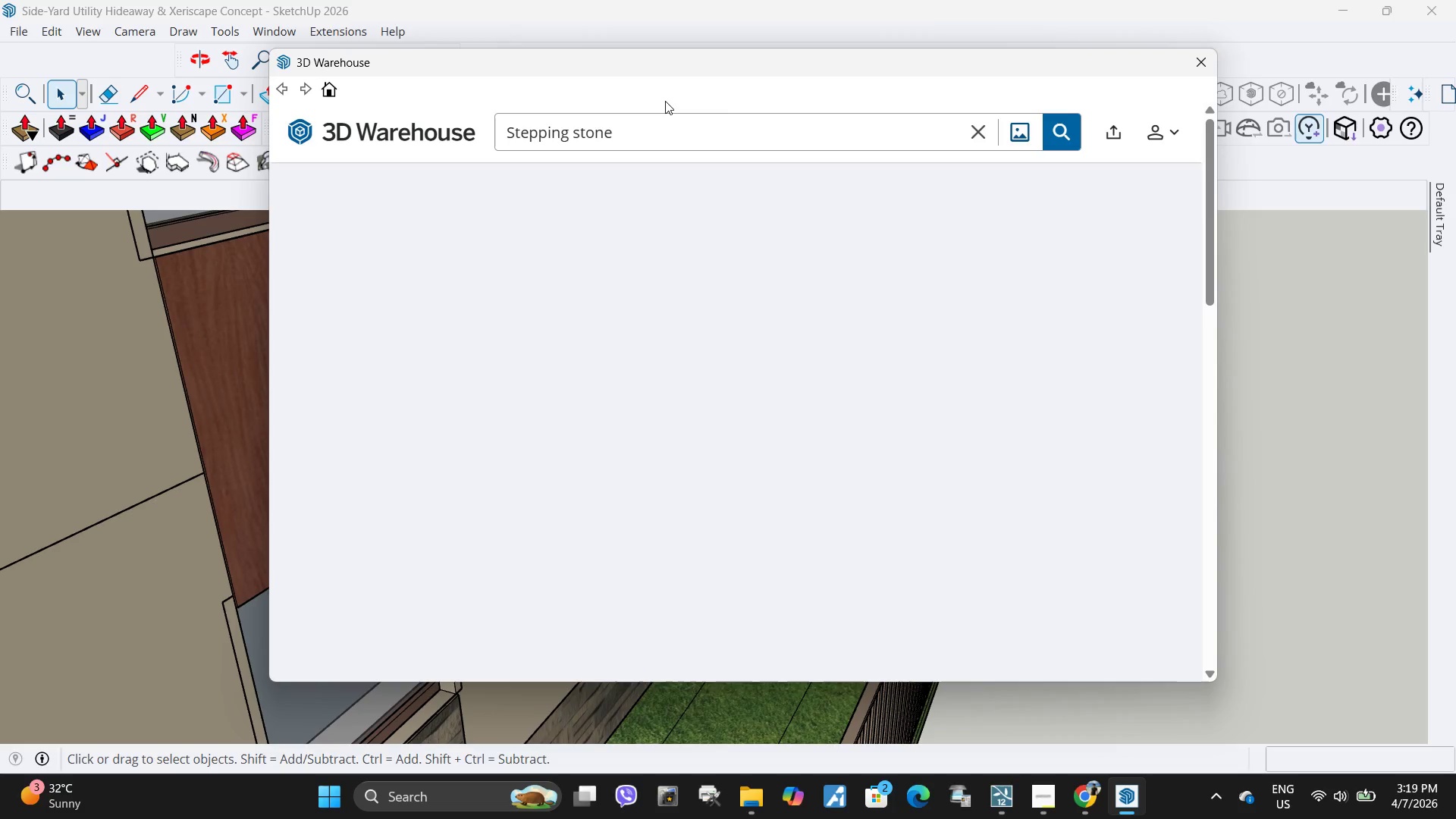 
left_click([693, 130])
 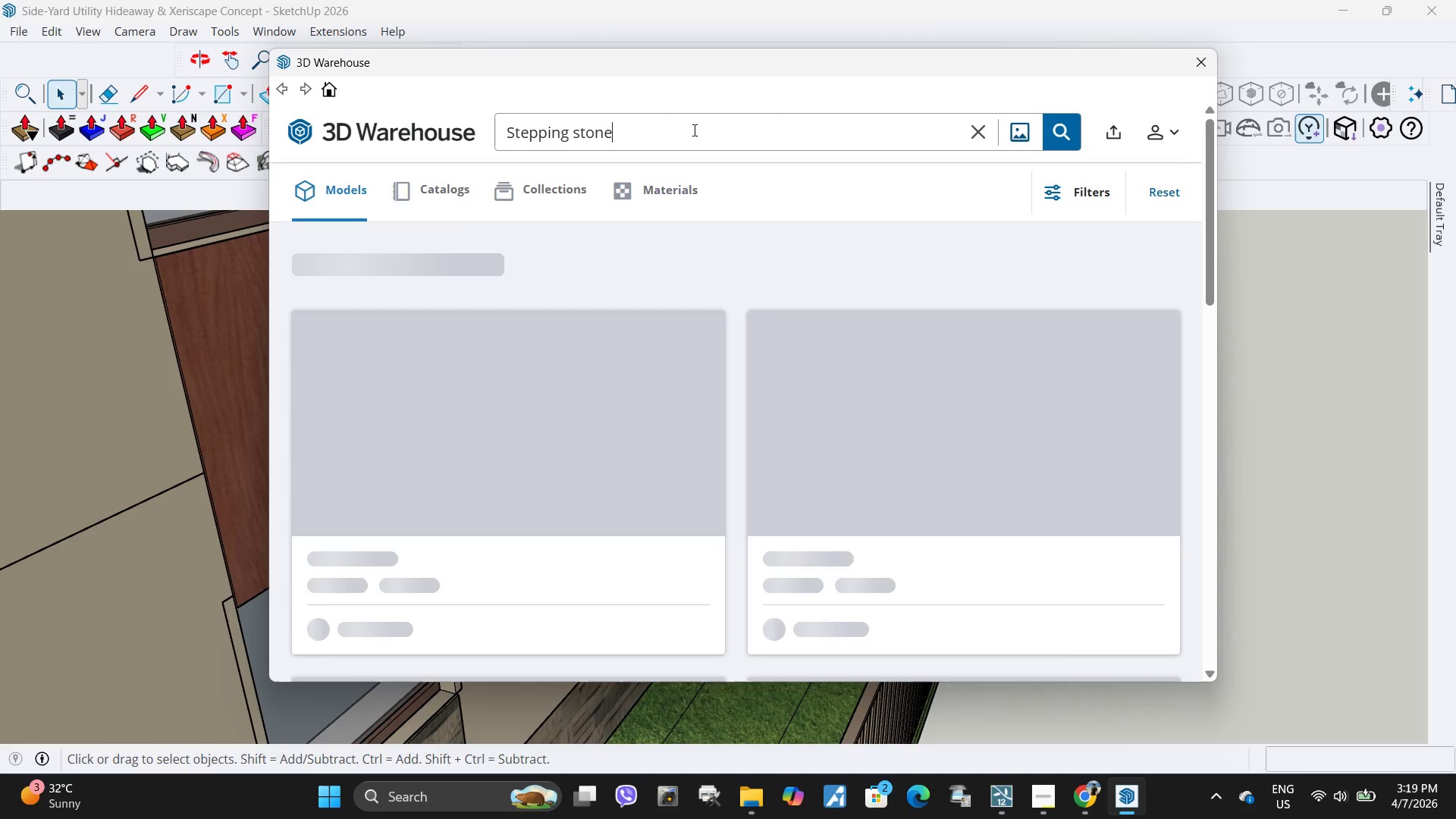 
hold_key(key=Backspace, duration=1.14)
 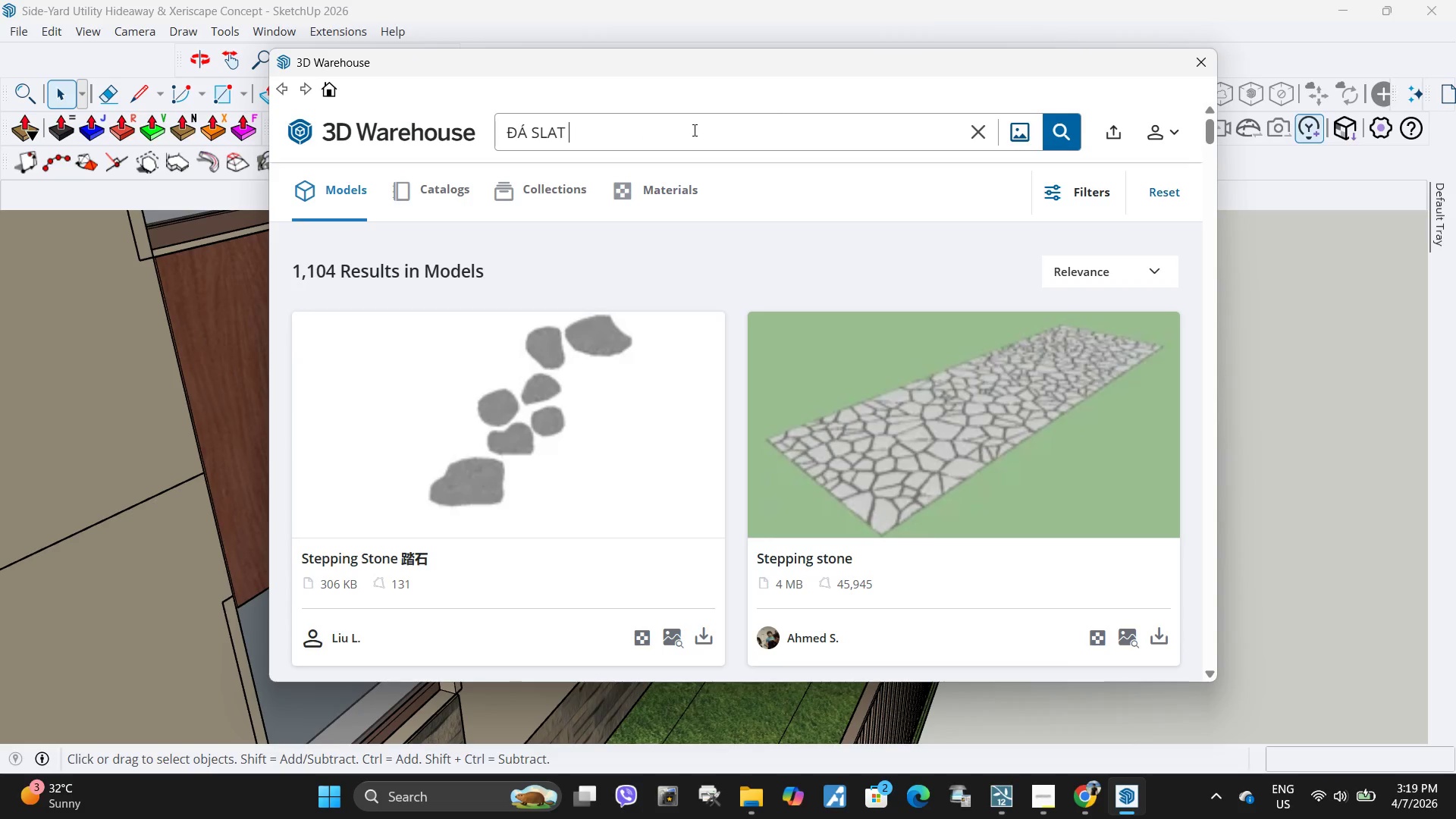 
key(Control+ControlLeft)
 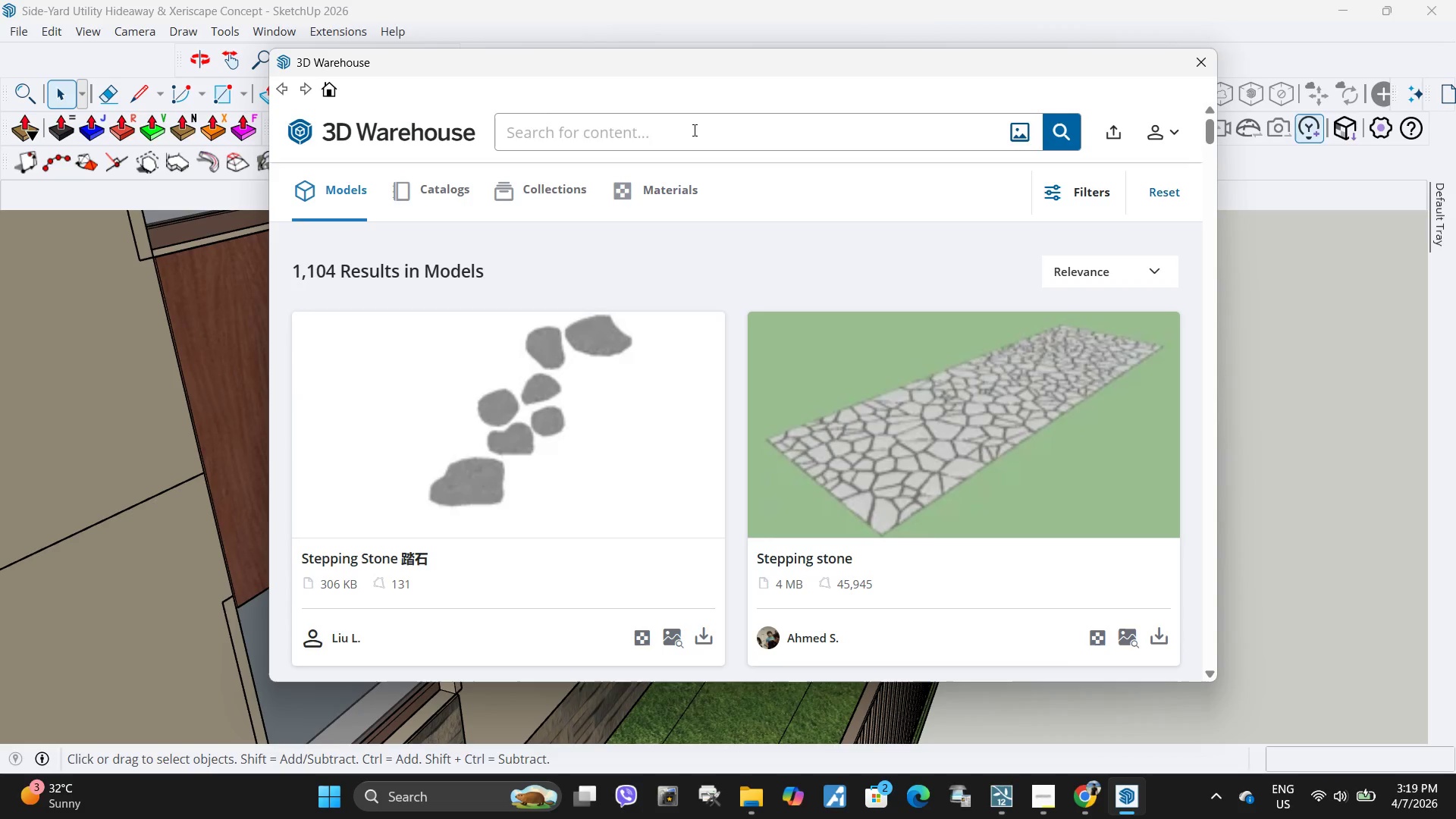 
key(Control+V)
 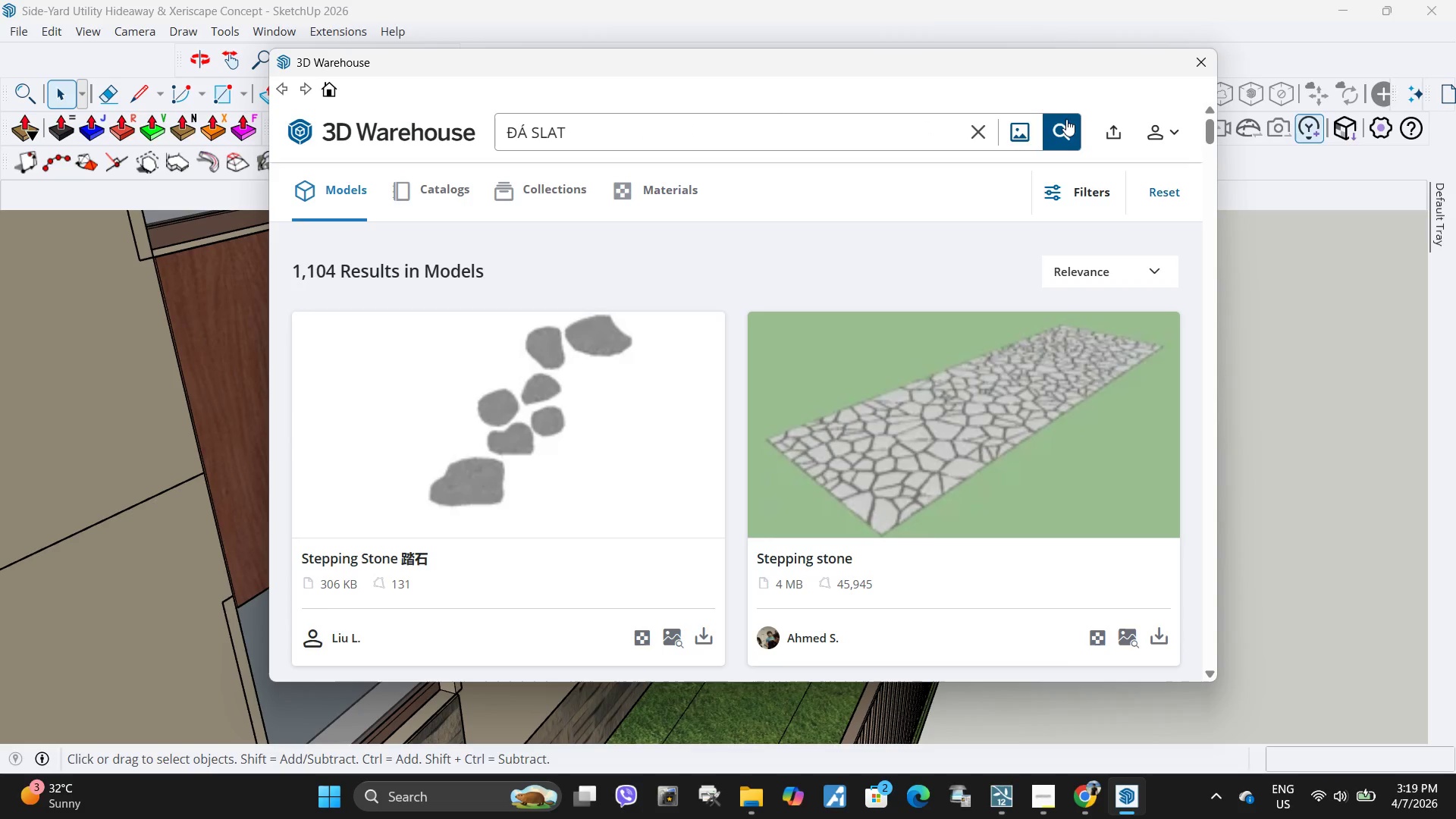 
double_click([1067, 121])
 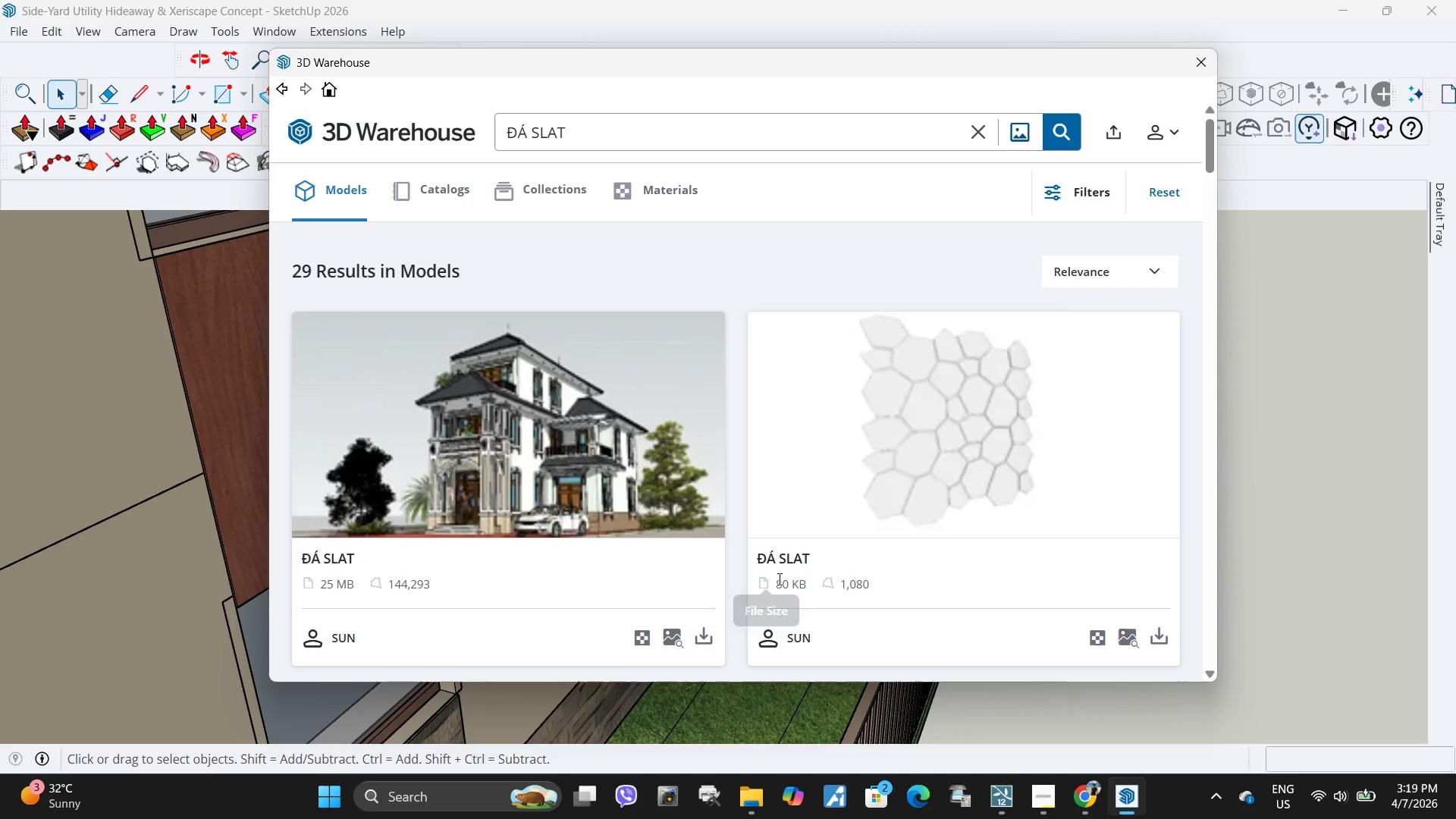 
scroll: coordinate [883, 512], scroll_direction: down, amount: 3.0
 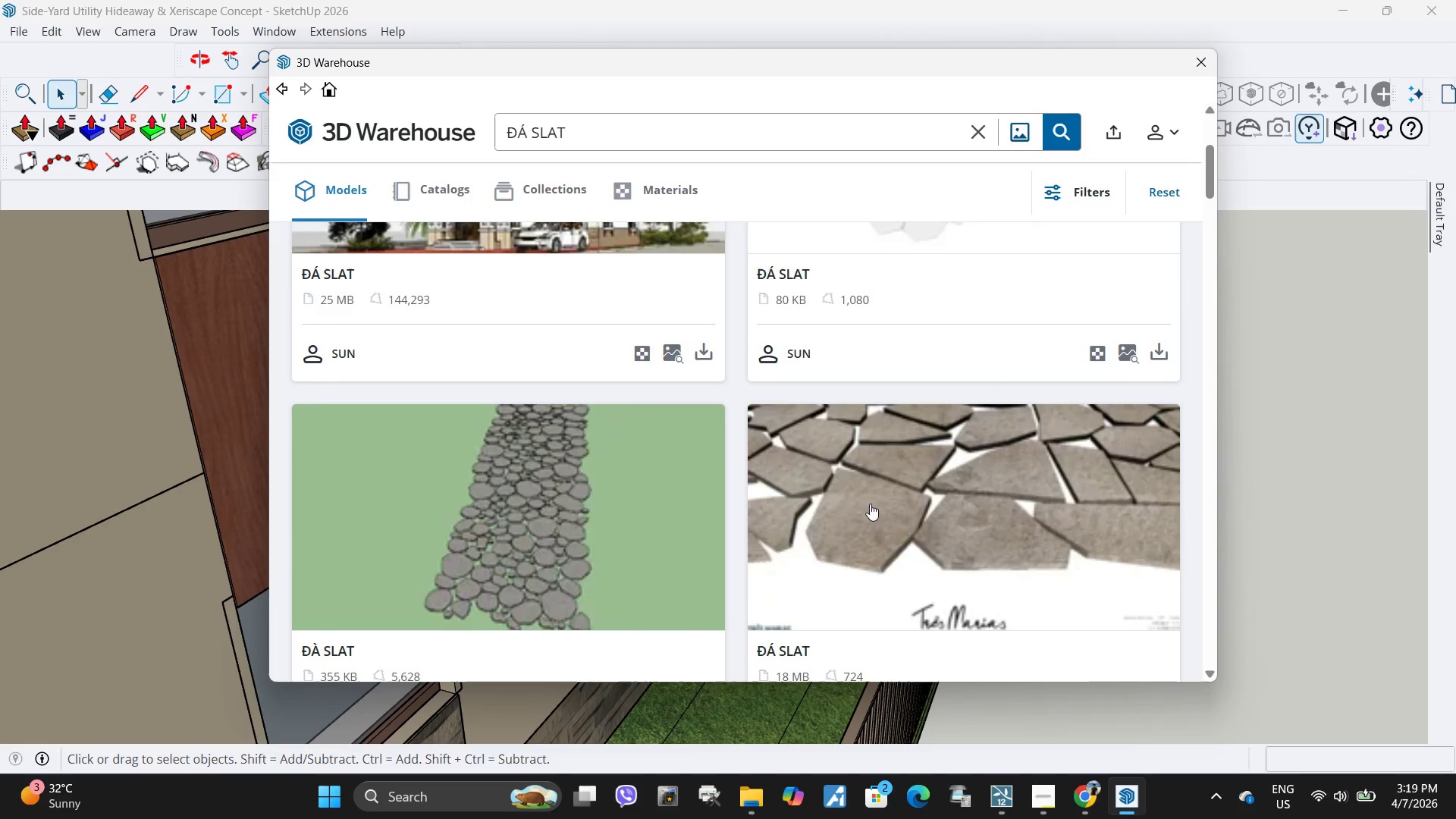 
scroll: coordinate [857, 519], scroll_direction: up, amount: 2.0
 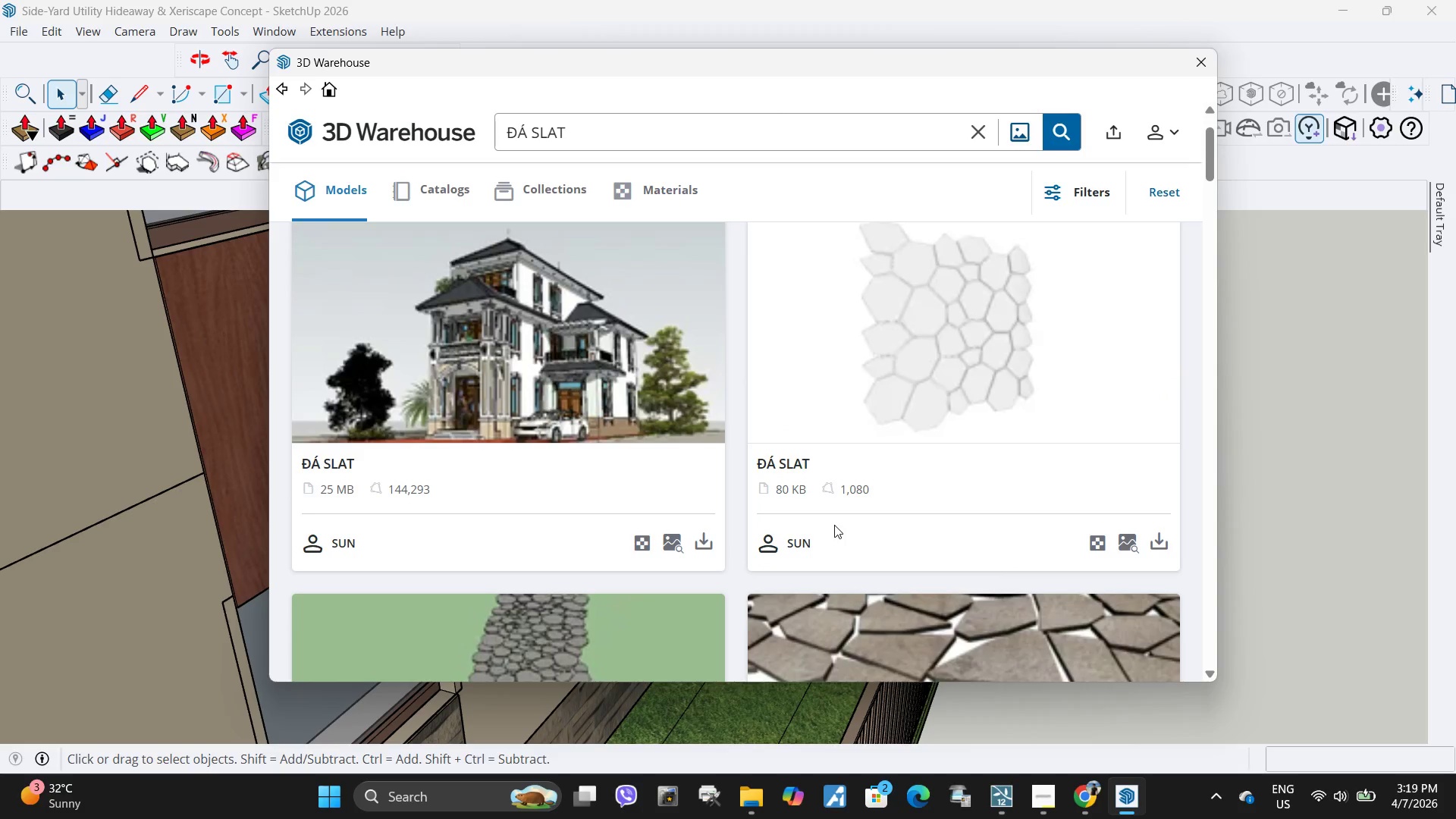 
scroll: coordinate [664, 449], scroll_direction: down, amount: 5.0
 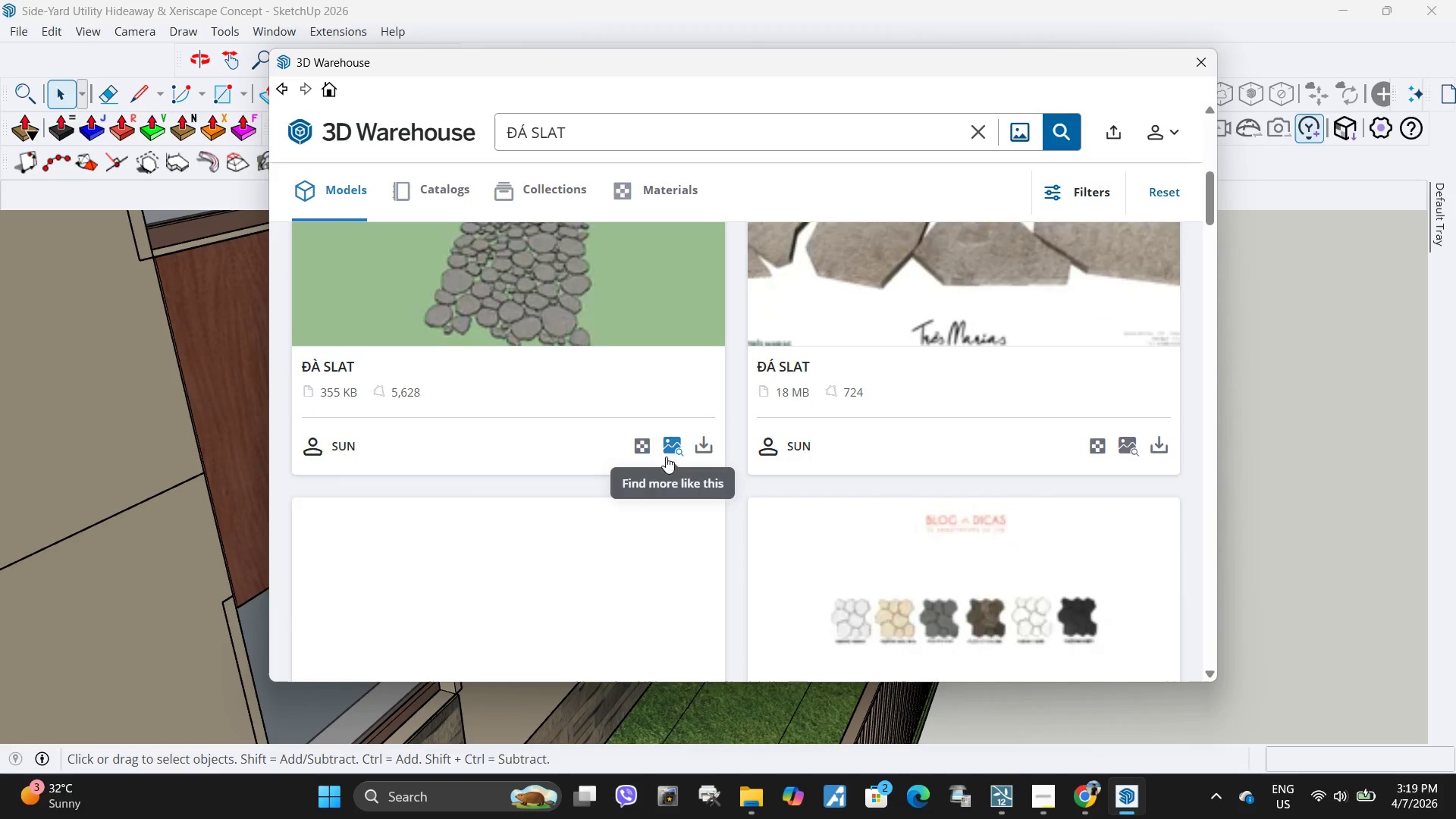 
scroll: coordinate [662, 466], scroll_direction: up, amount: 1.0
 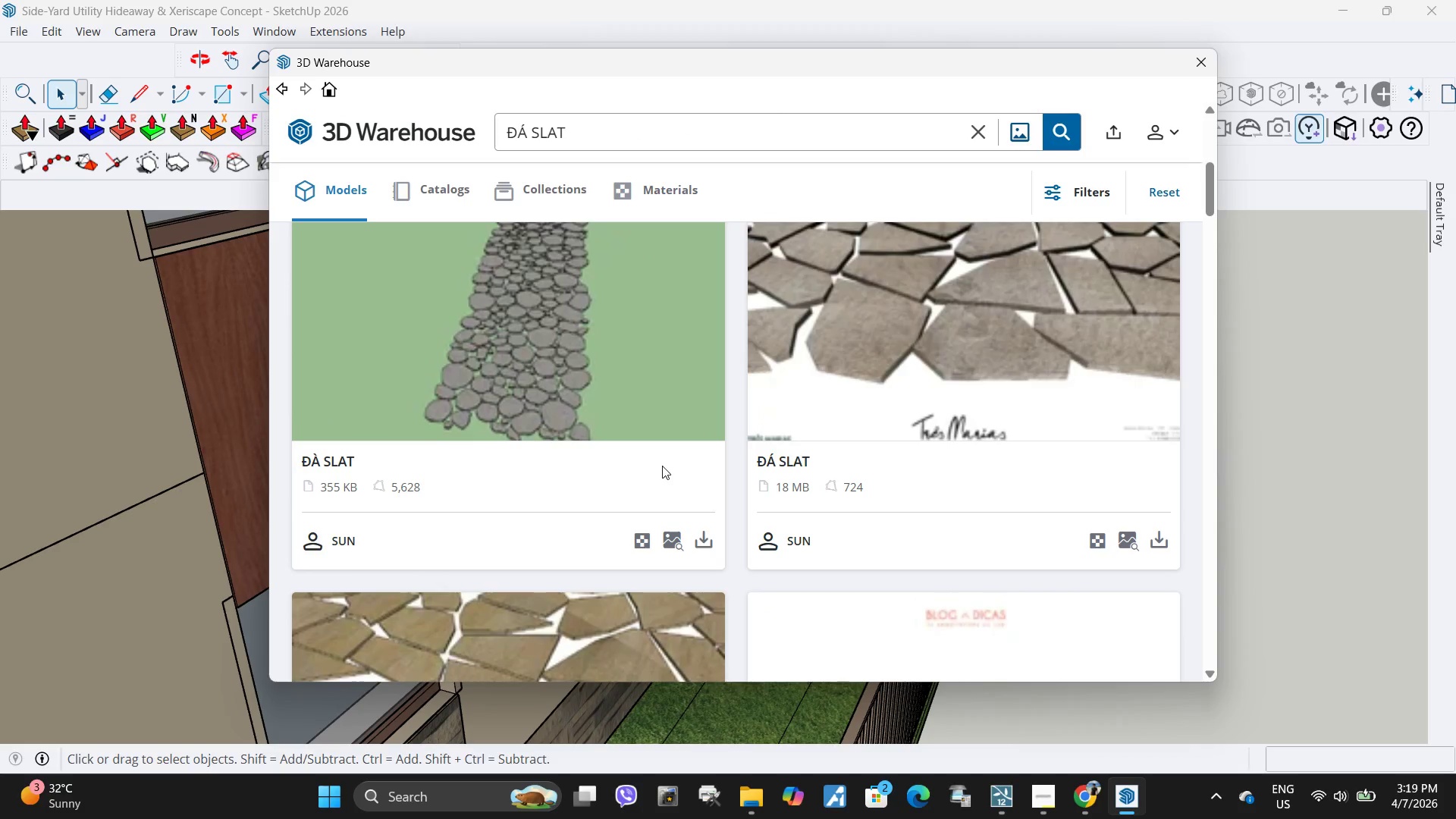 
scroll: coordinate [673, 472], scroll_direction: down, amount: 13.0
 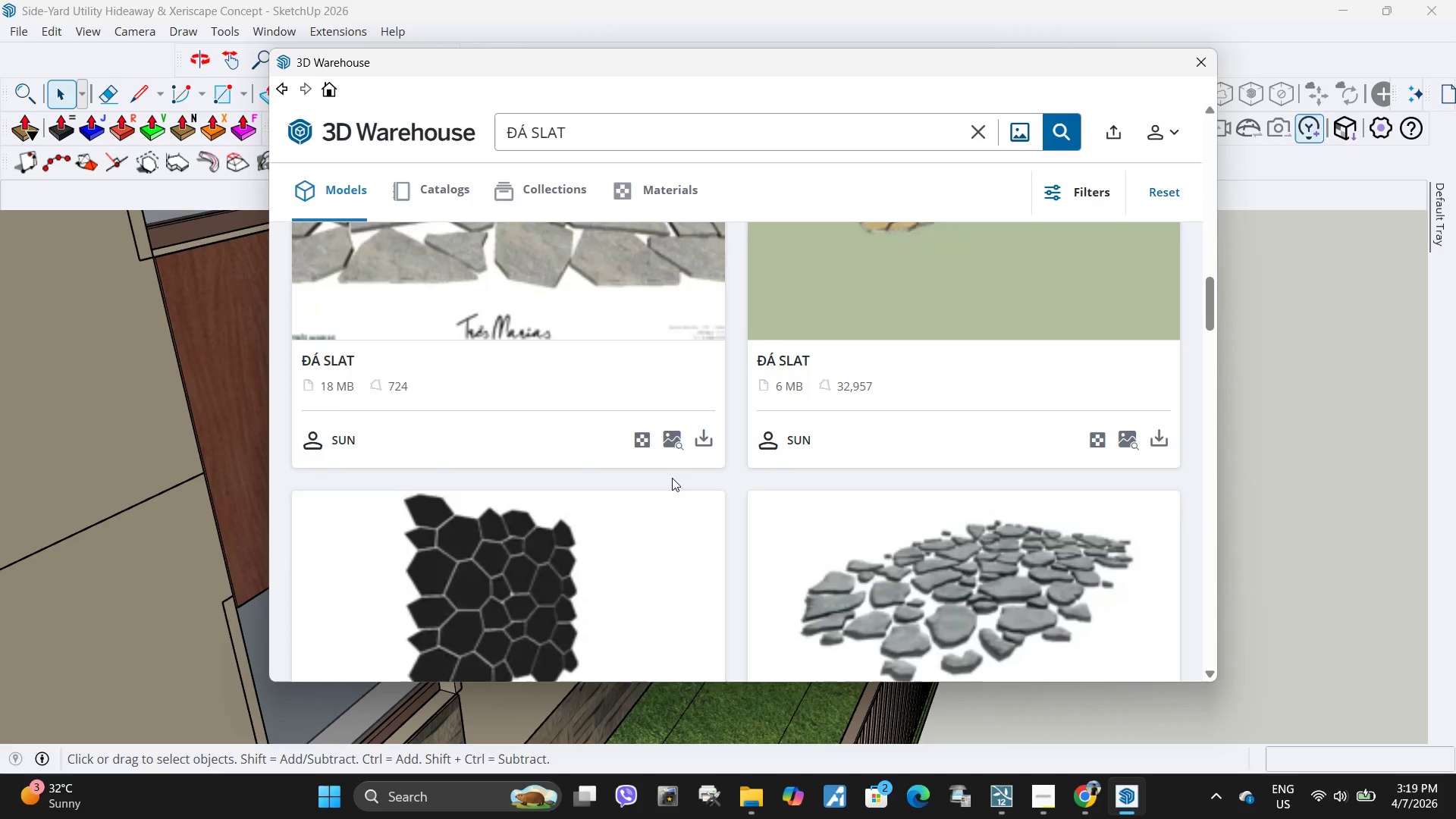 
scroll: coordinate [645, 398], scroll_direction: down, amount: 10.0
 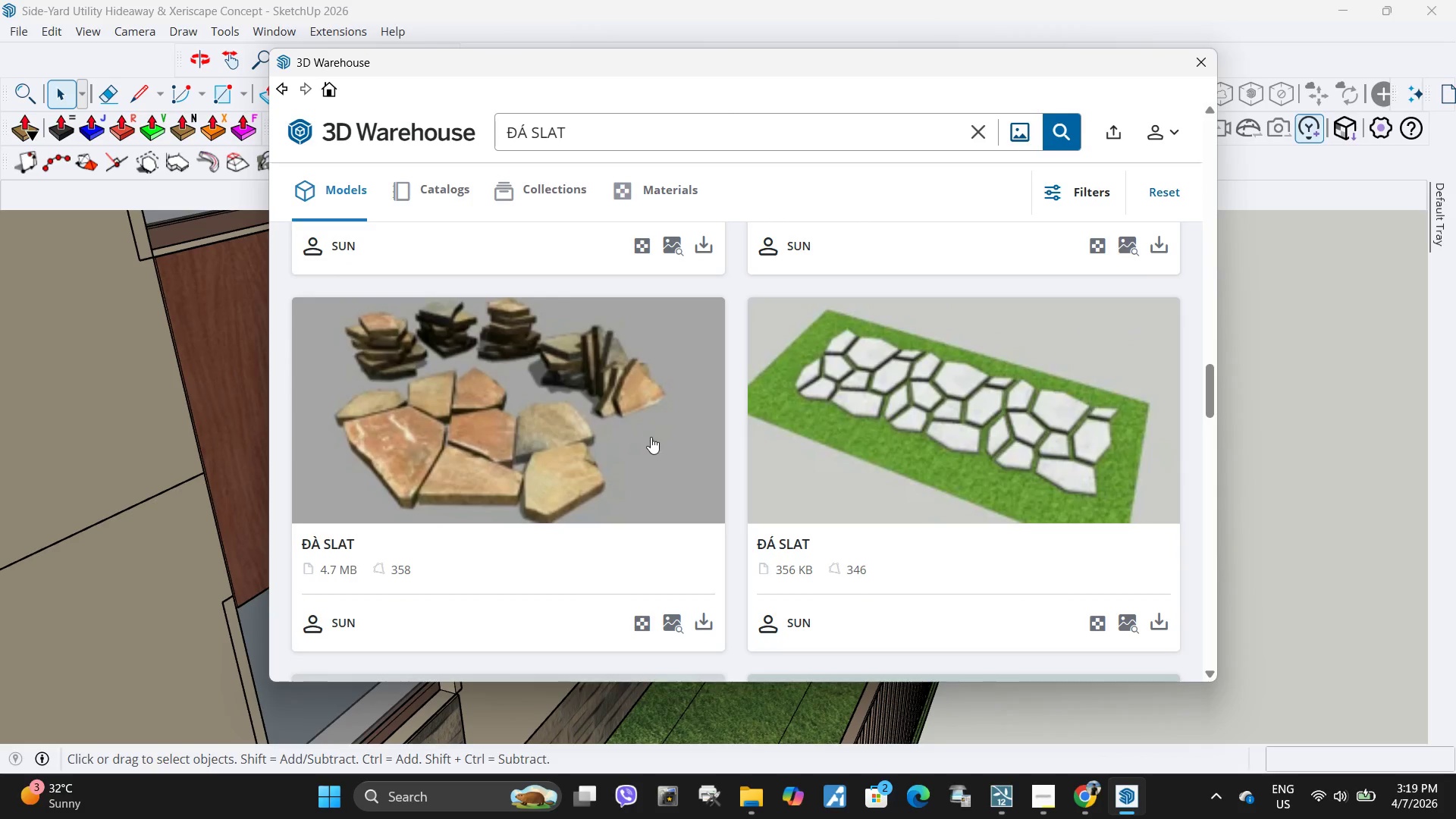 
scroll: coordinate [651, 437], scroll_direction: up, amount: 4.0
 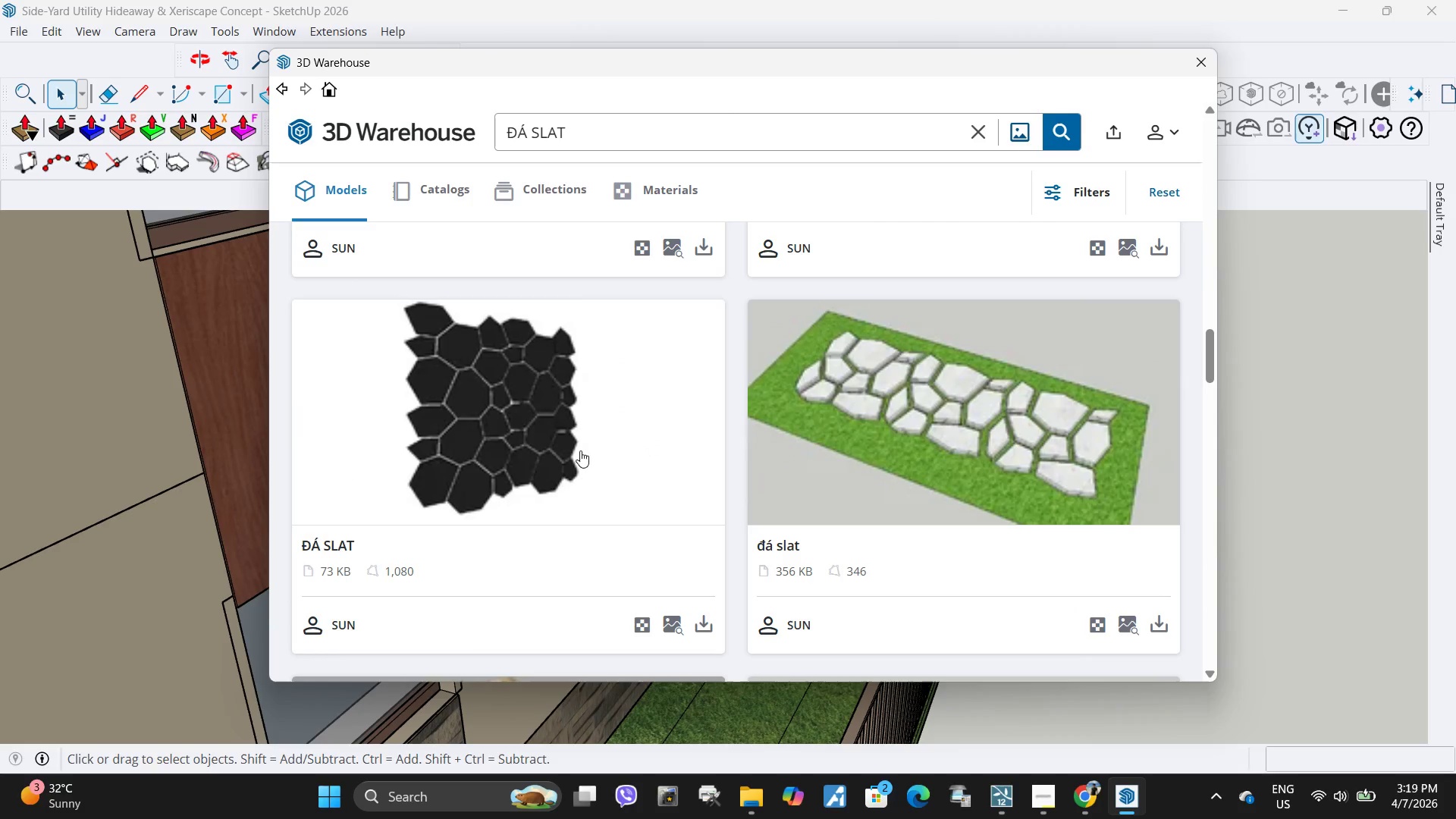 
scroll: coordinate [590, 431], scroll_direction: down, amount: 24.0
 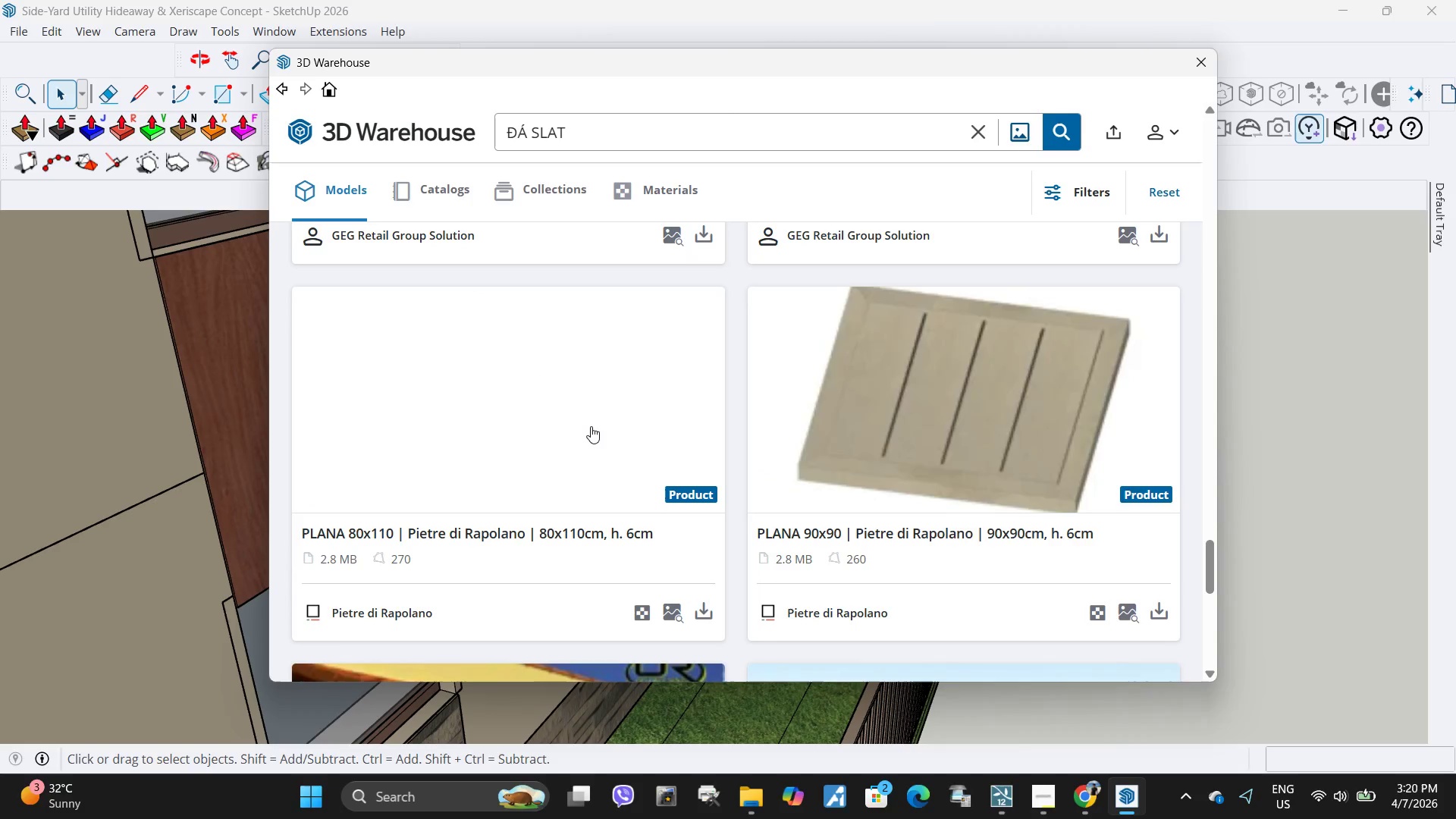 
scroll: coordinate [584, 444], scroll_direction: up, amount: 31.0
 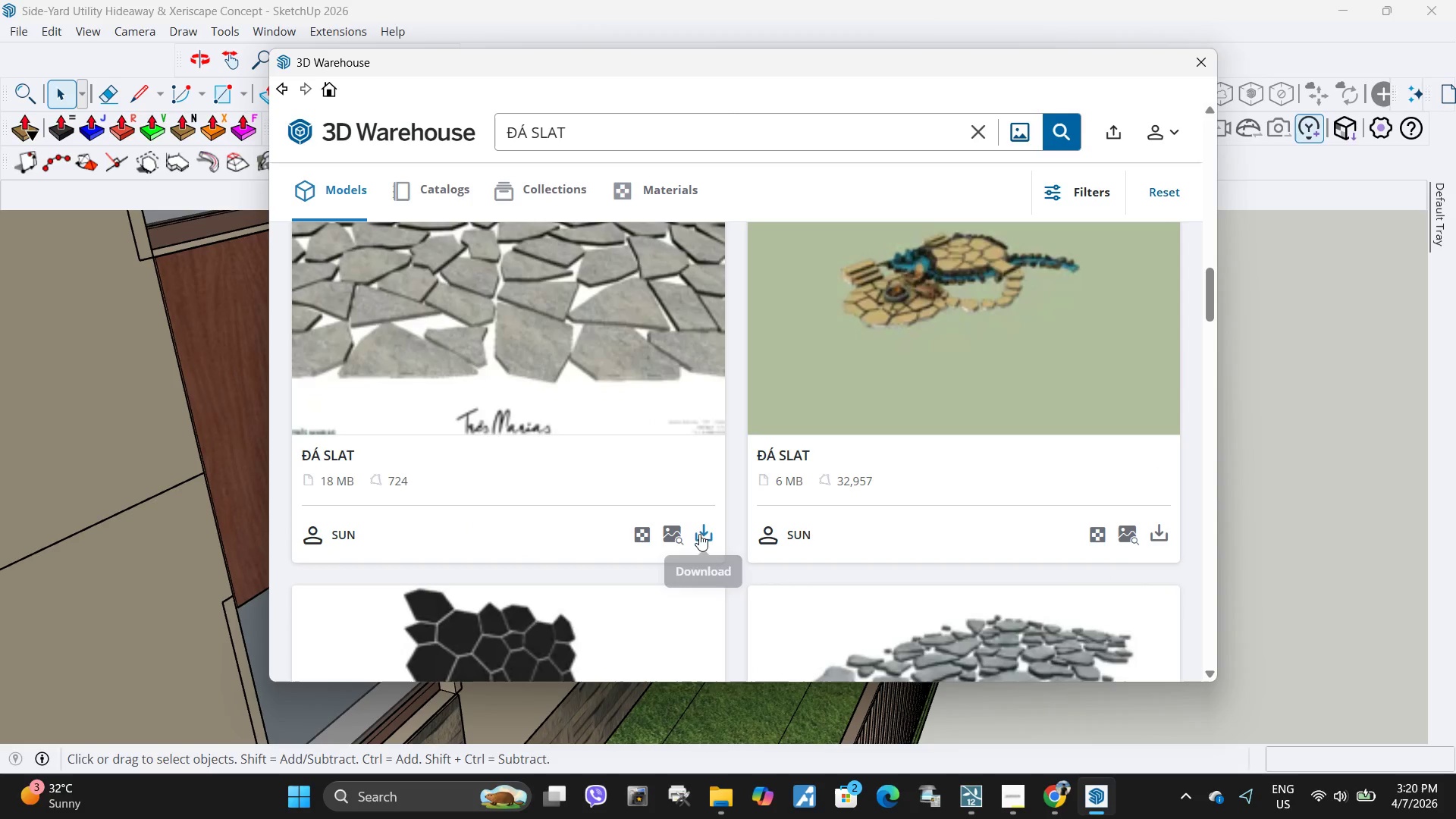 
double_click([702, 536])
 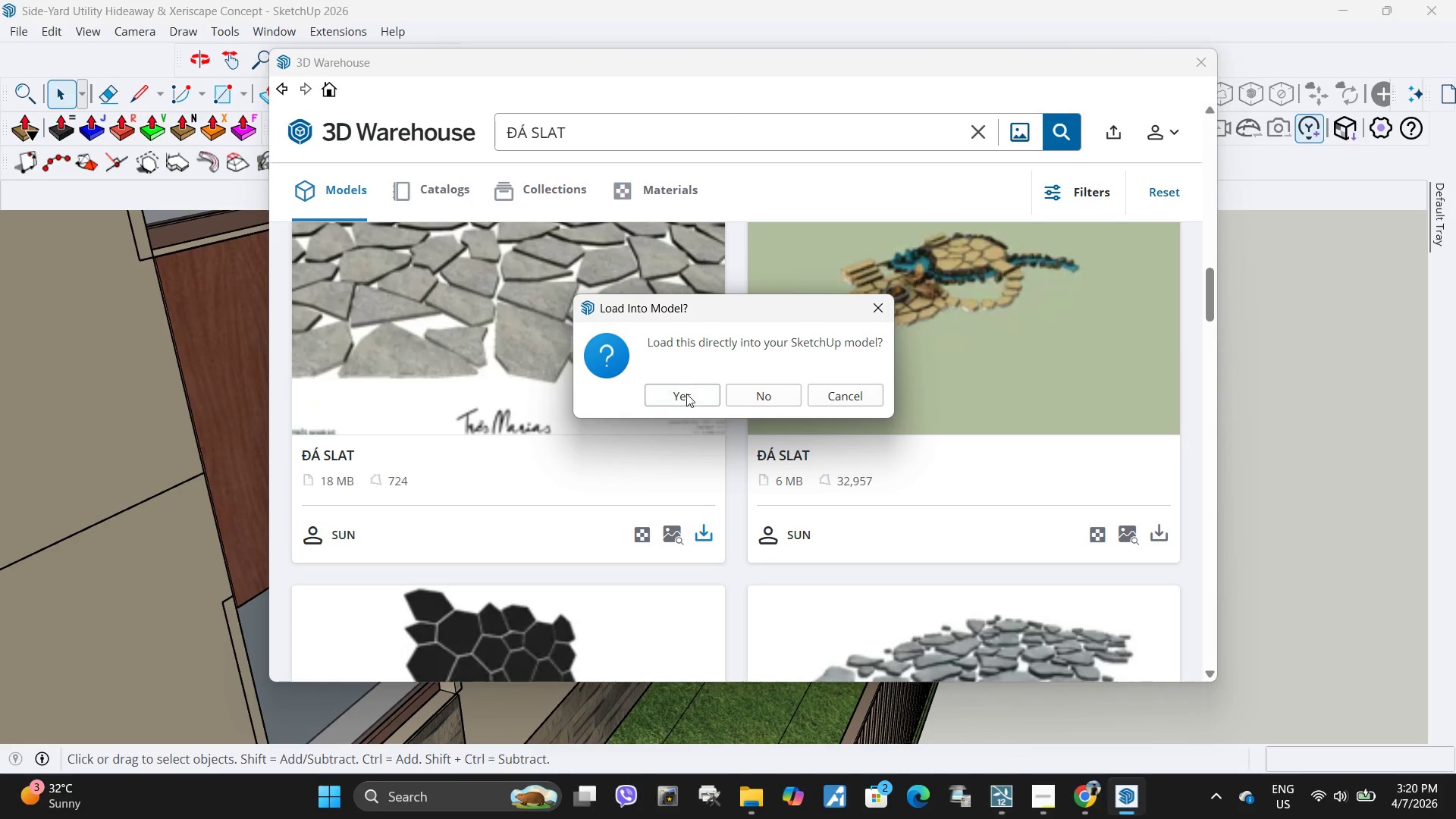 
double_click([686, 394])
 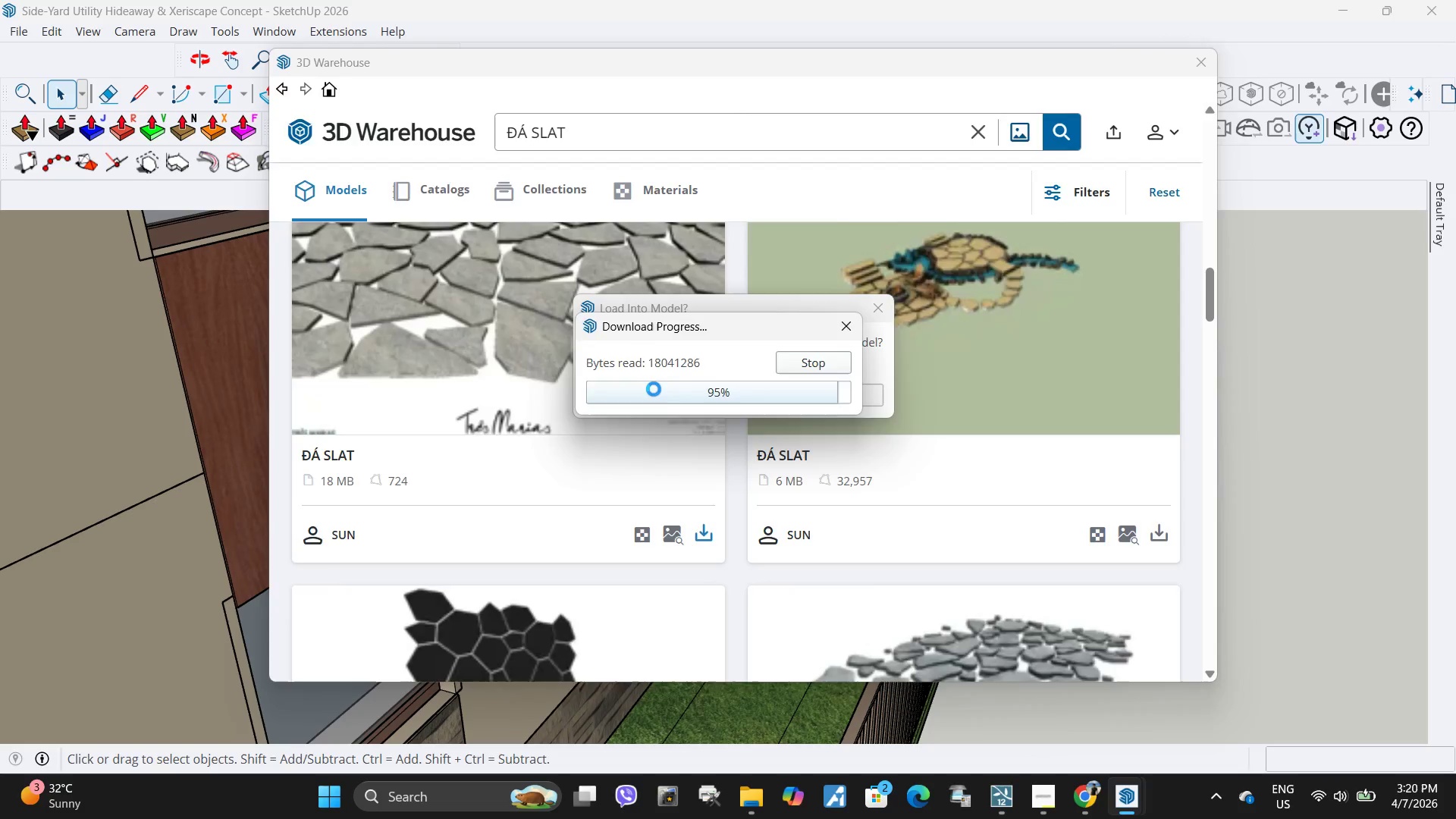 
wait(6.0)
 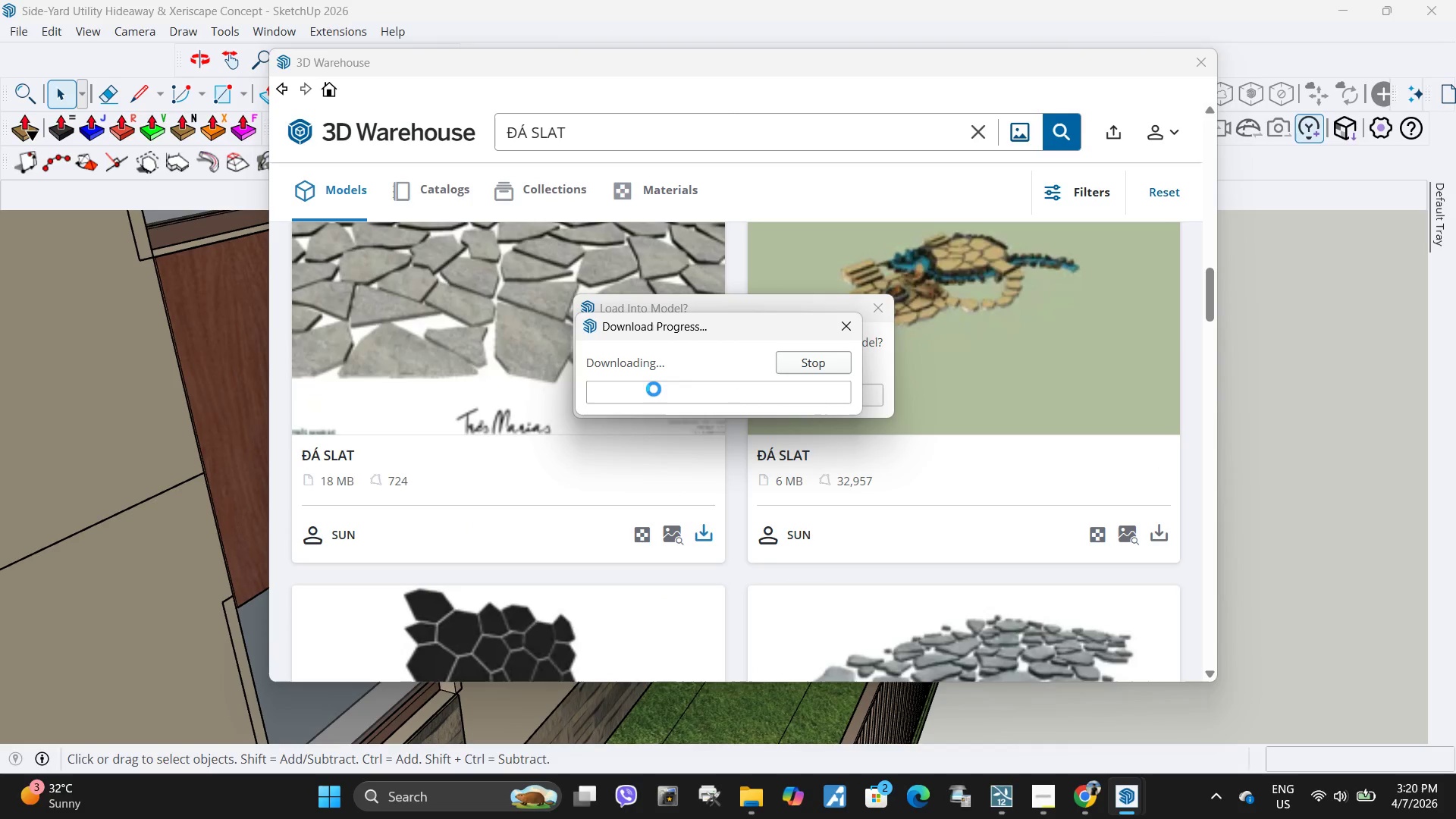 
scroll: coordinate [805, 594], scroll_direction: down, amount: 36.0
 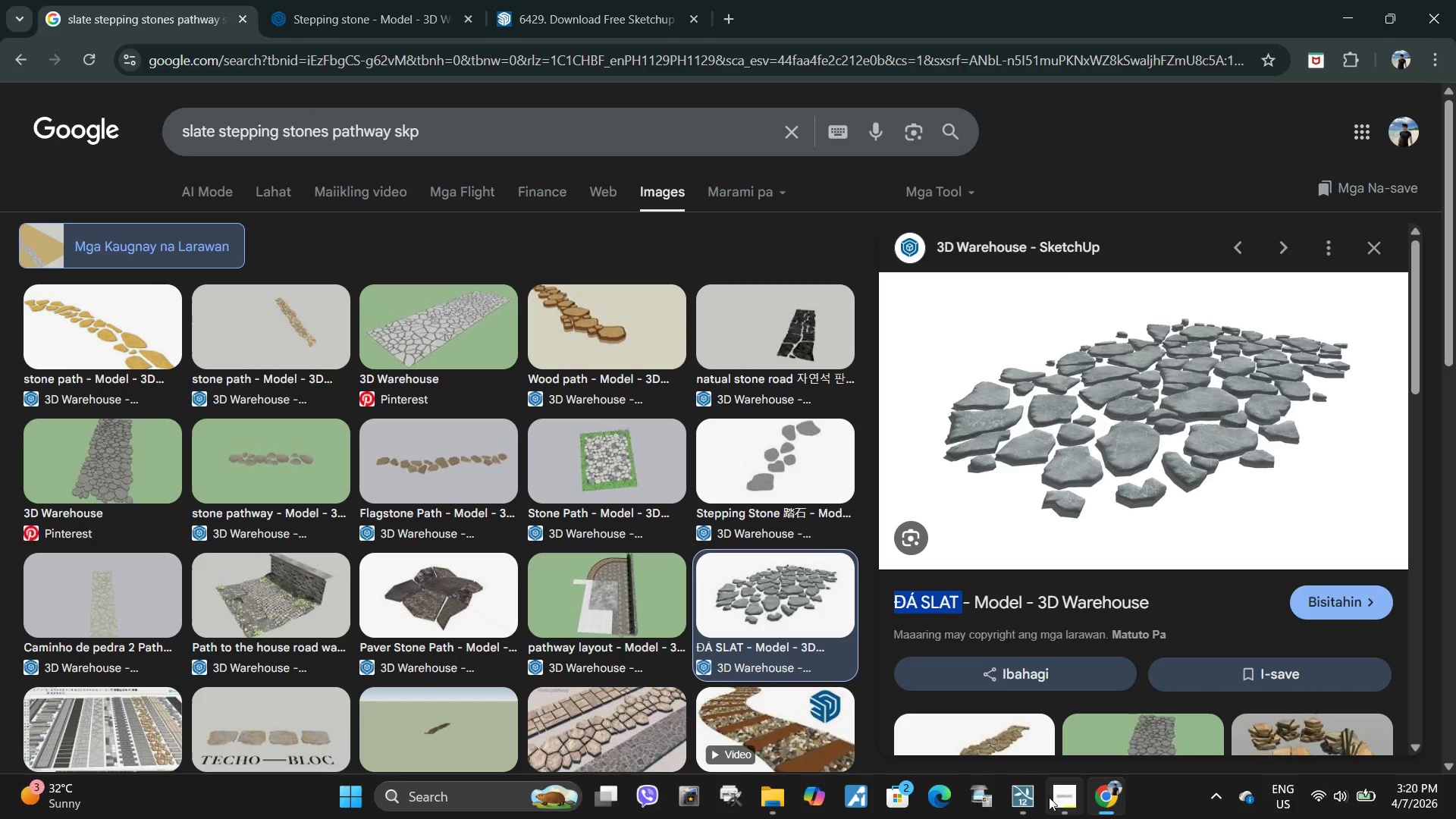 
double_click([1012, 800])
 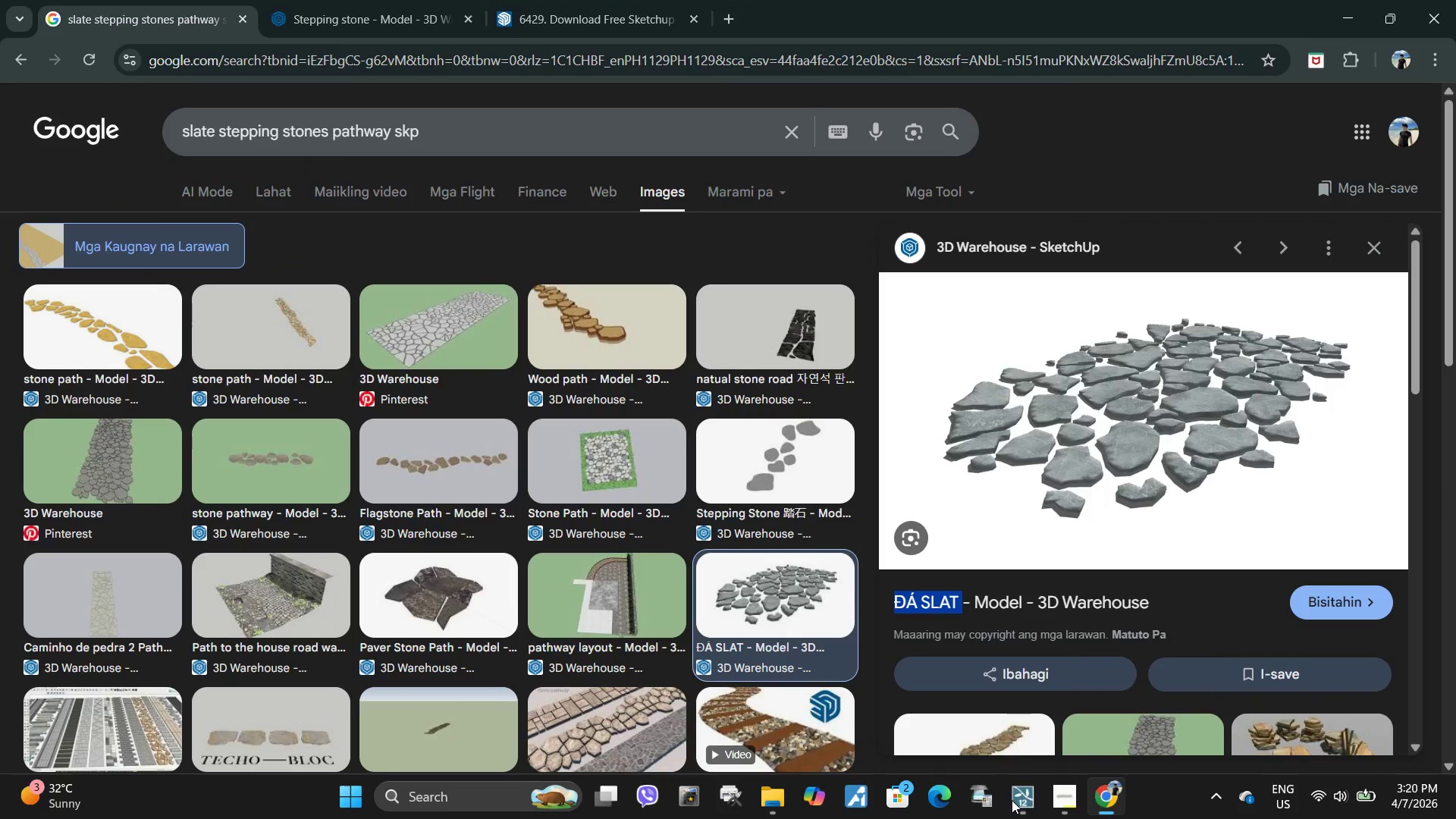 
left_click([1012, 800])
 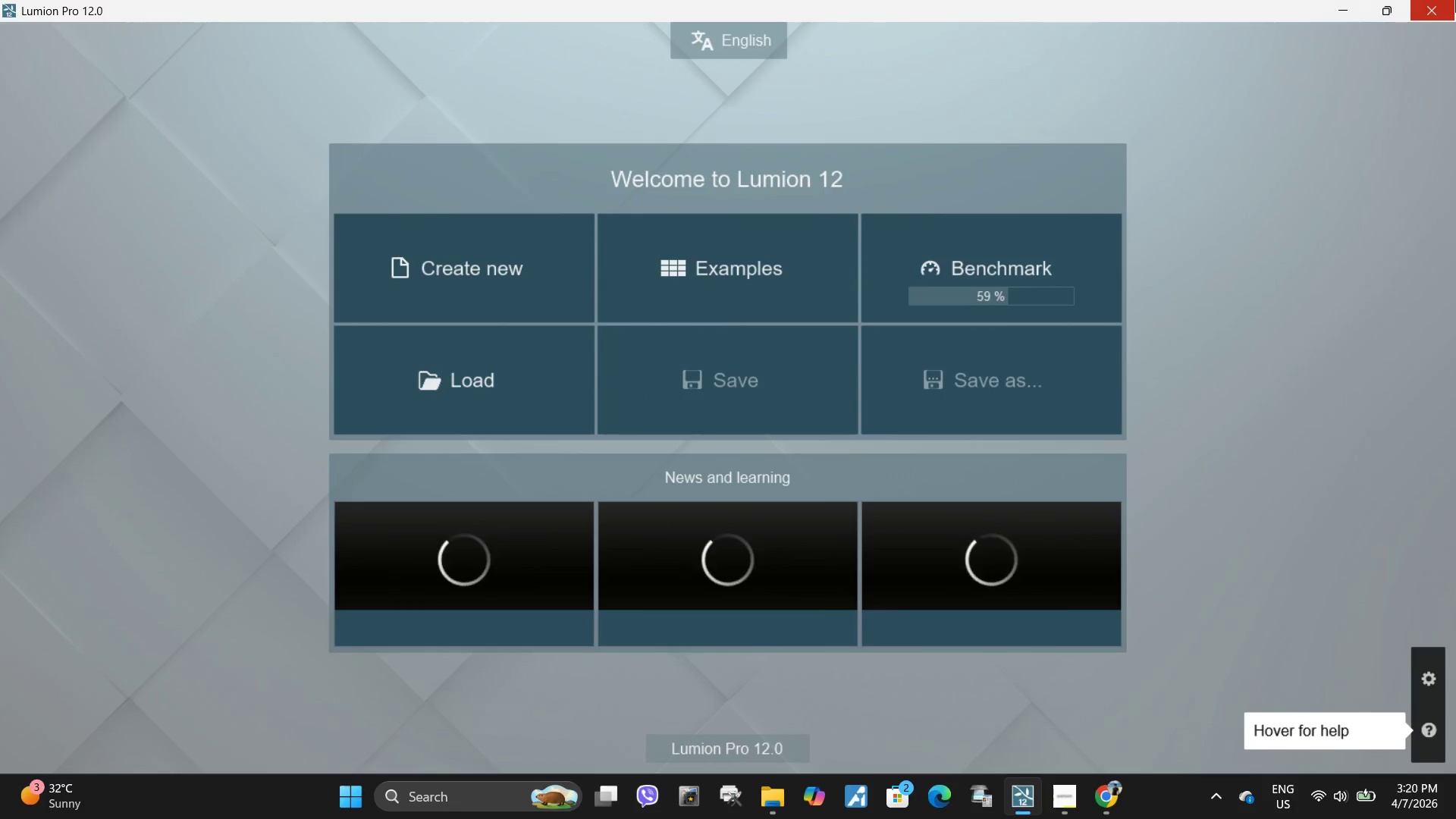 
double_click([1455, 0])
 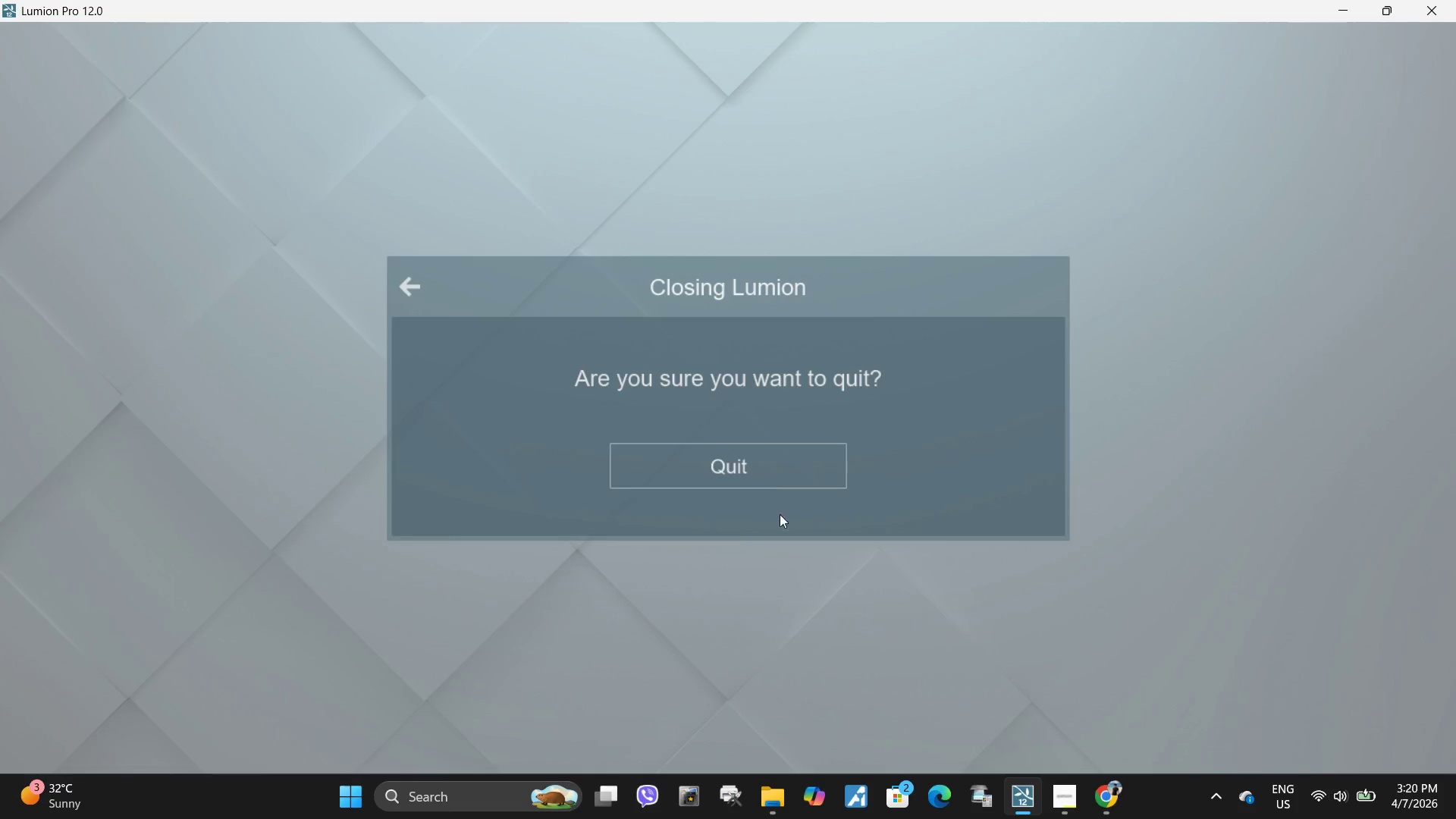 
left_click([770, 481])
 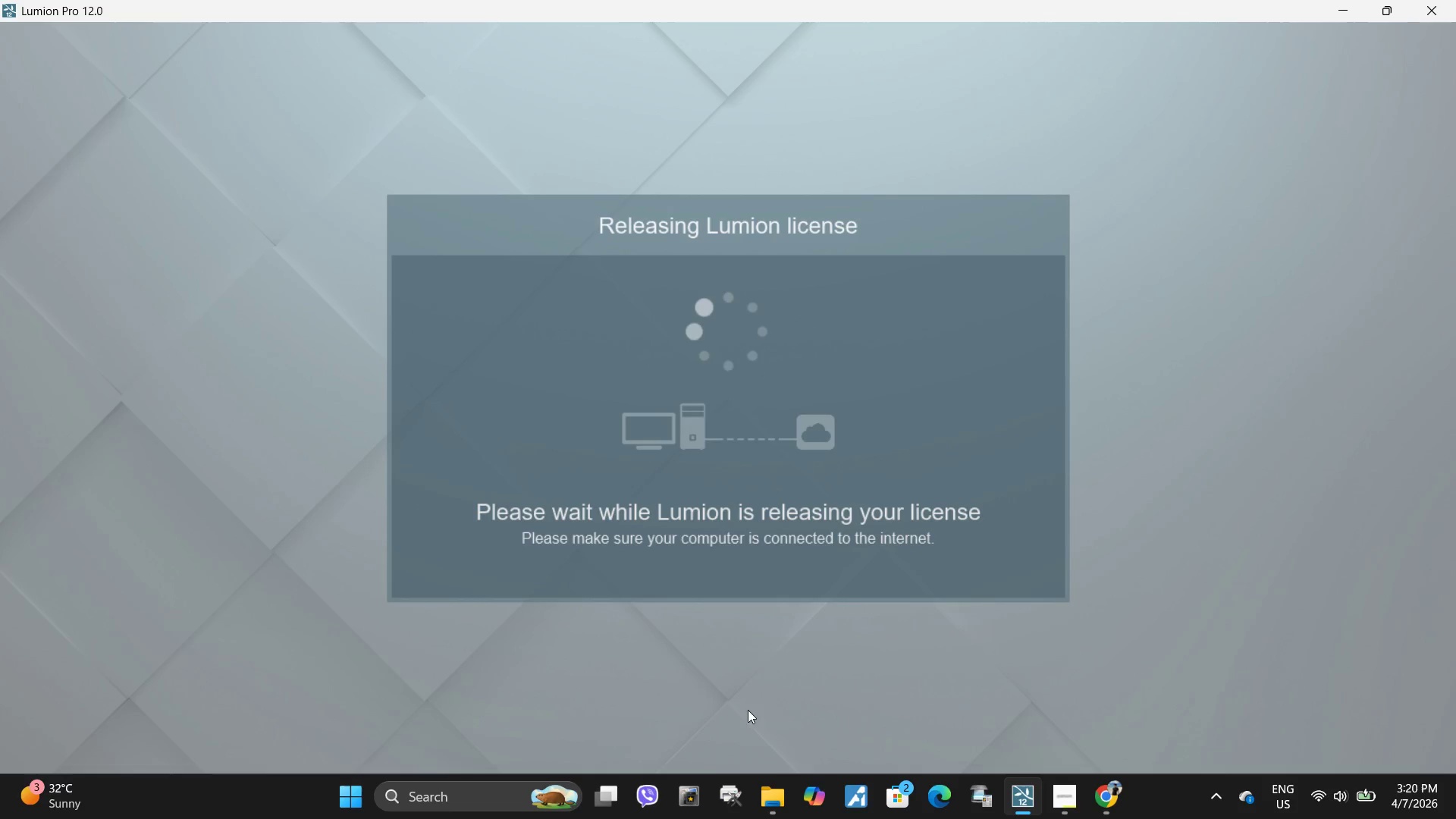 
double_click([770, 481])
 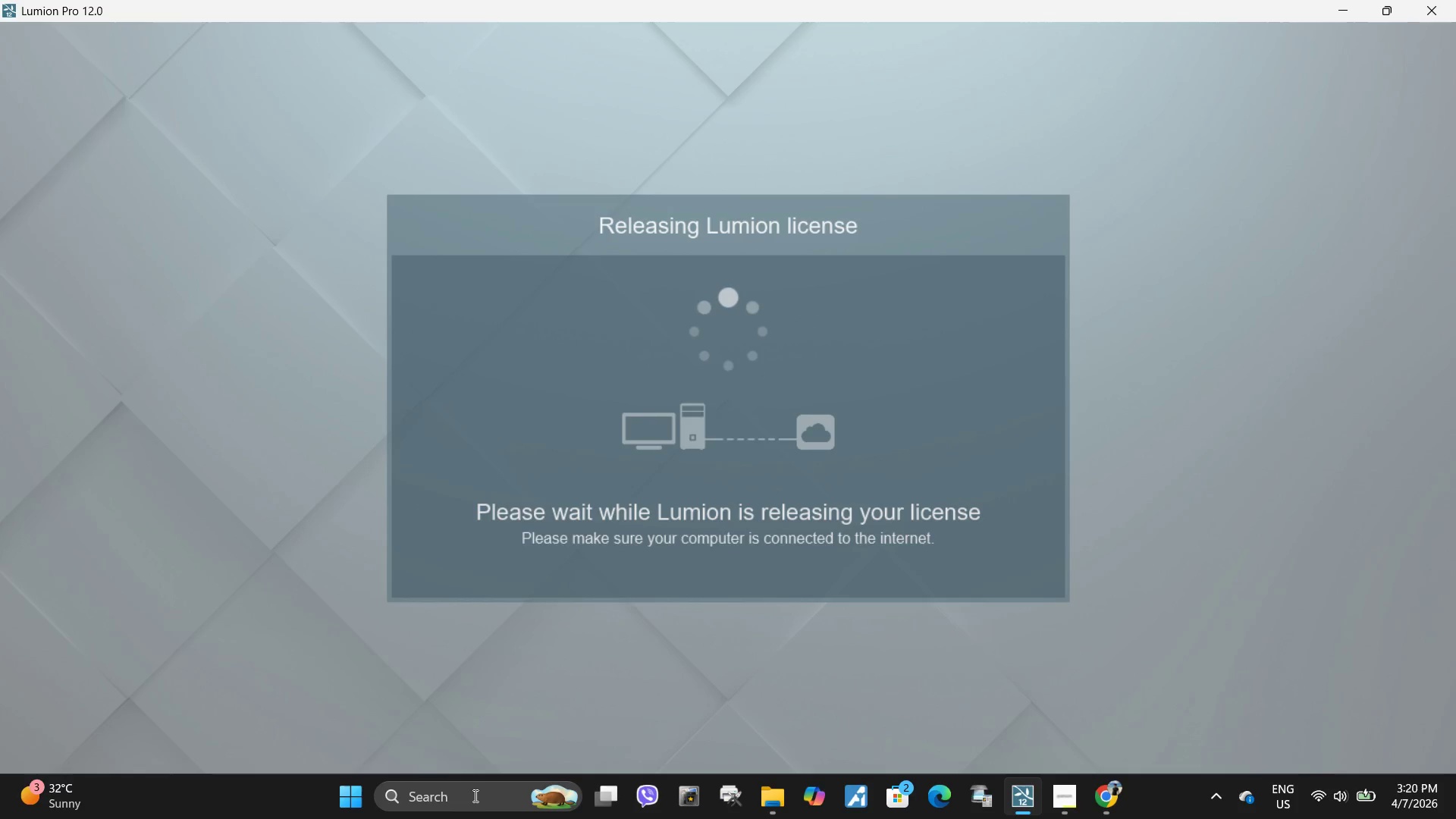 
left_click([473, 795])
 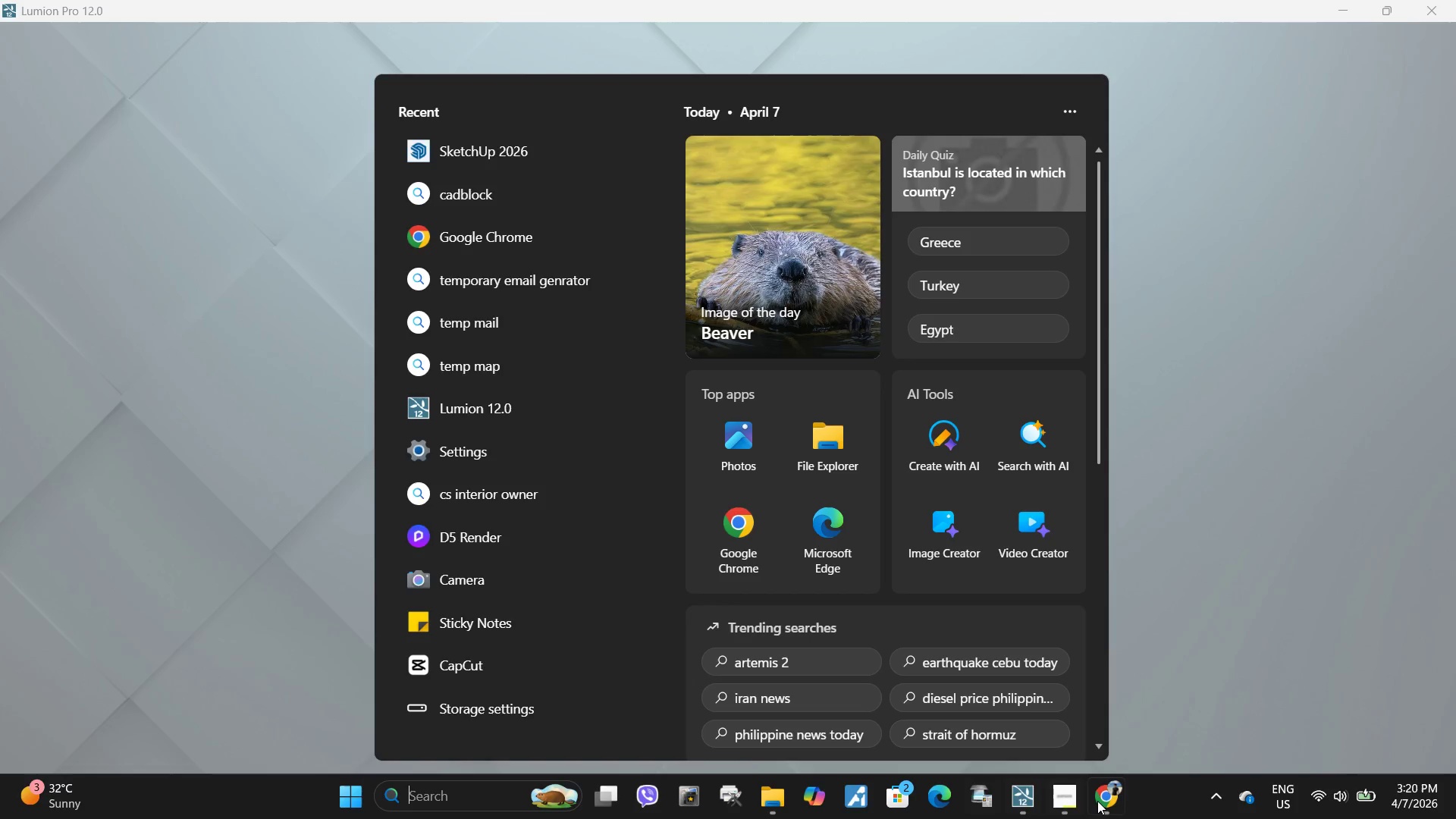 
left_click([1100, 801])
 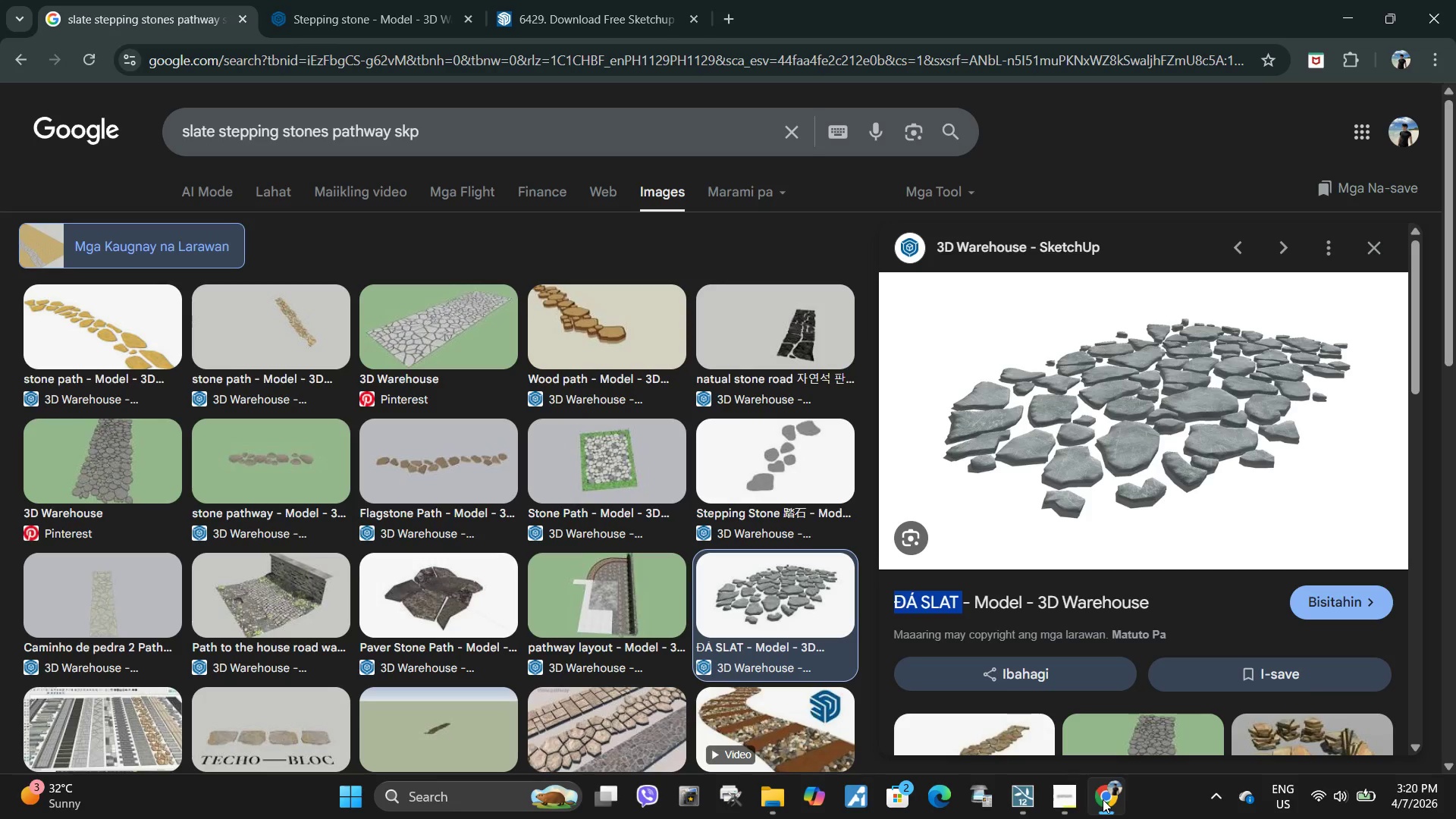 
left_click([1103, 799])
 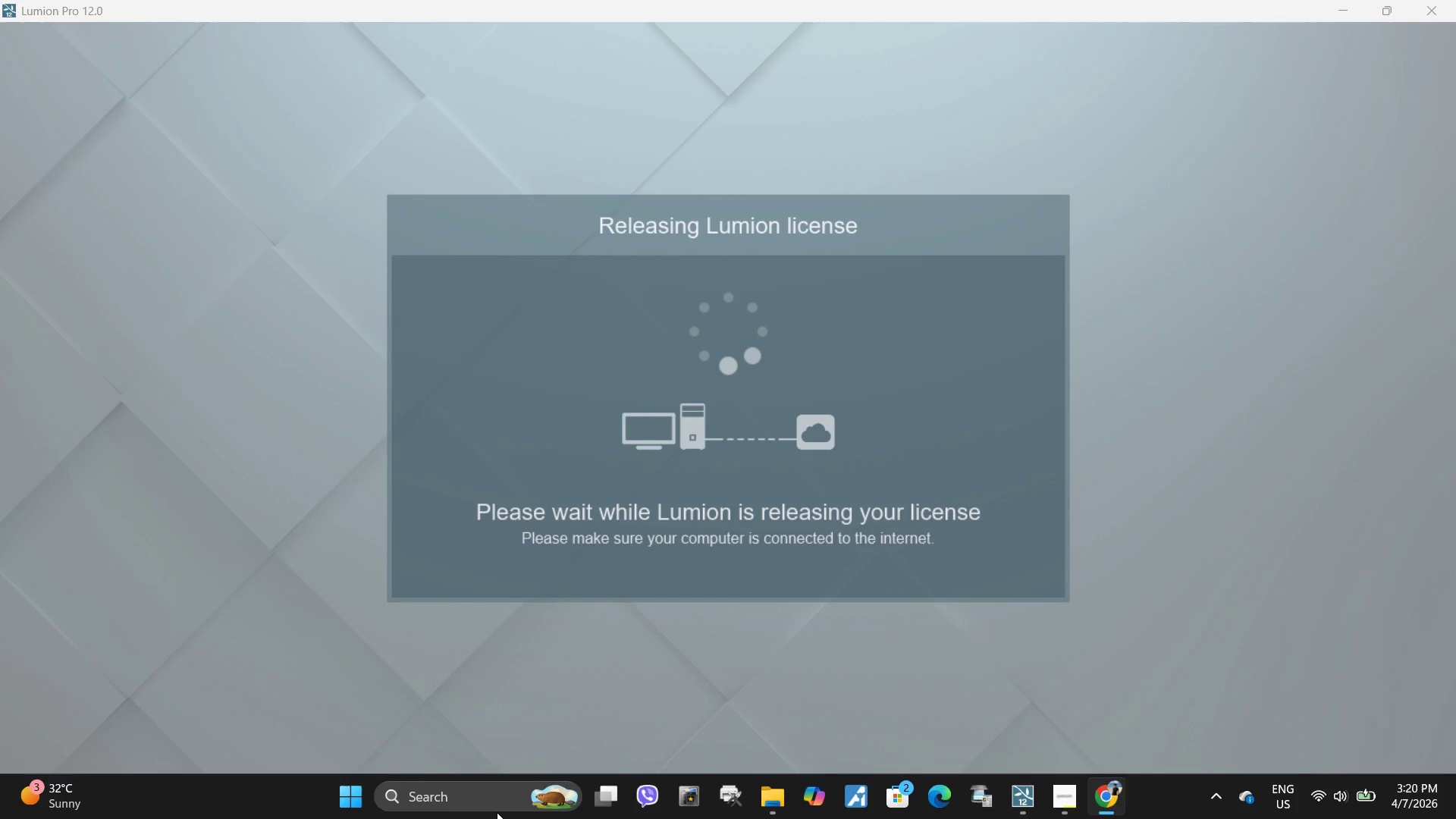 
left_click([461, 805])
 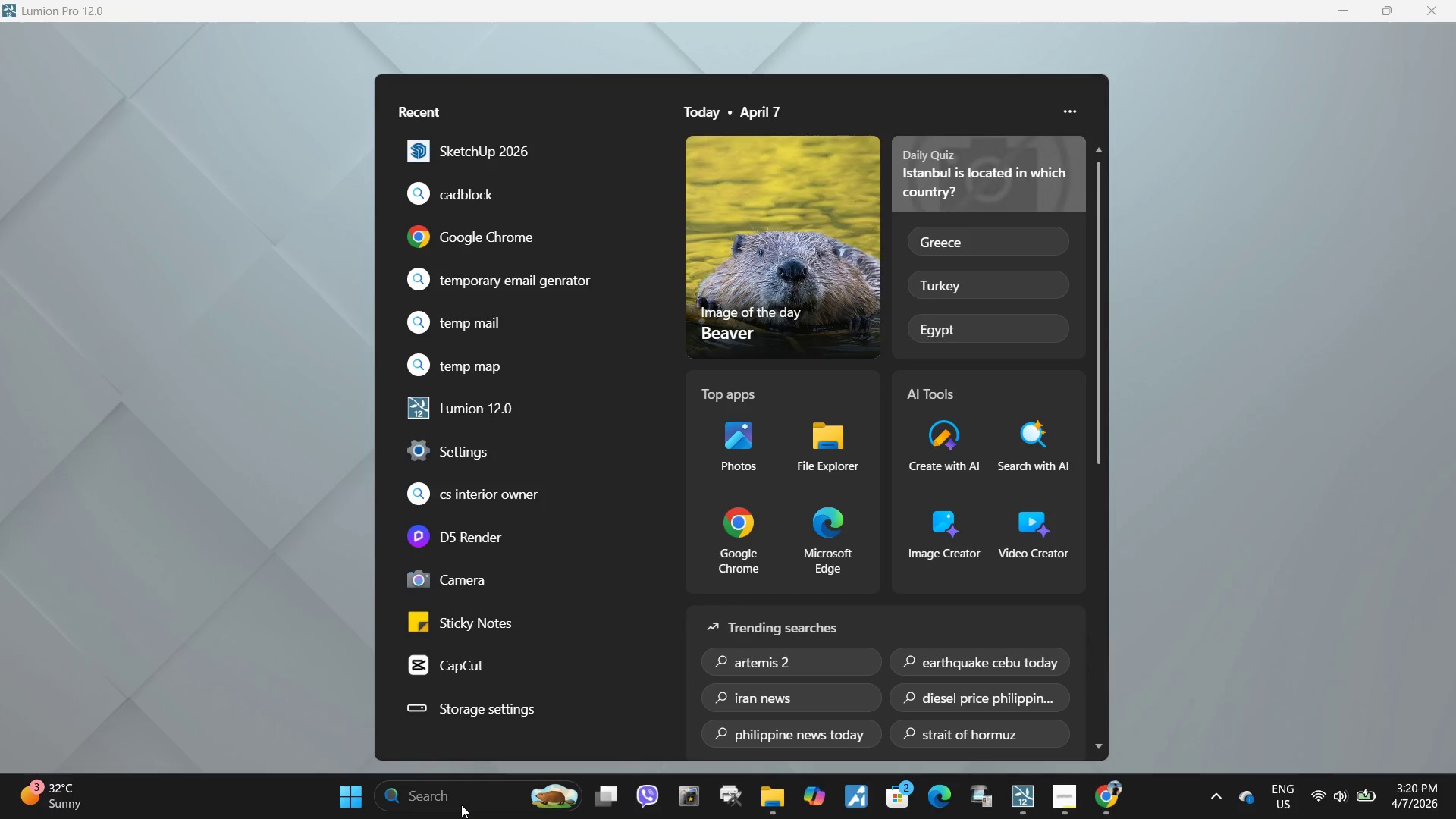 
type(sk)
 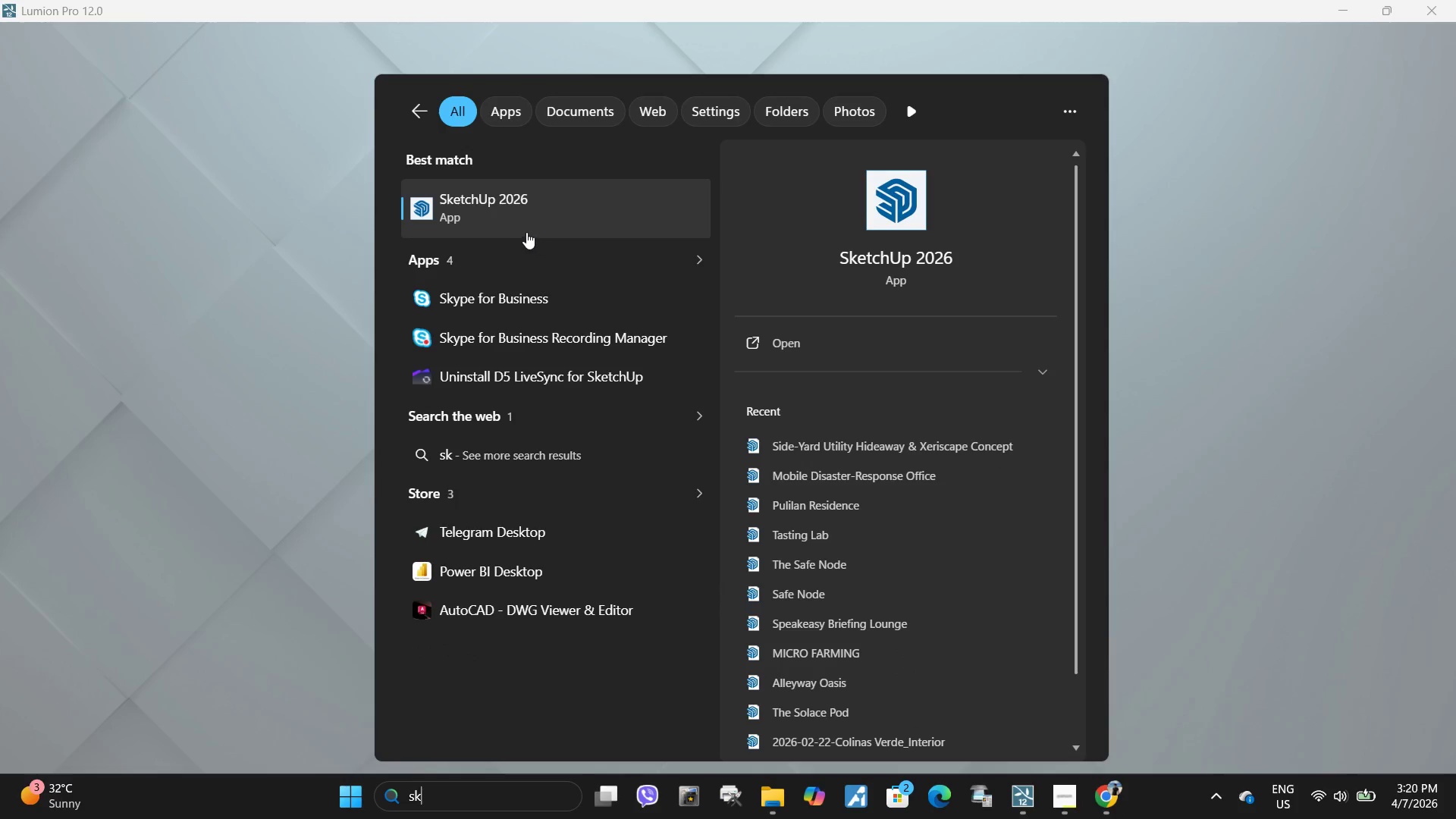 
left_click([502, 196])
 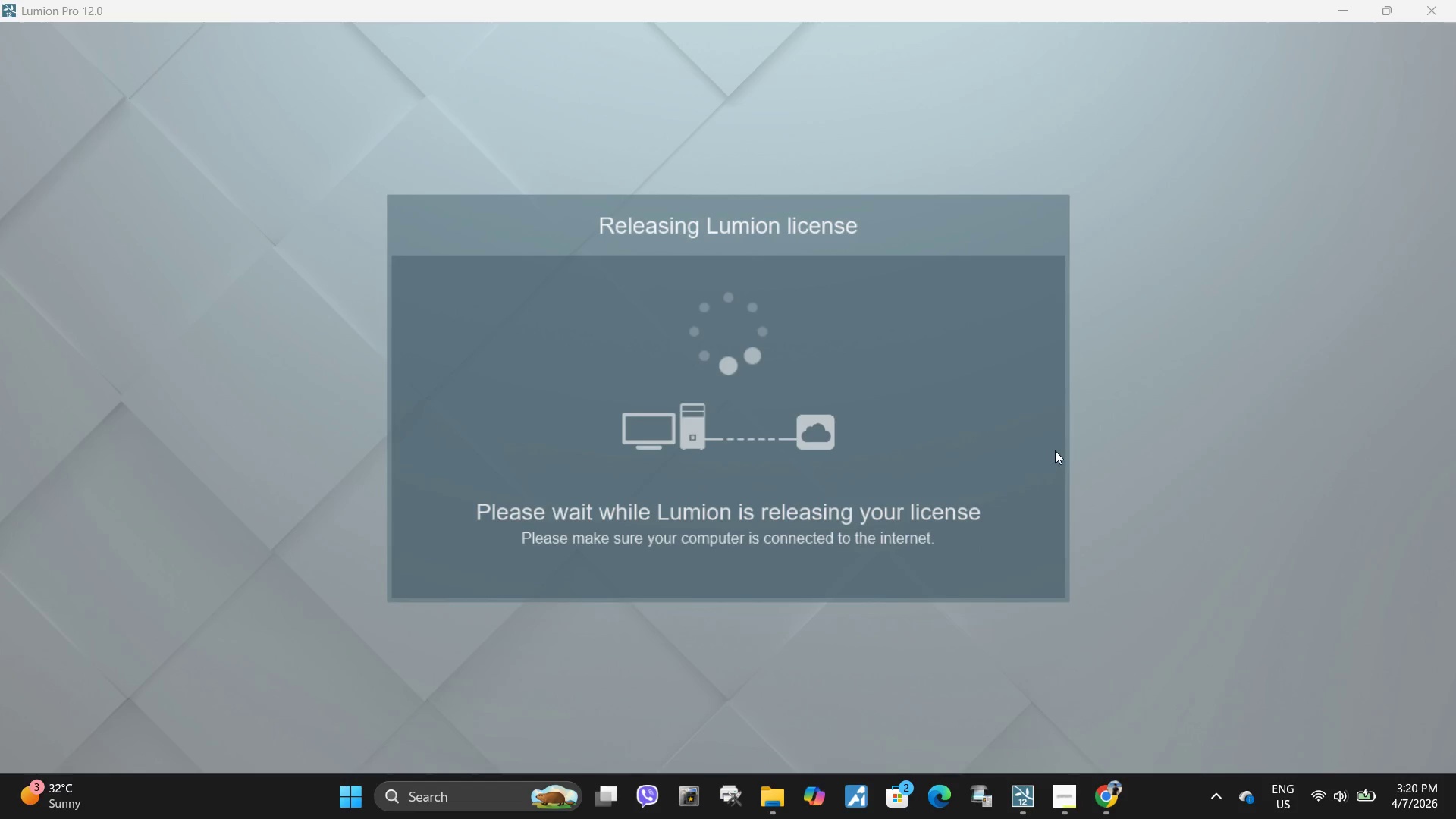 
mouse_move([1222, 814])
 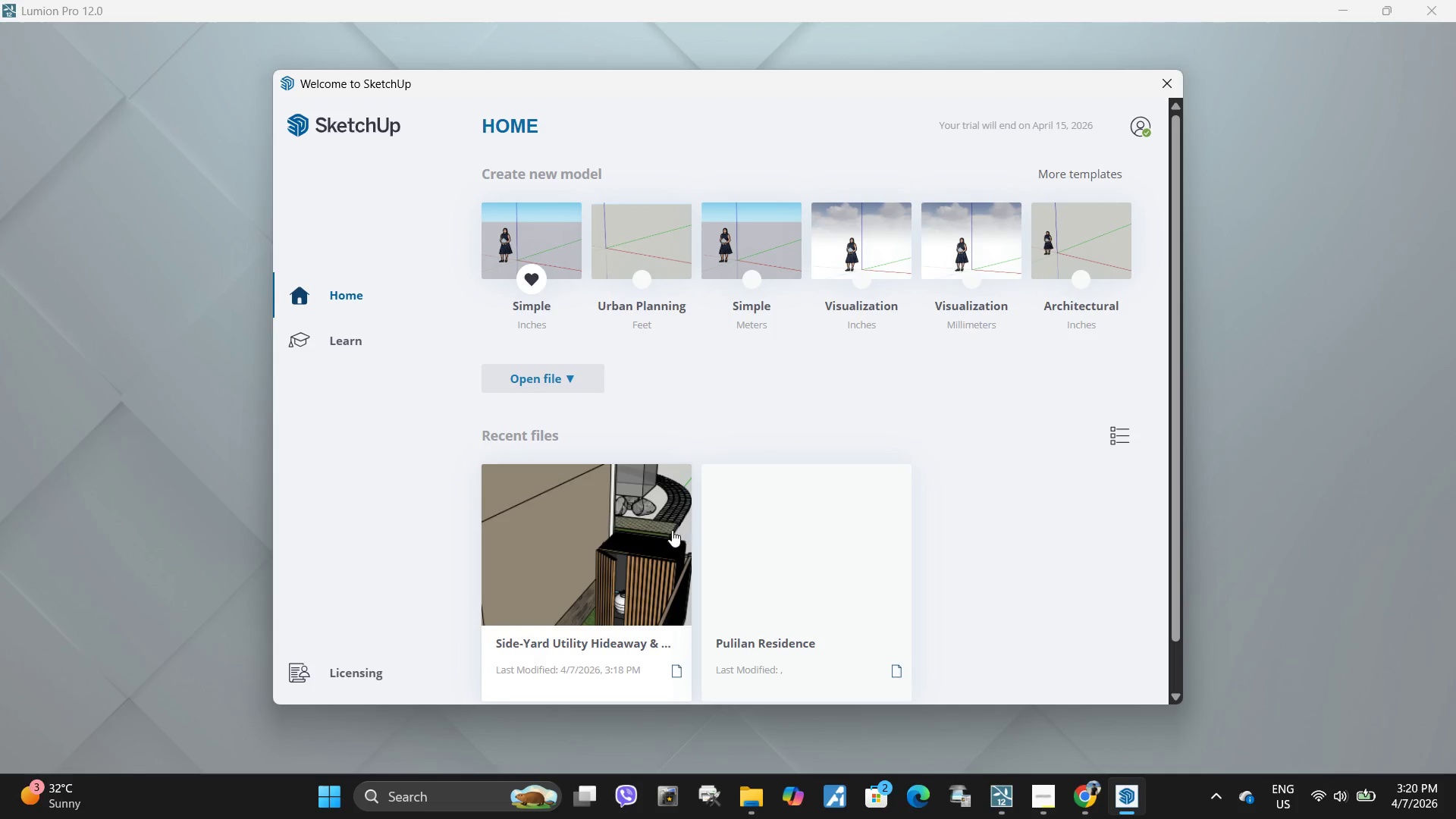 
left_click([584, 531])
 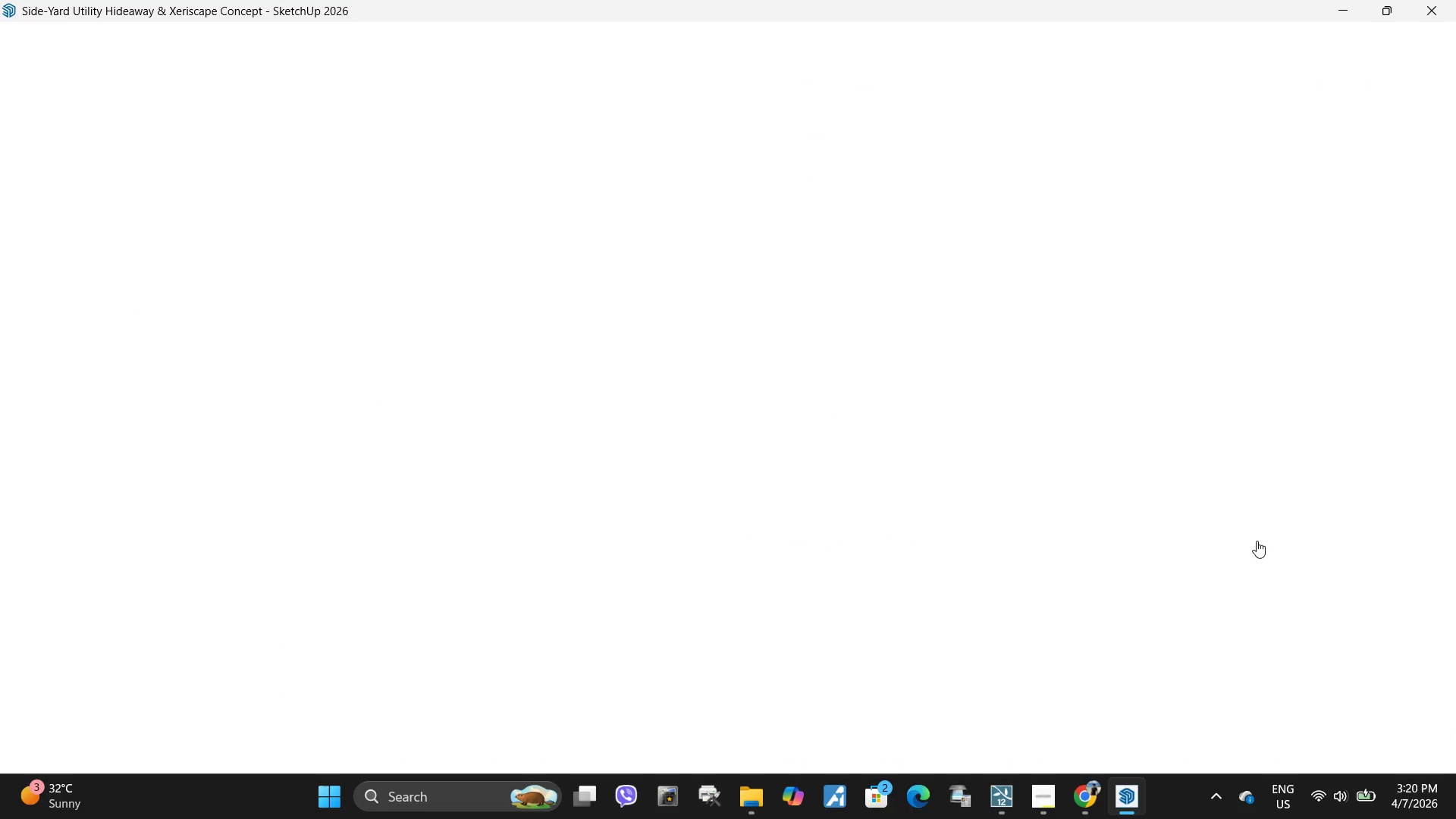 
wait(12.41)
 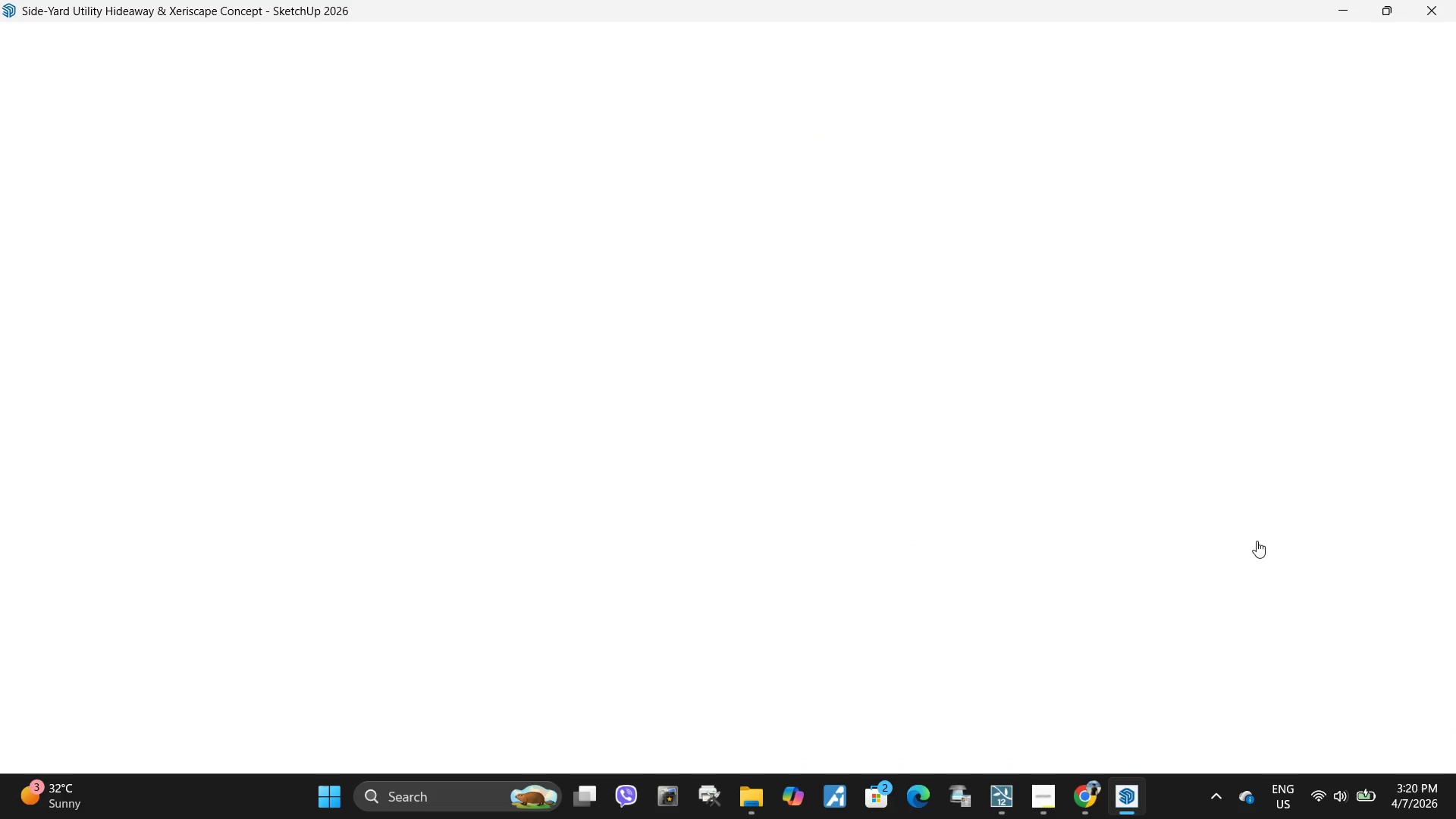 
left_click([1392, 748])
 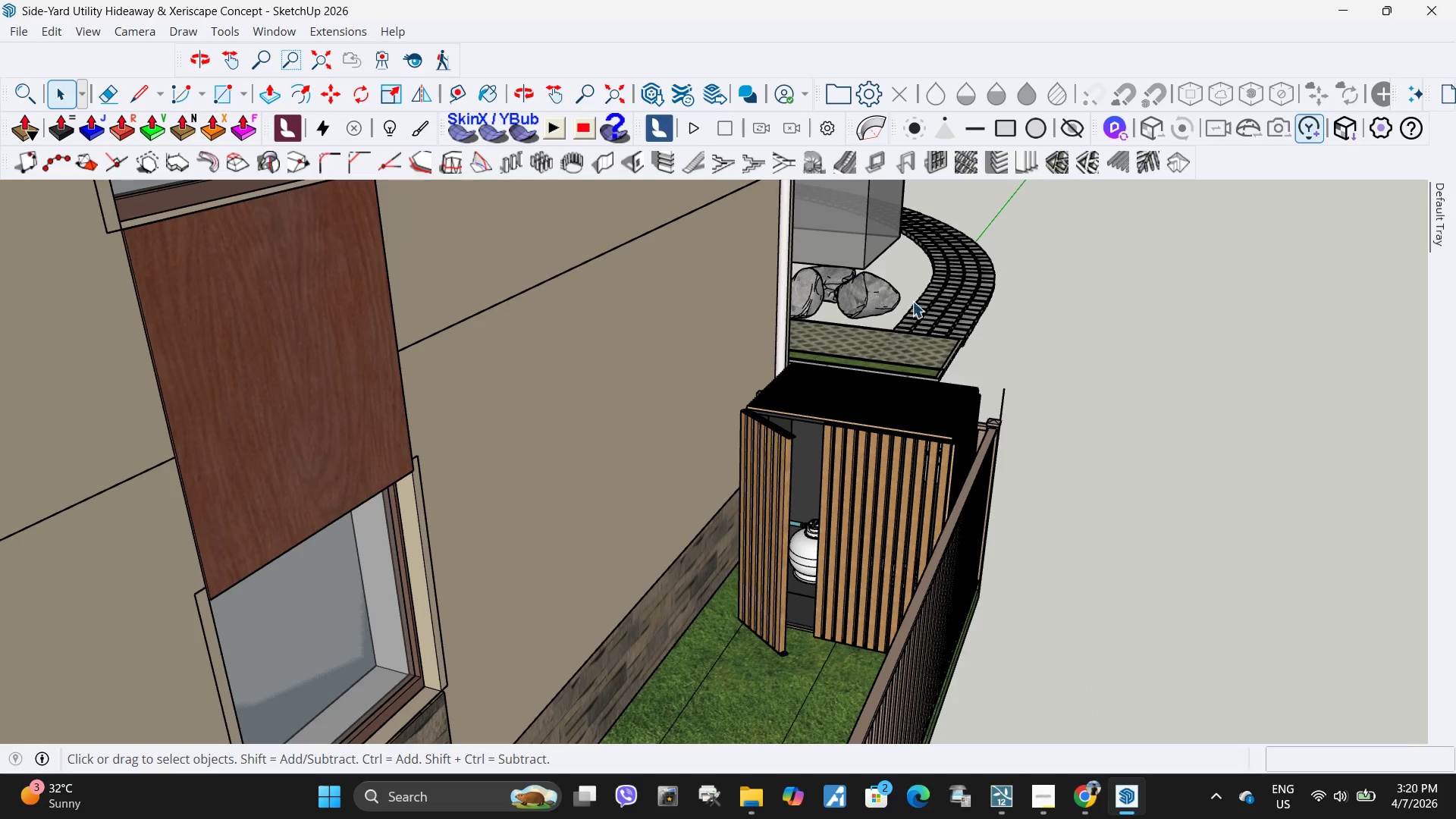 
scroll: coordinate [836, 238], scroll_direction: down, amount: 5.0
 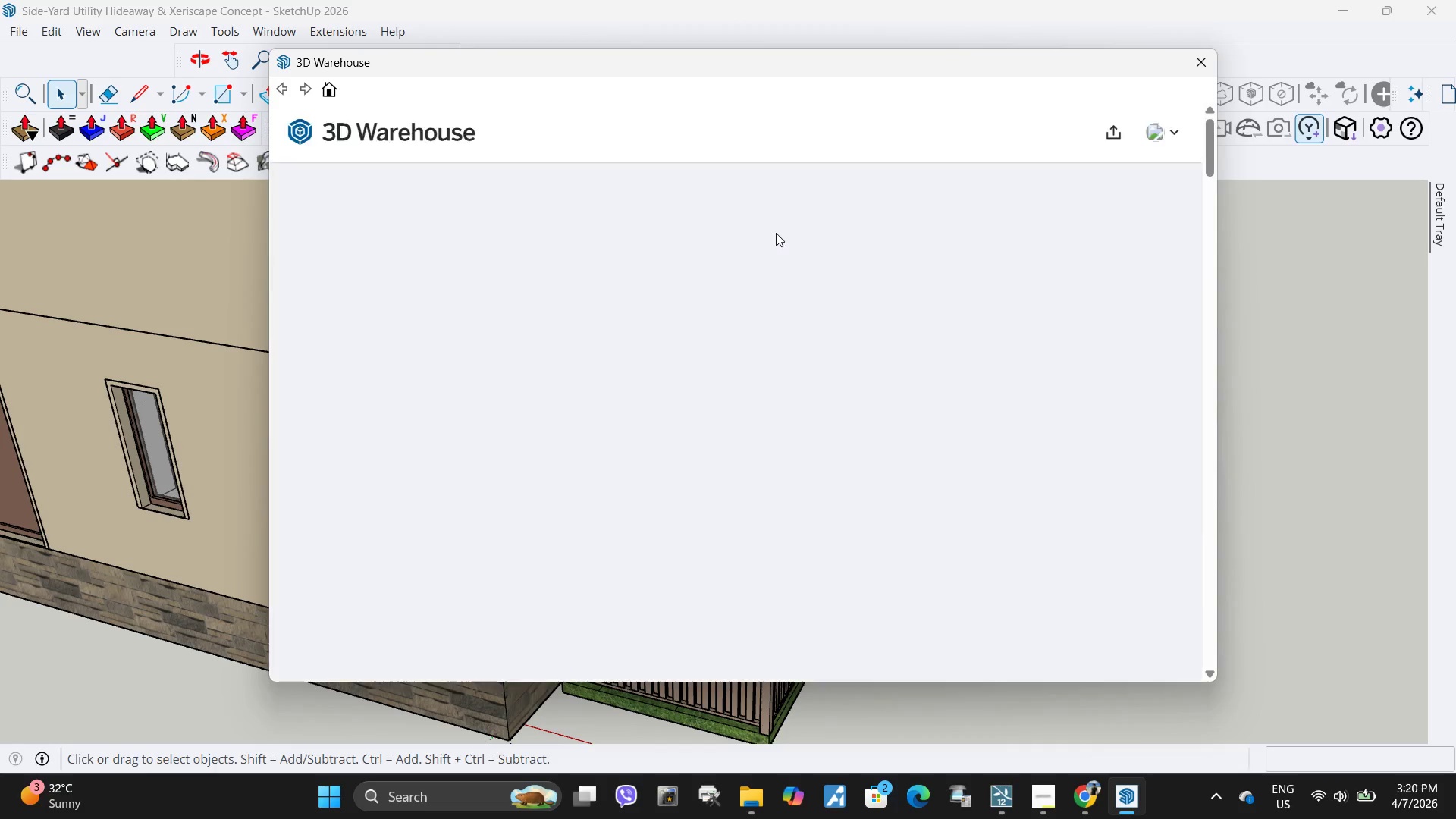 
left_click([568, 426])
 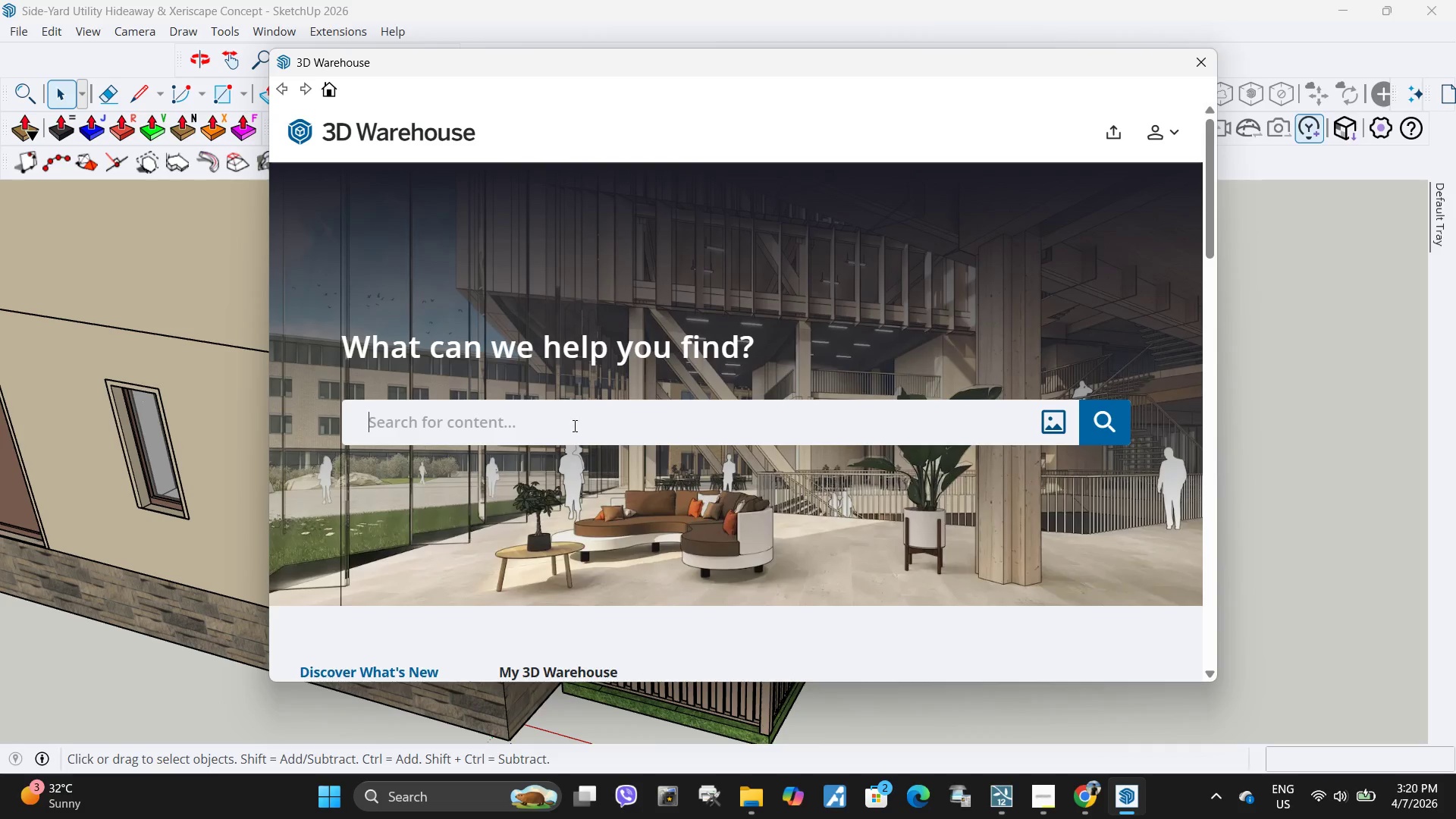 
key(Control+ControlLeft)
 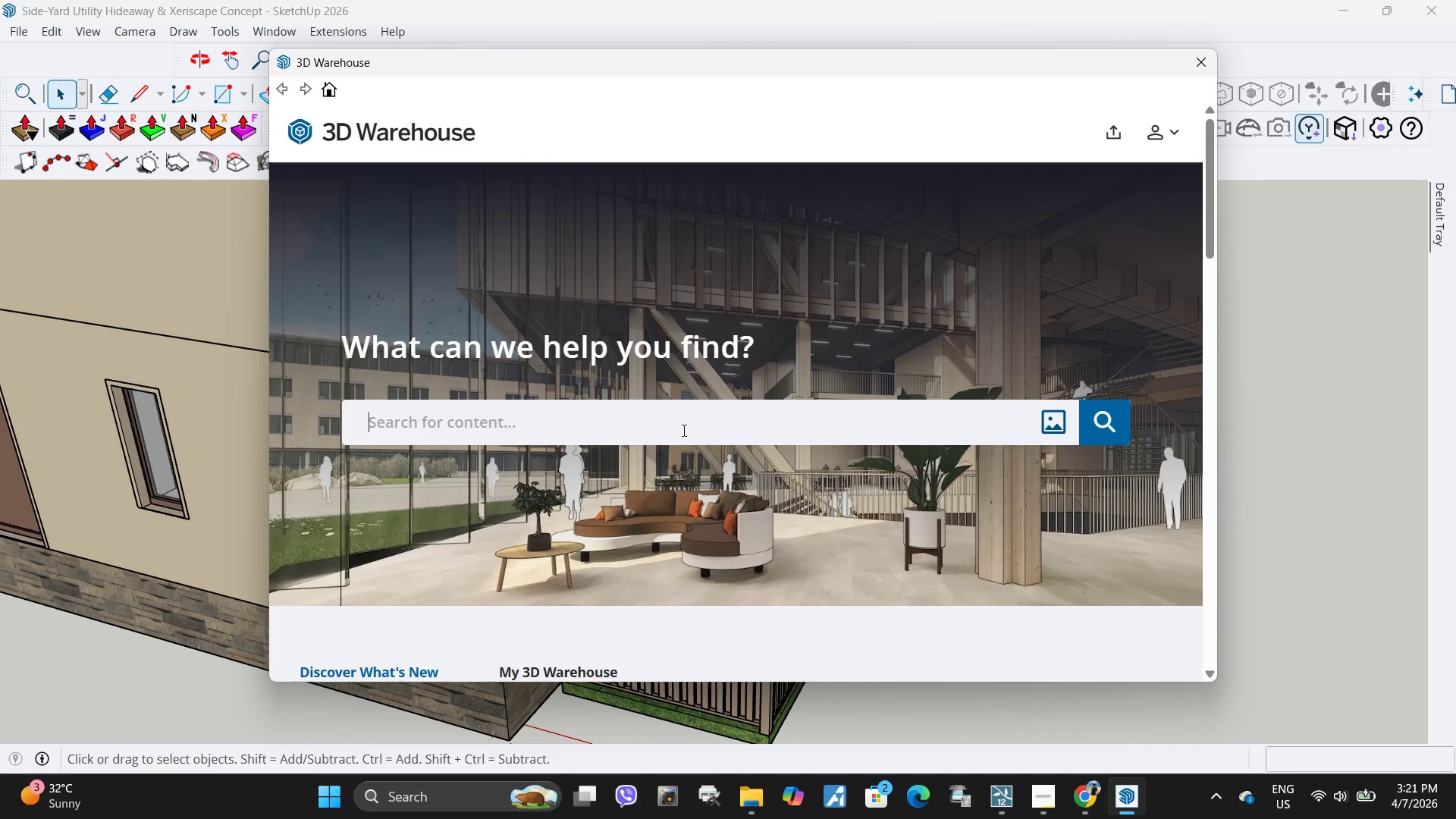 
key(Control+V)
 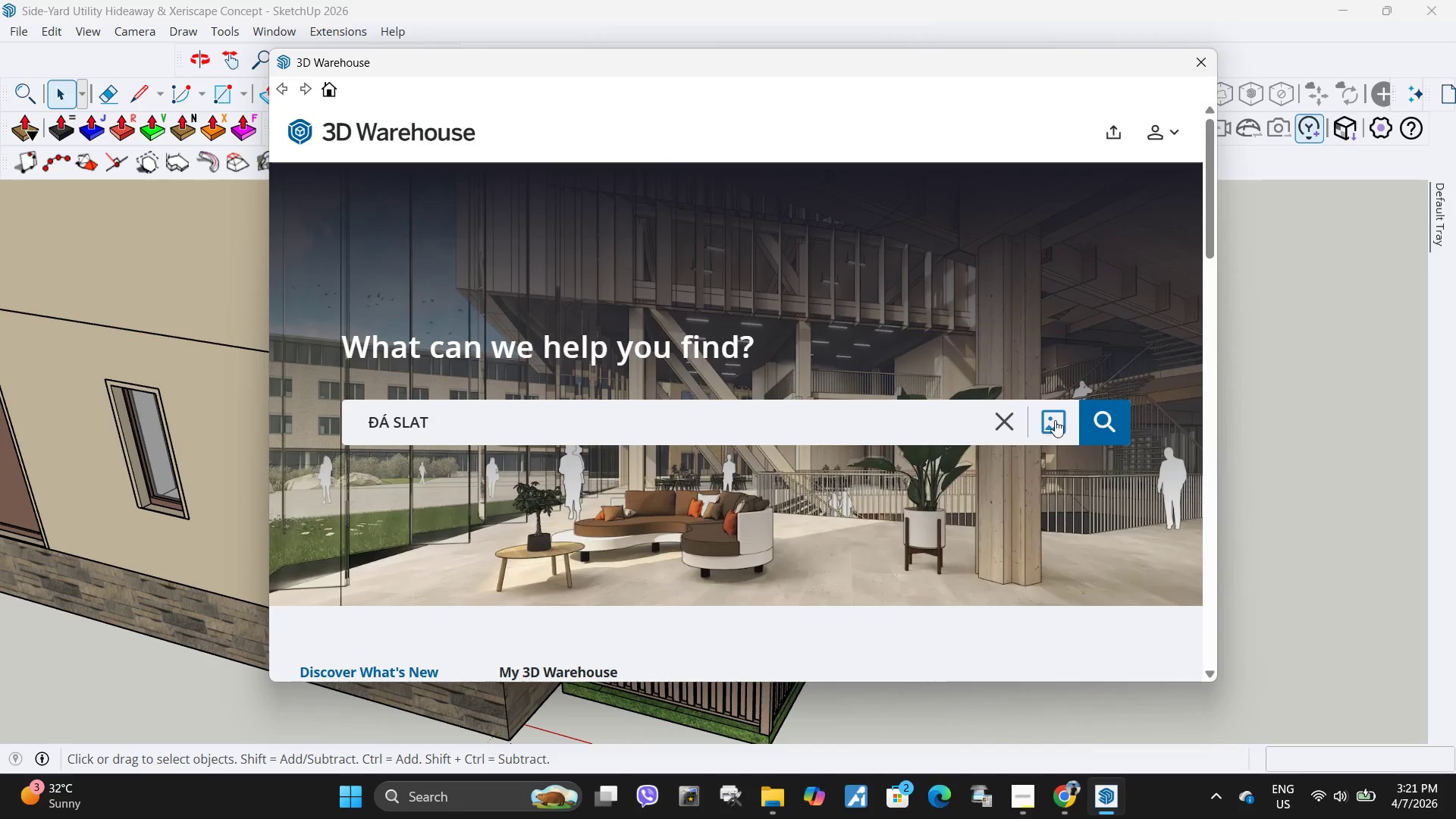 
left_click([1082, 416])
 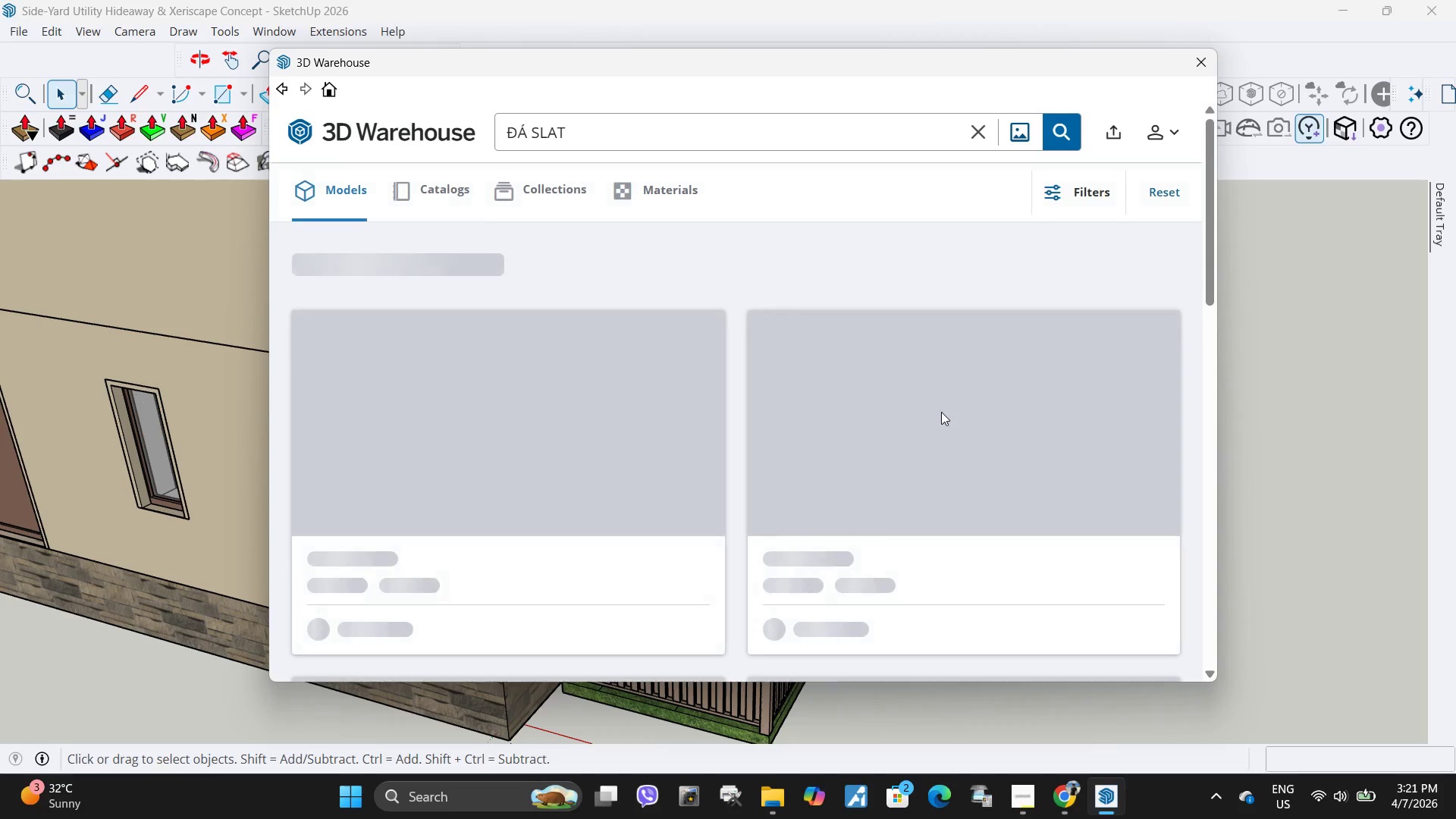 
scroll: coordinate [585, 463], scroll_direction: down, amount: 7.0
 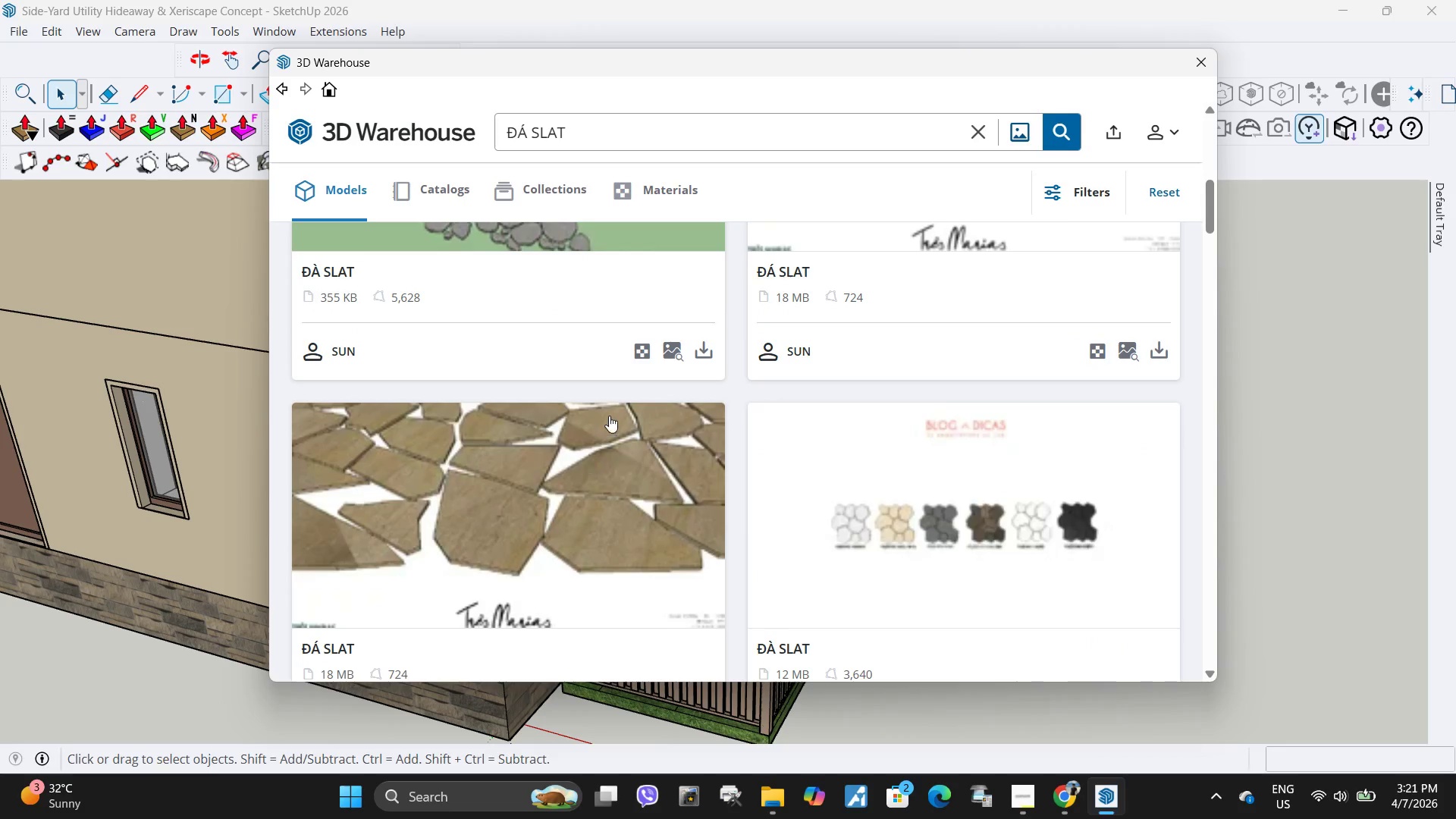 
scroll: coordinate [809, 413], scroll_direction: up, amount: 2.0
 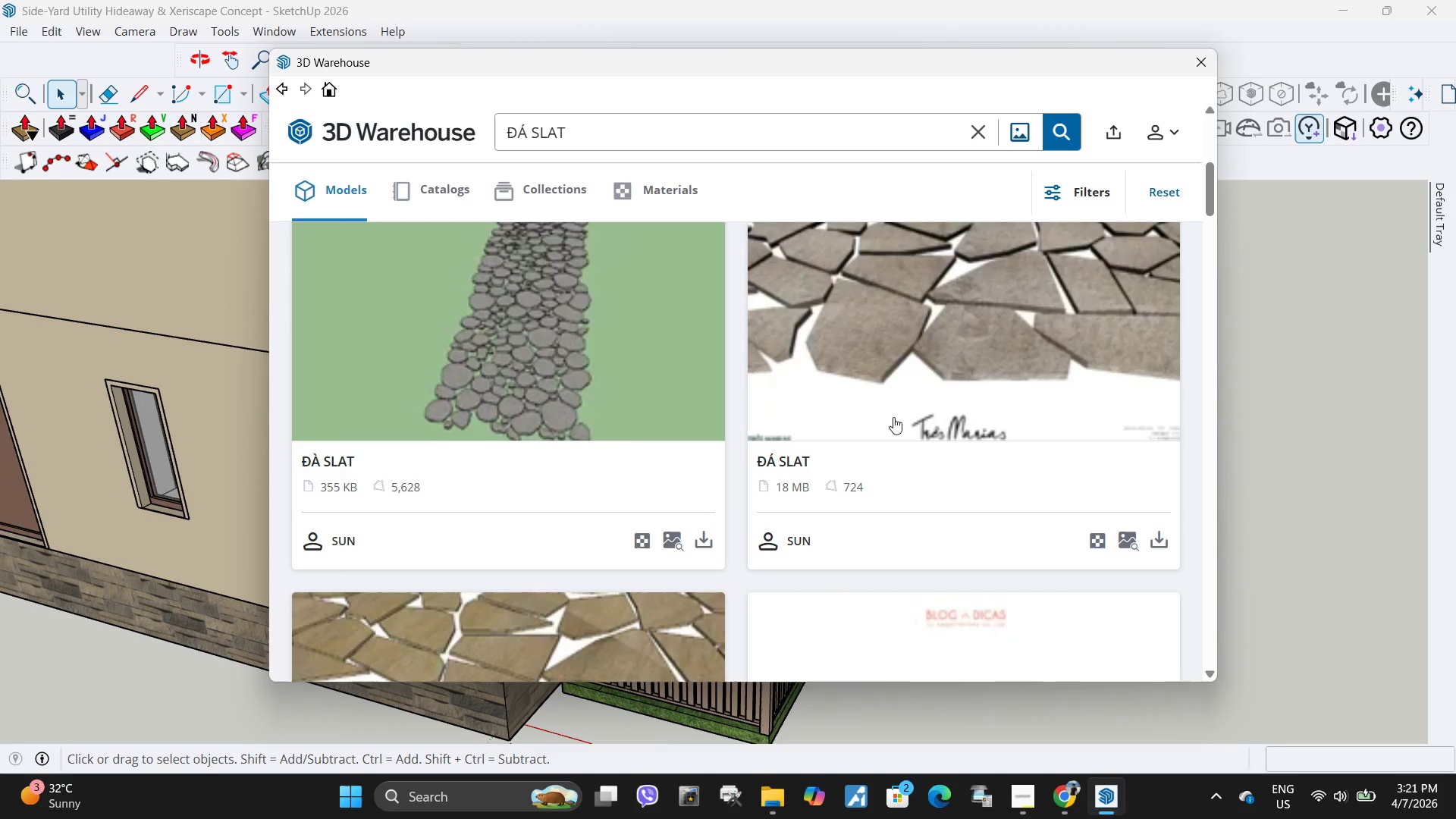 
scroll: coordinate [786, 406], scroll_direction: down, amount: 7.0
 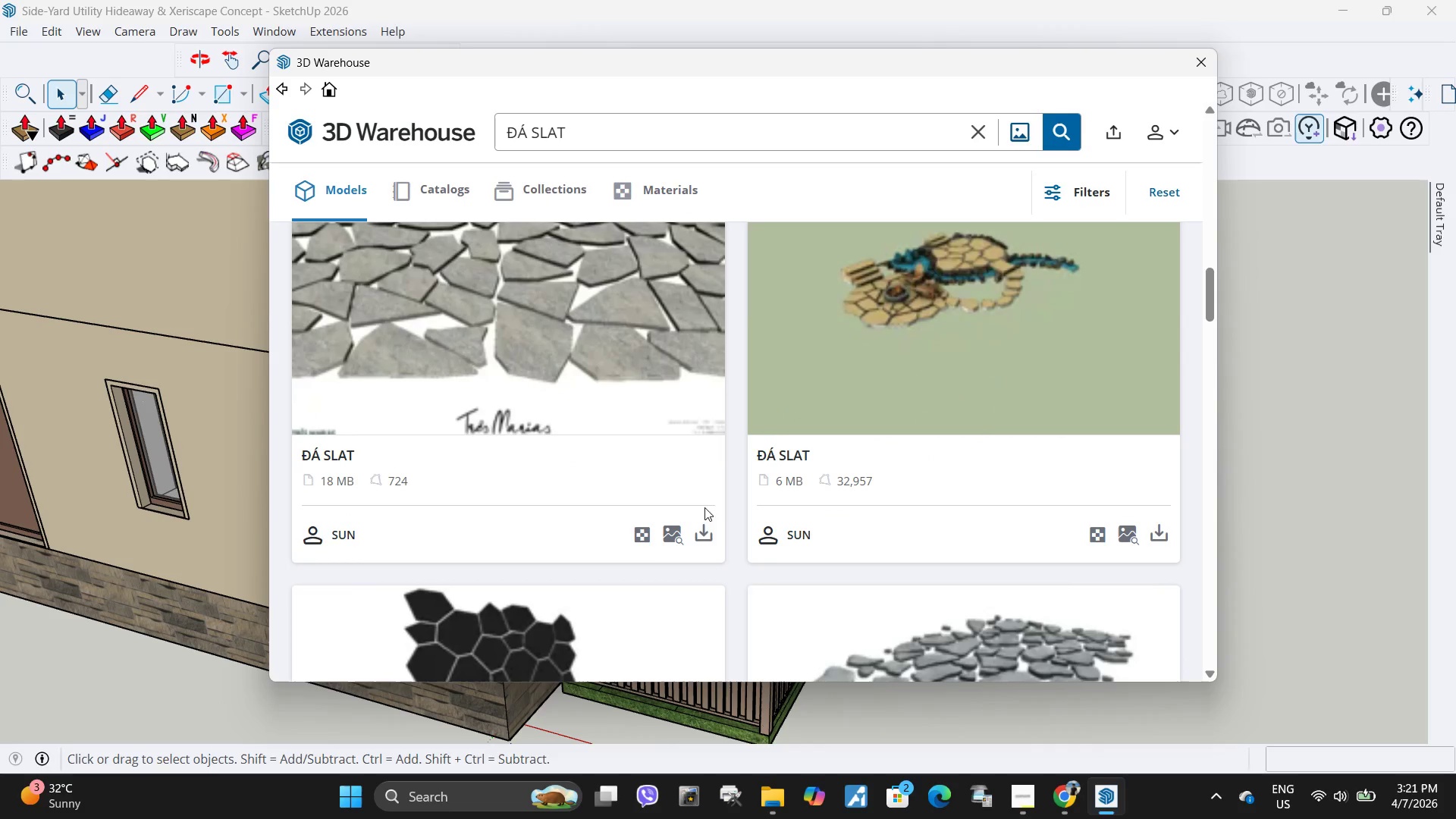 
left_click([701, 527])
 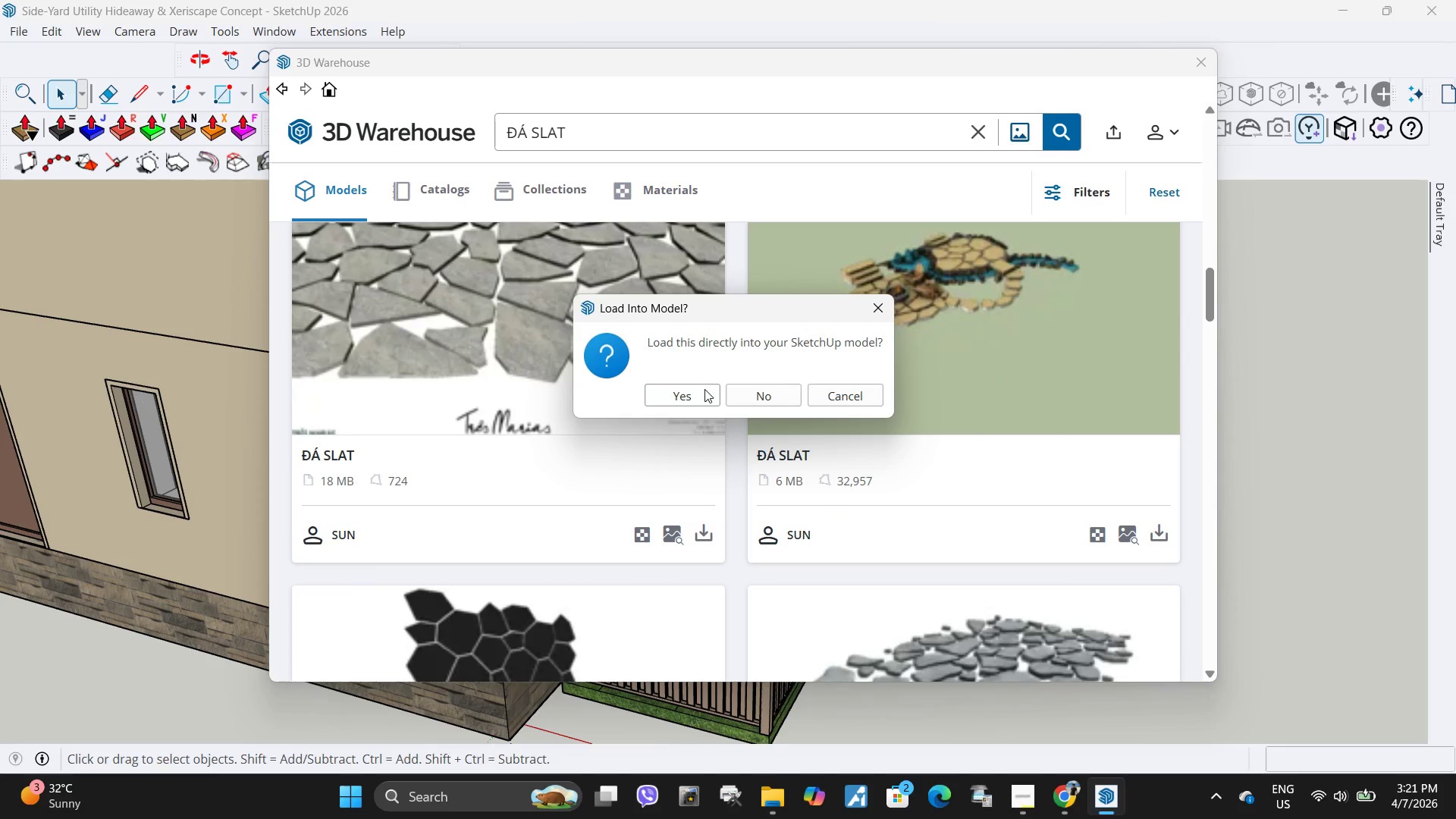 
left_click([704, 389])
 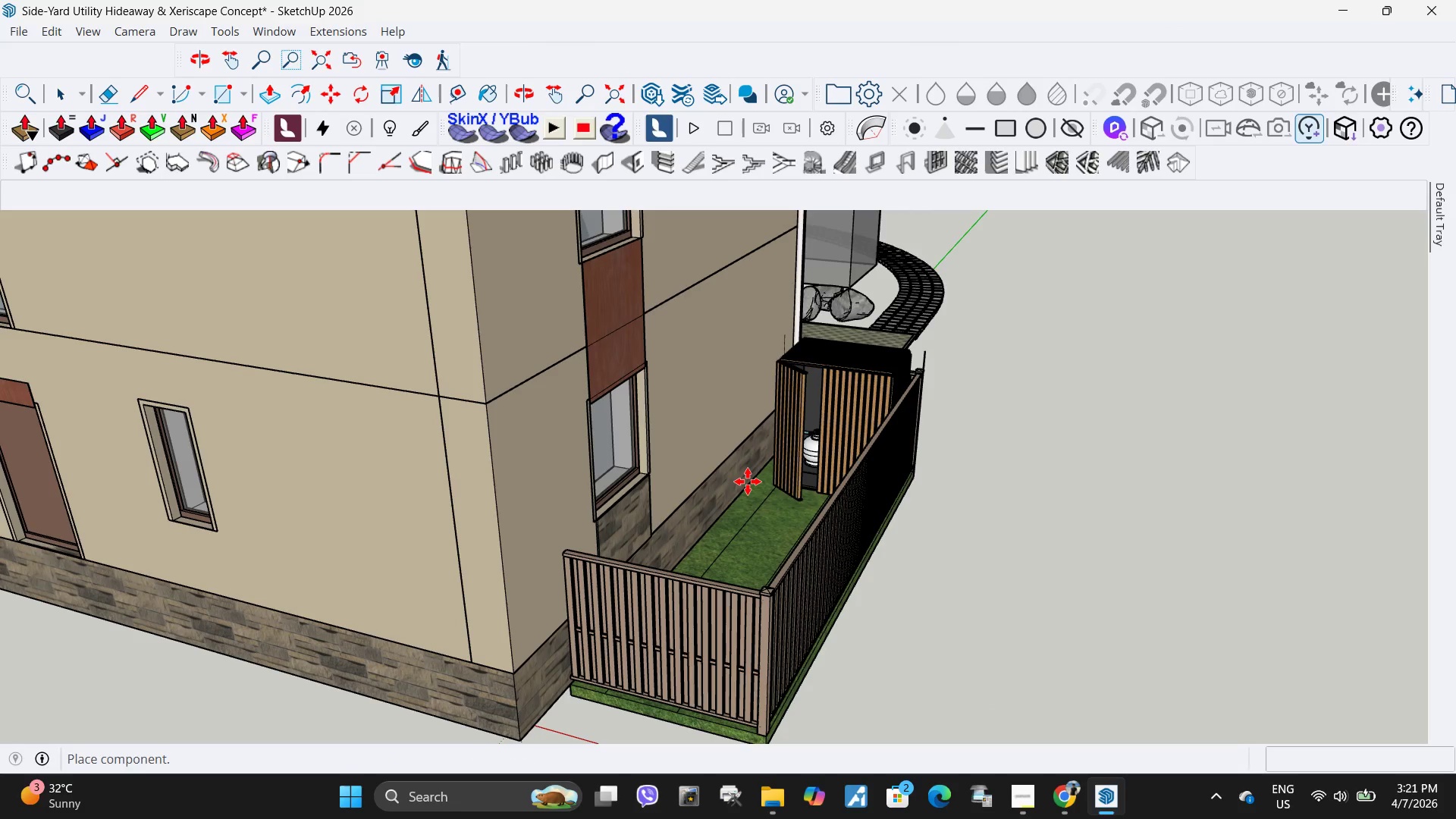 
scroll: coordinate [836, 550], scroll_direction: down, amount: 6.0
 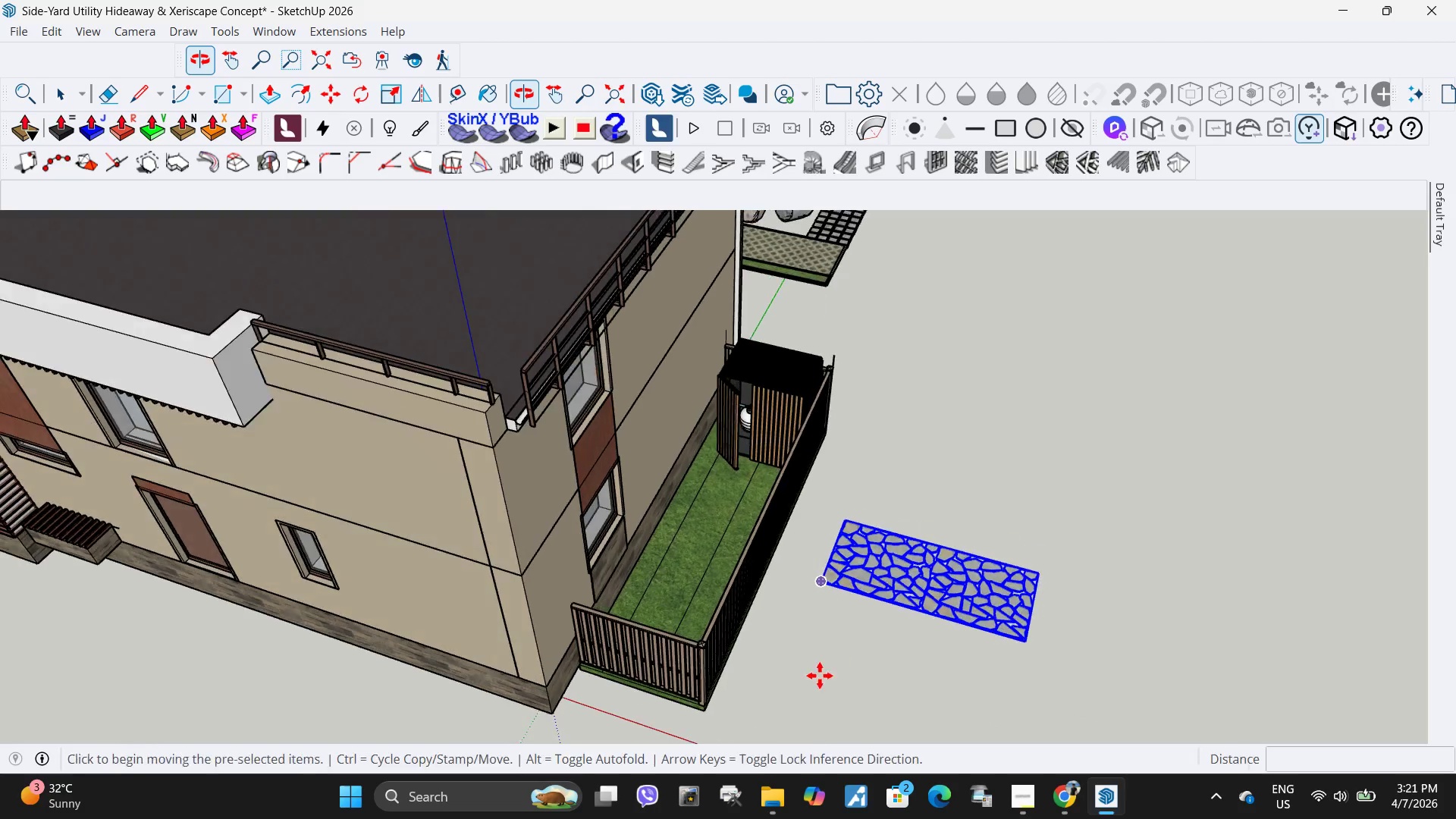 
key(Q)
 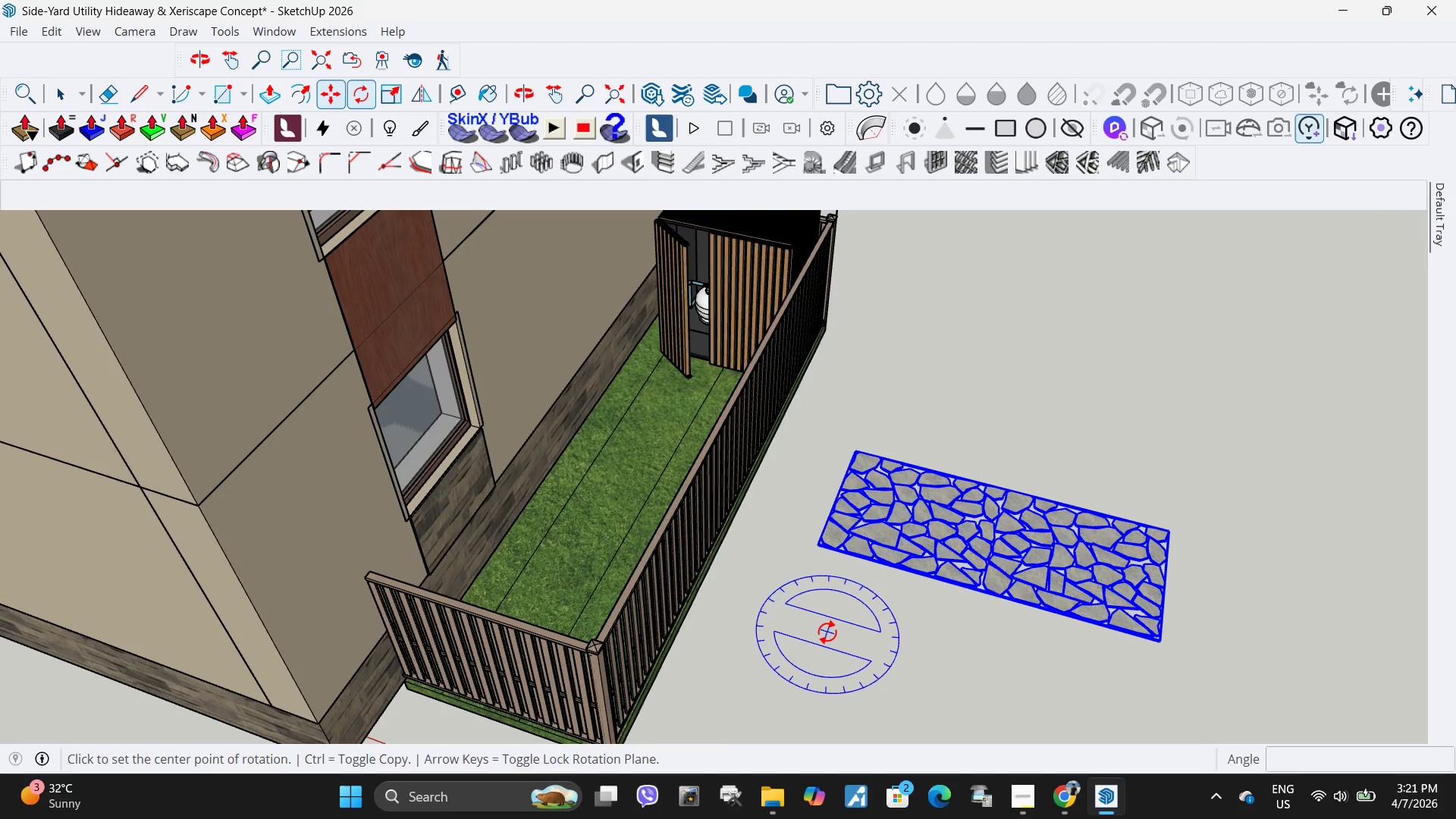 
double_click([827, 632])
 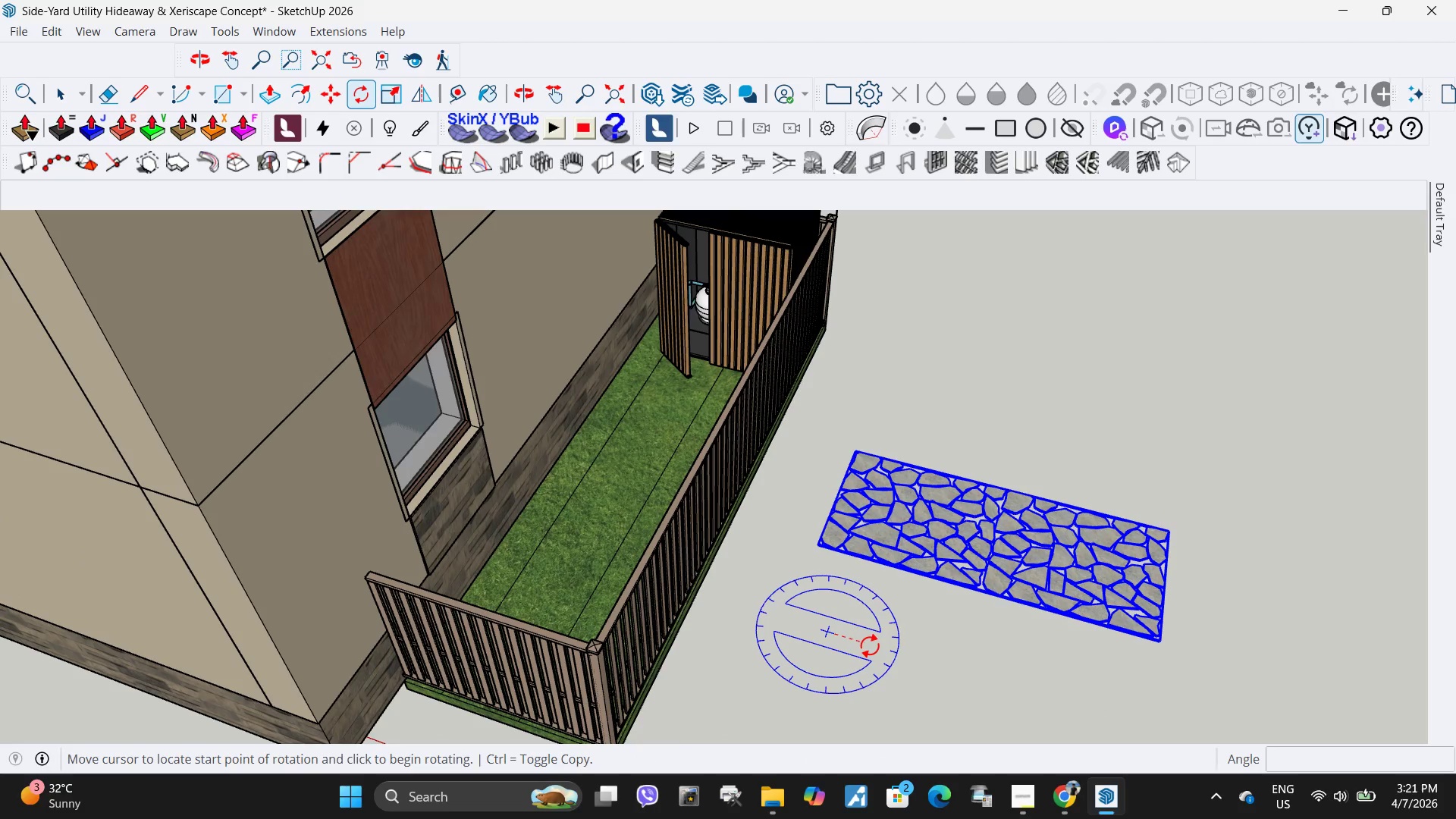 
scroll: coordinate [827, 642], scroll_direction: up, amount: 5.0
 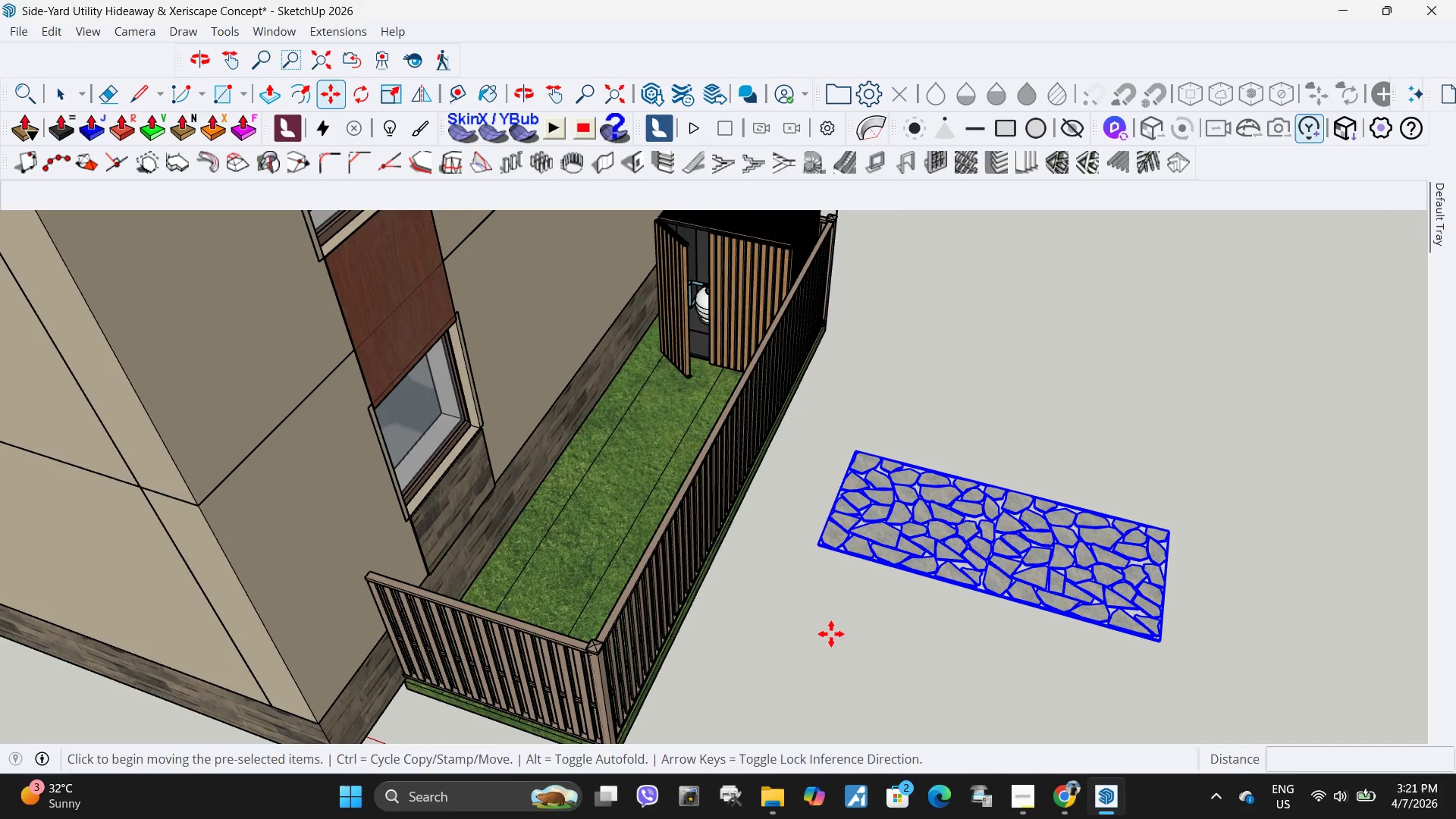 
triple_click([870, 645])
 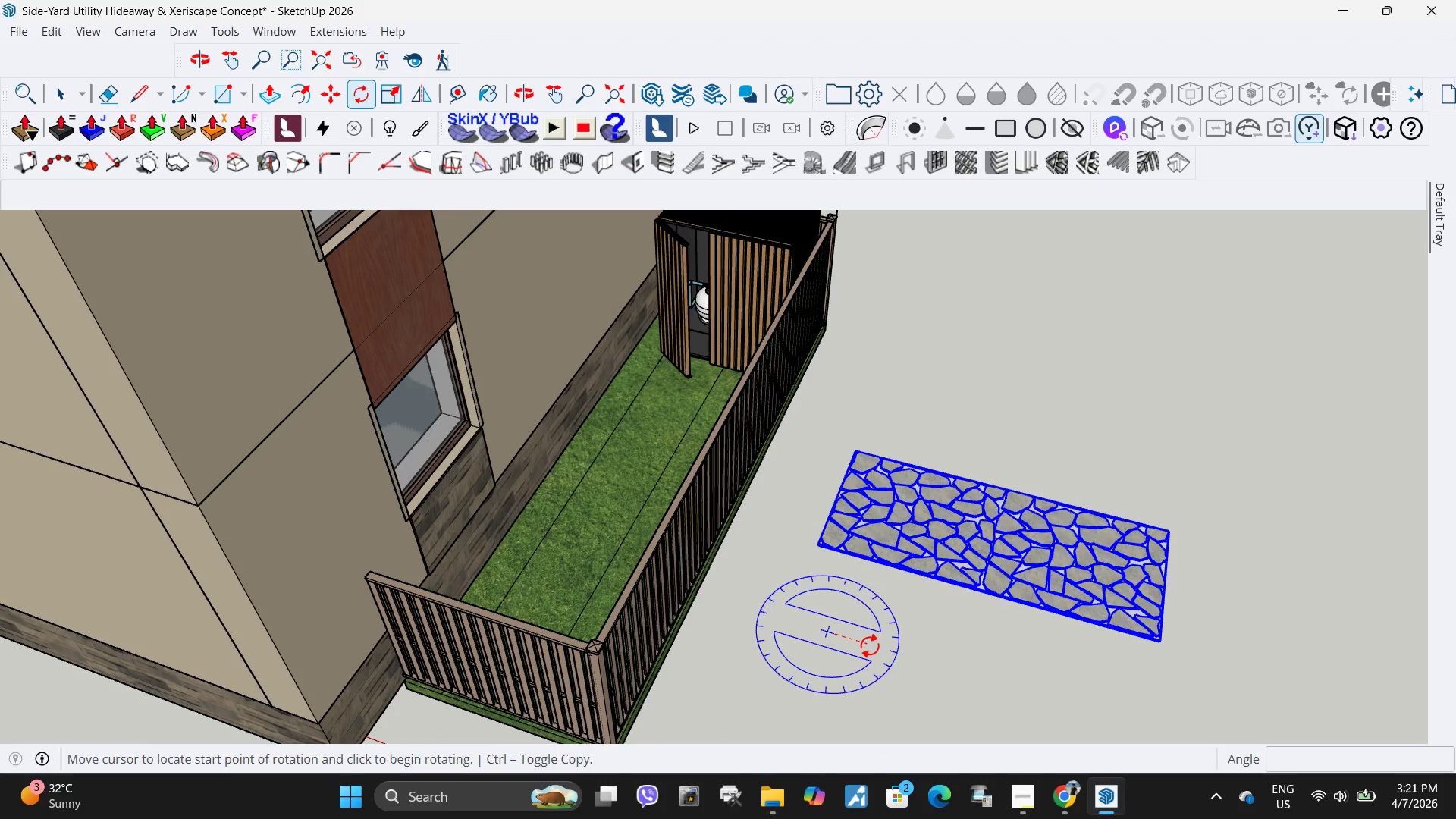 
triple_click([870, 645])
 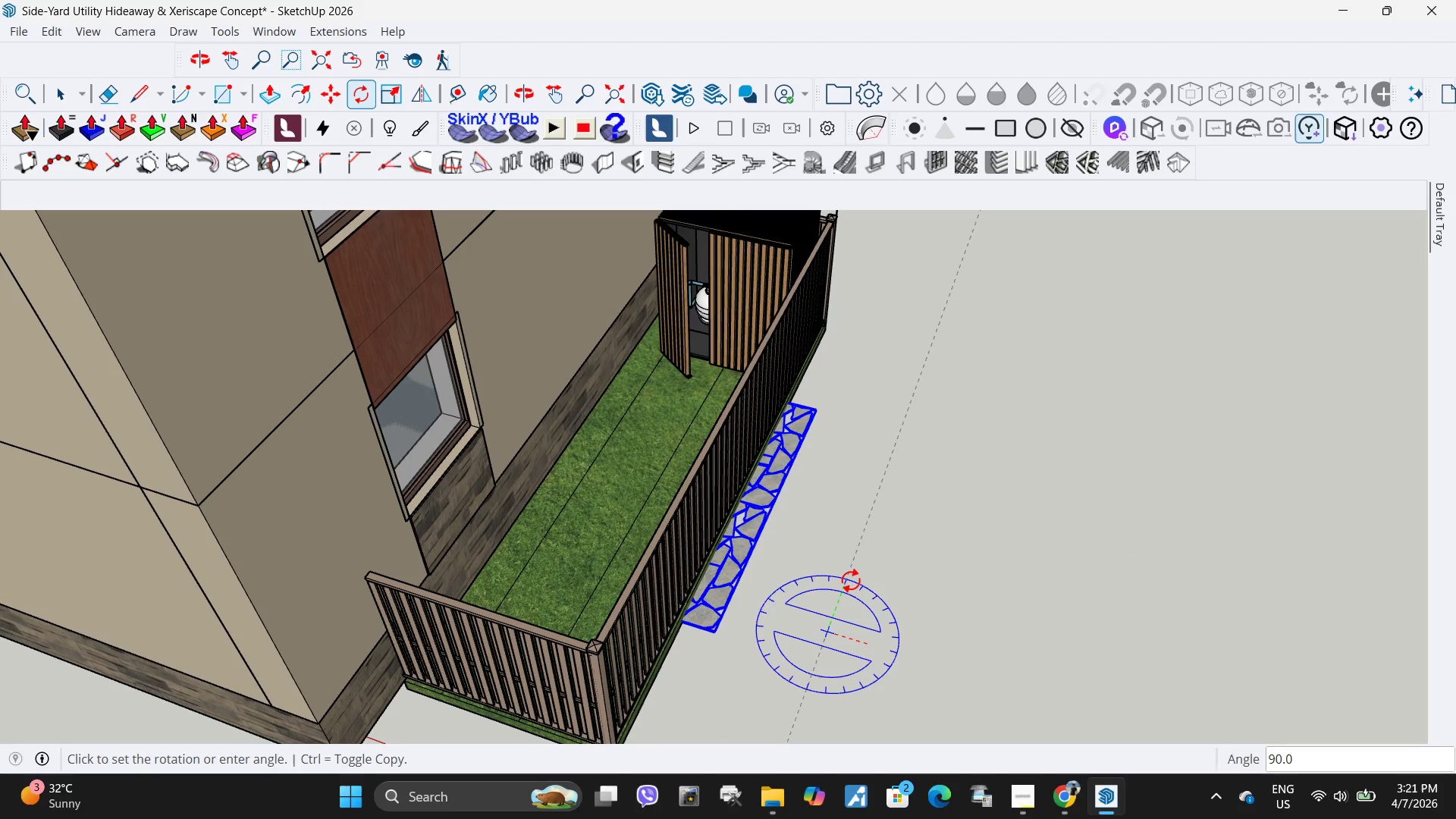 
left_click([851, 580])
 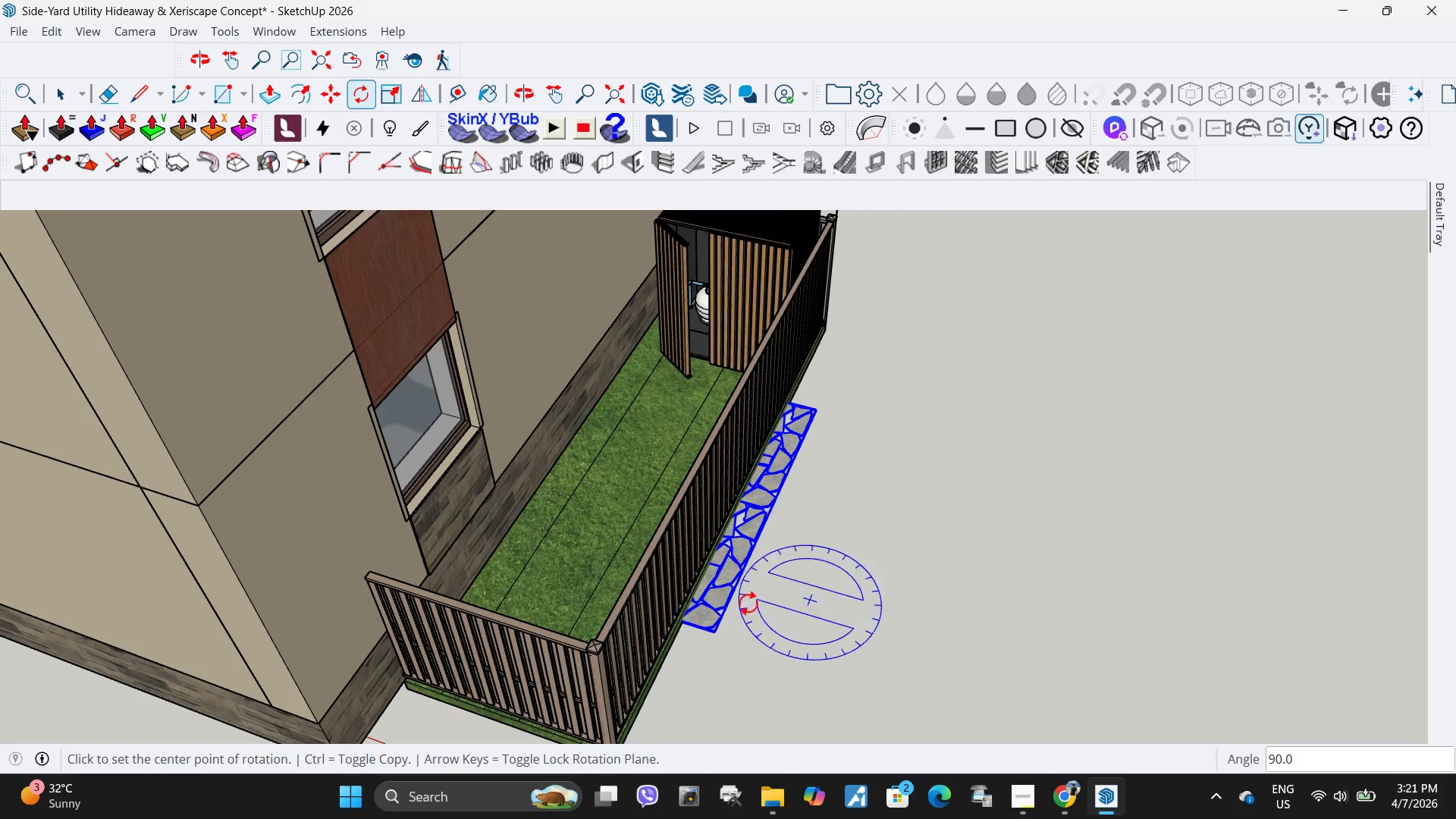 
key(M)
 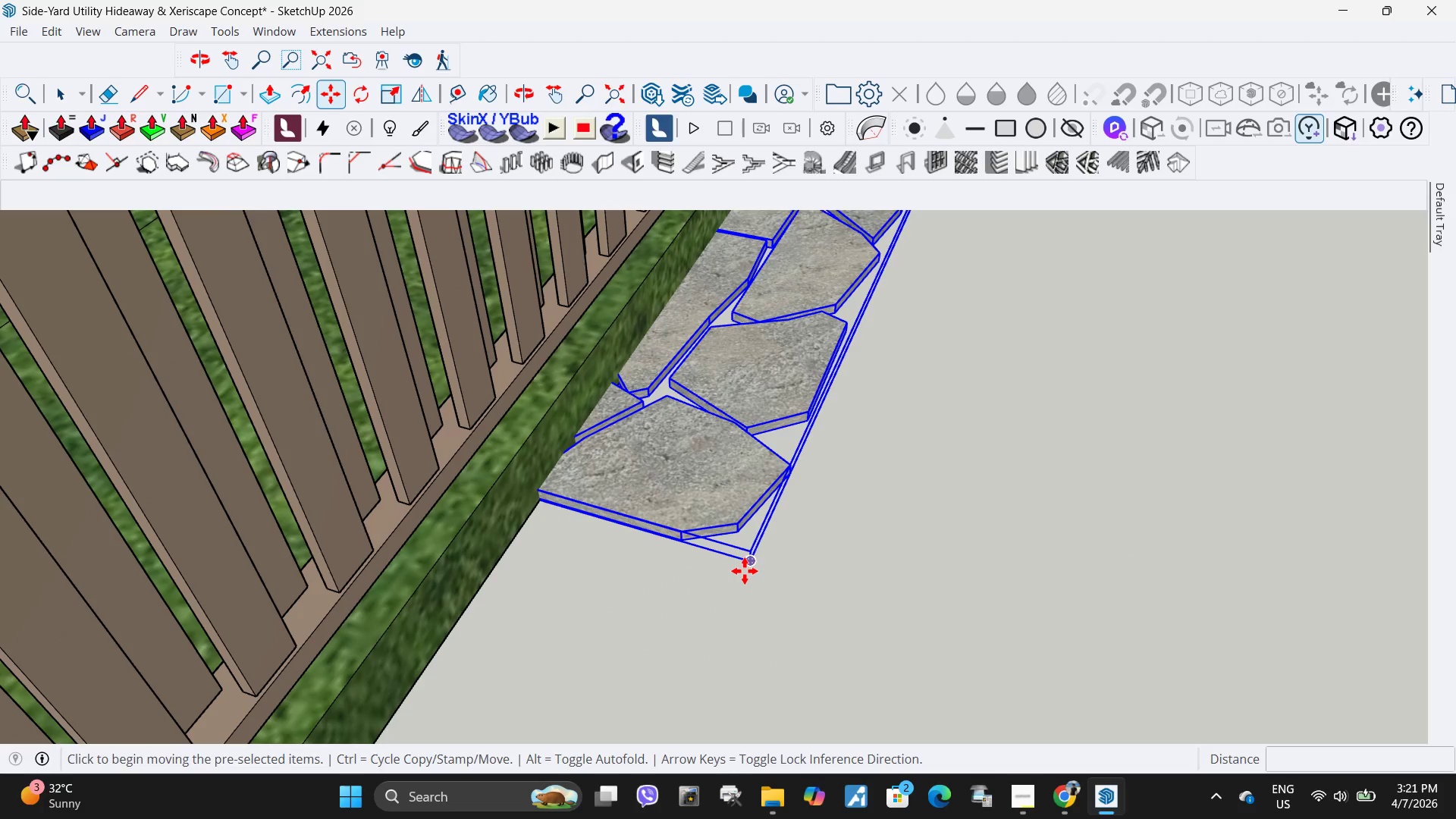 
scroll: coordinate [715, 654], scroll_direction: up, amount: 22.0
 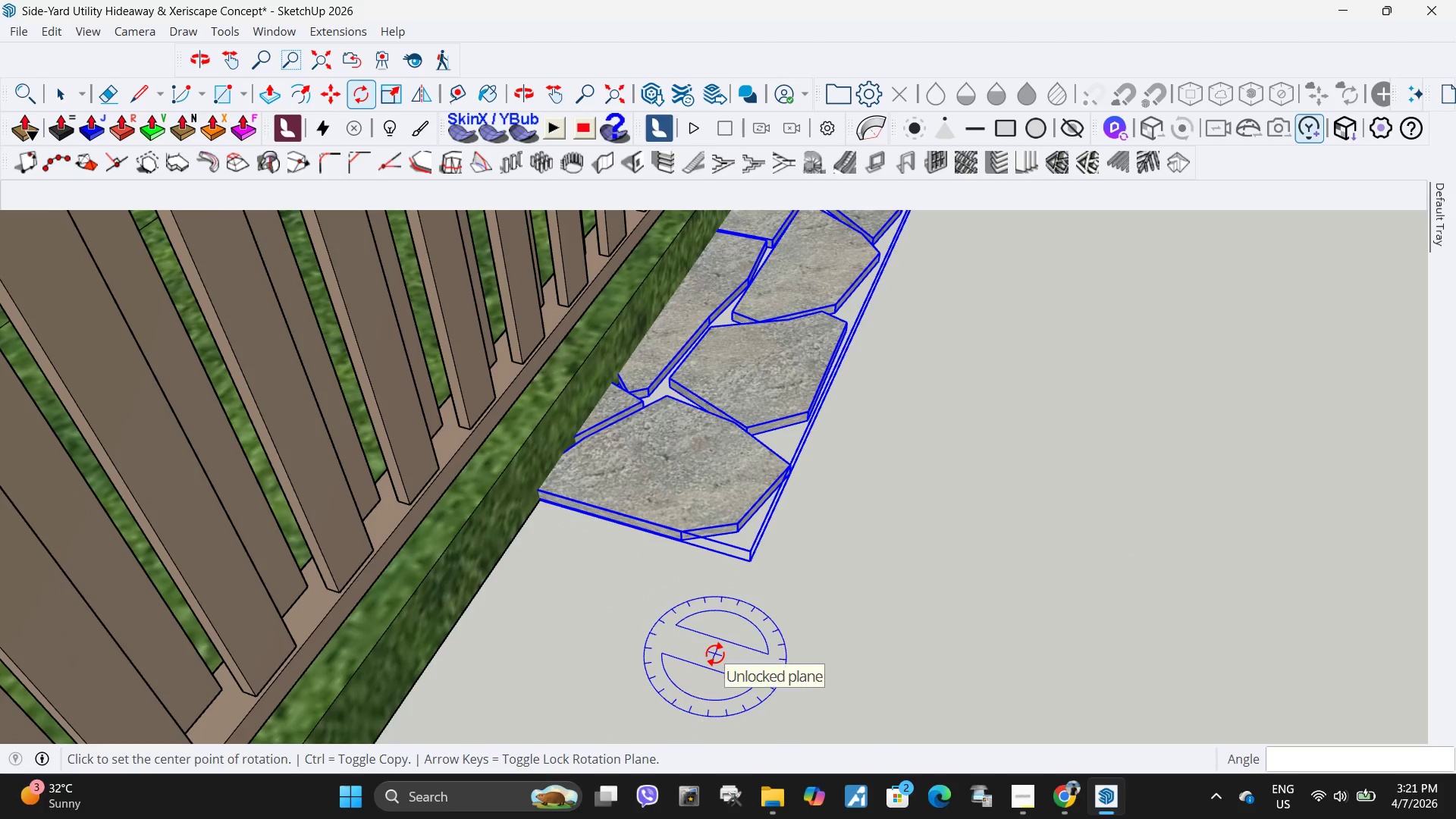 
scroll: coordinate [1136, 585], scroll_direction: down, amount: 18.0
 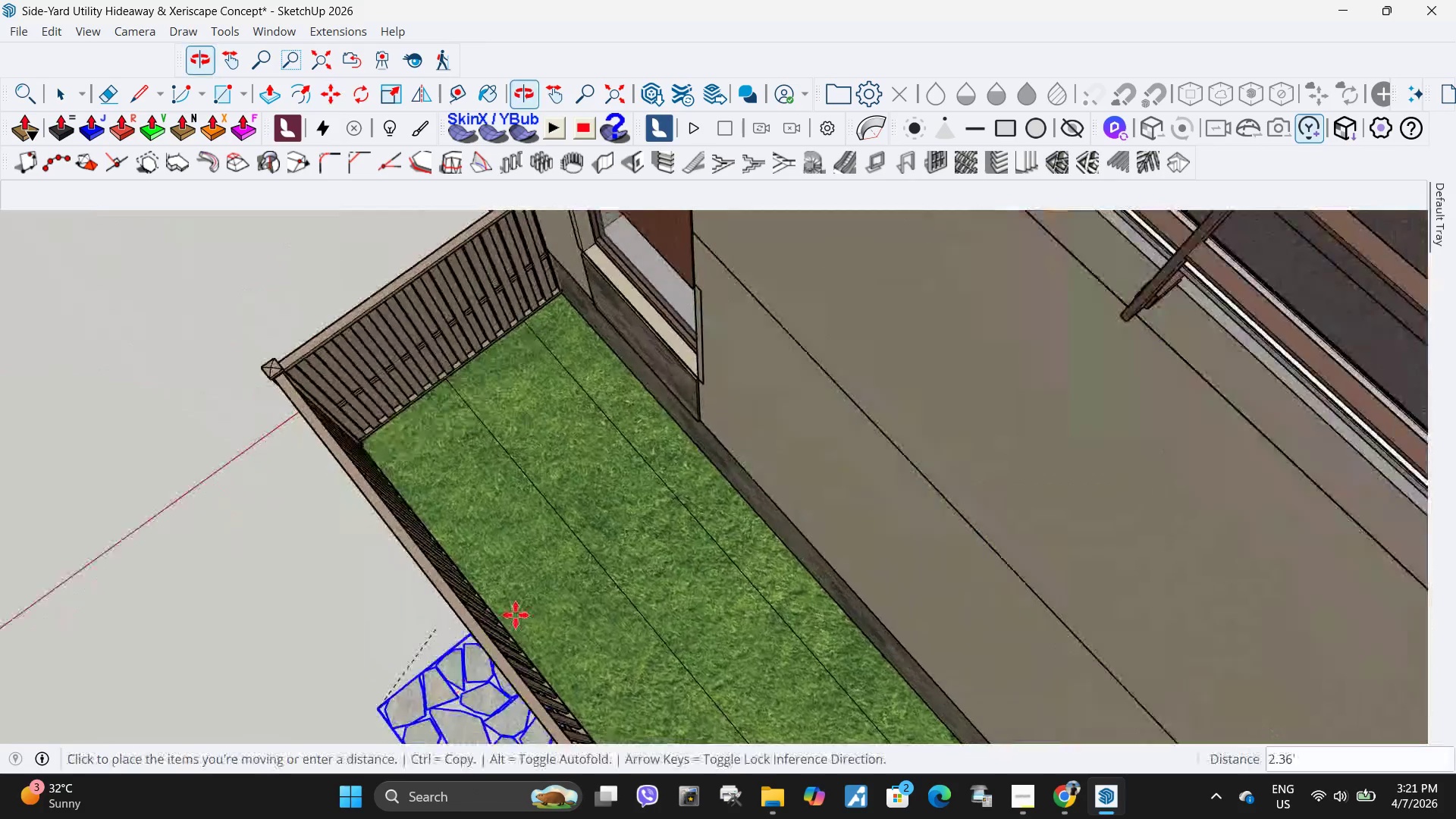 
scroll: coordinate [461, 379], scroll_direction: up, amount: 9.0
 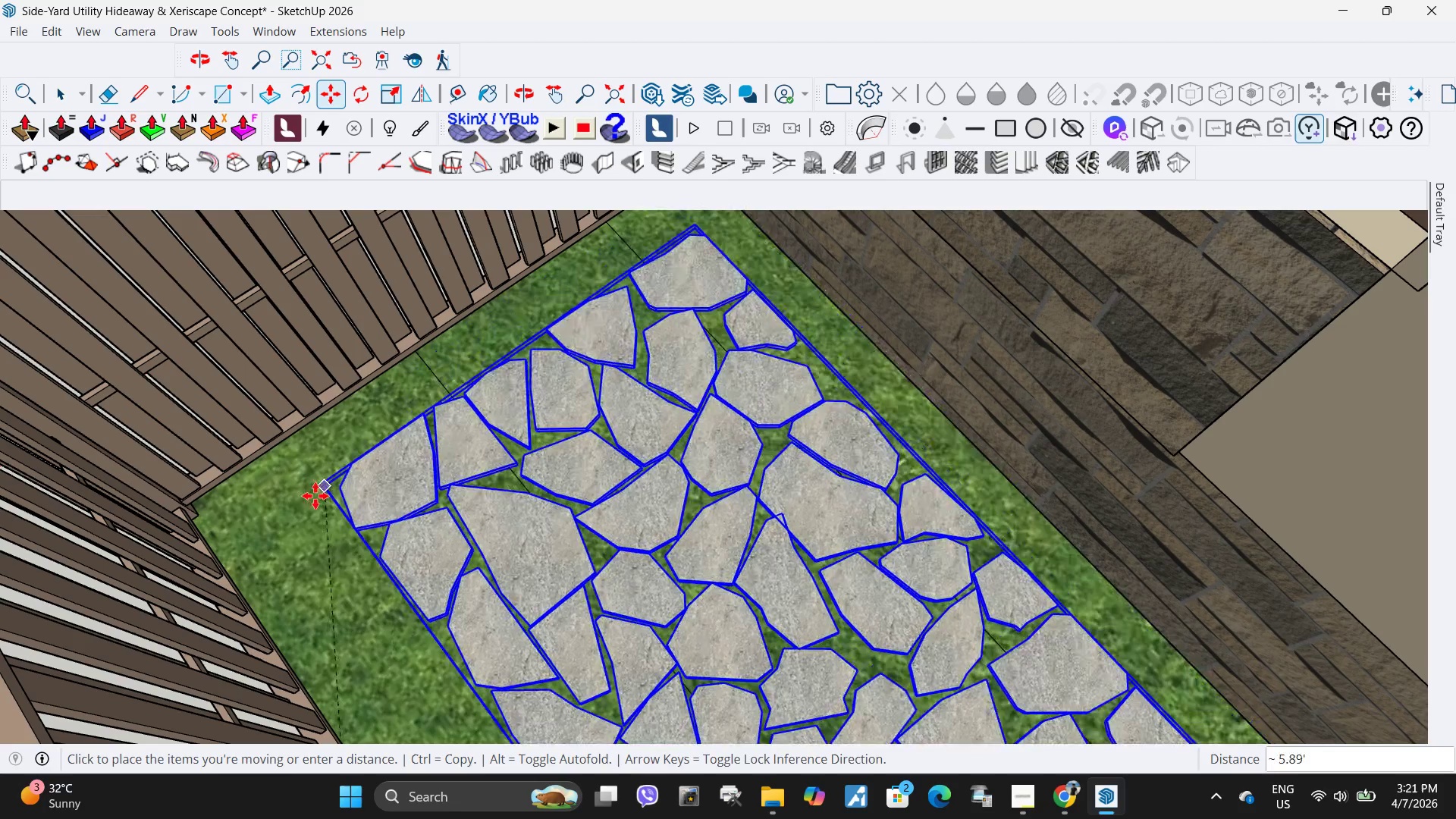 
left_click([300, 504])
 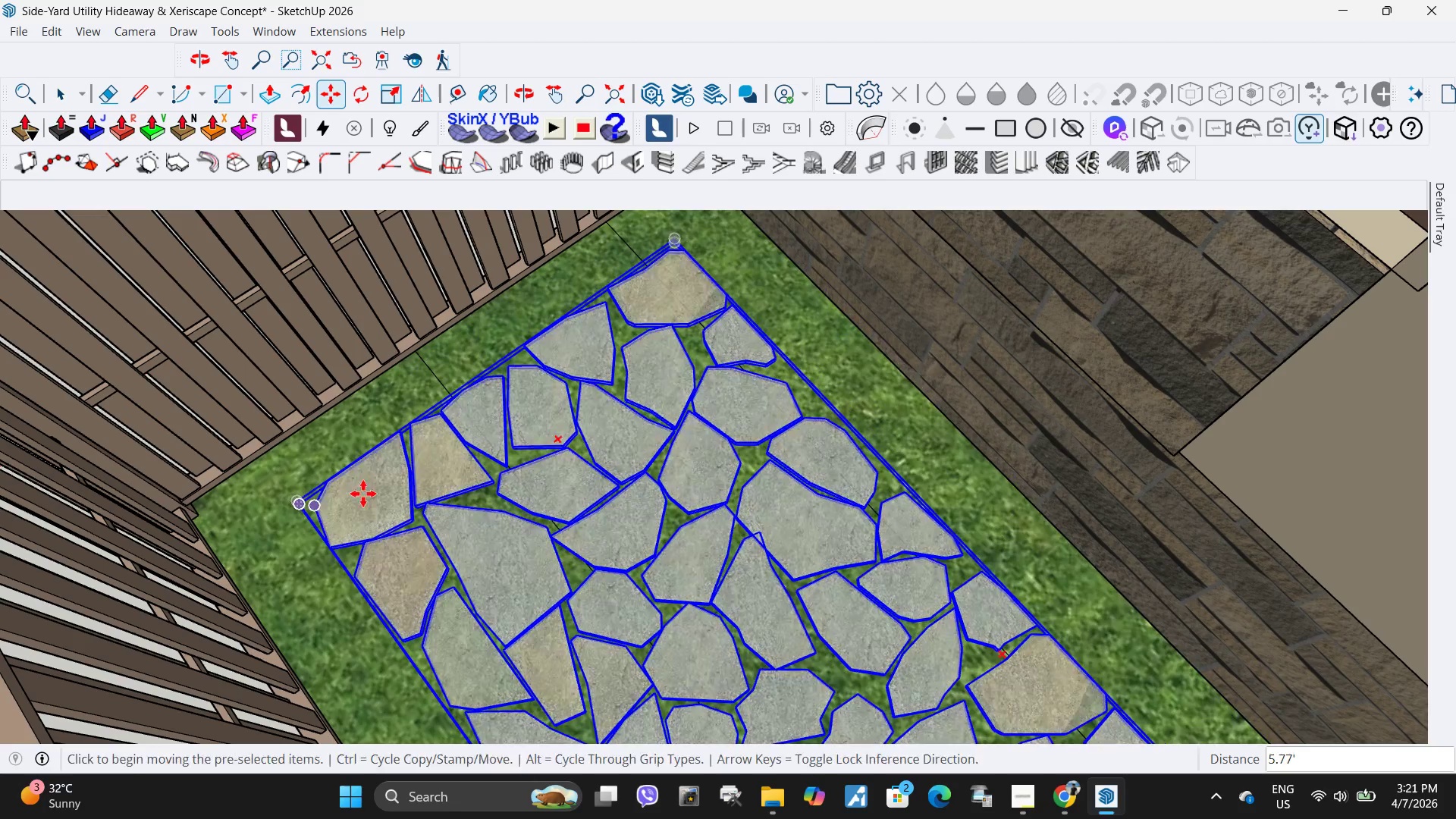 
scroll: coordinate [585, 467], scroll_direction: down, amount: 6.0
 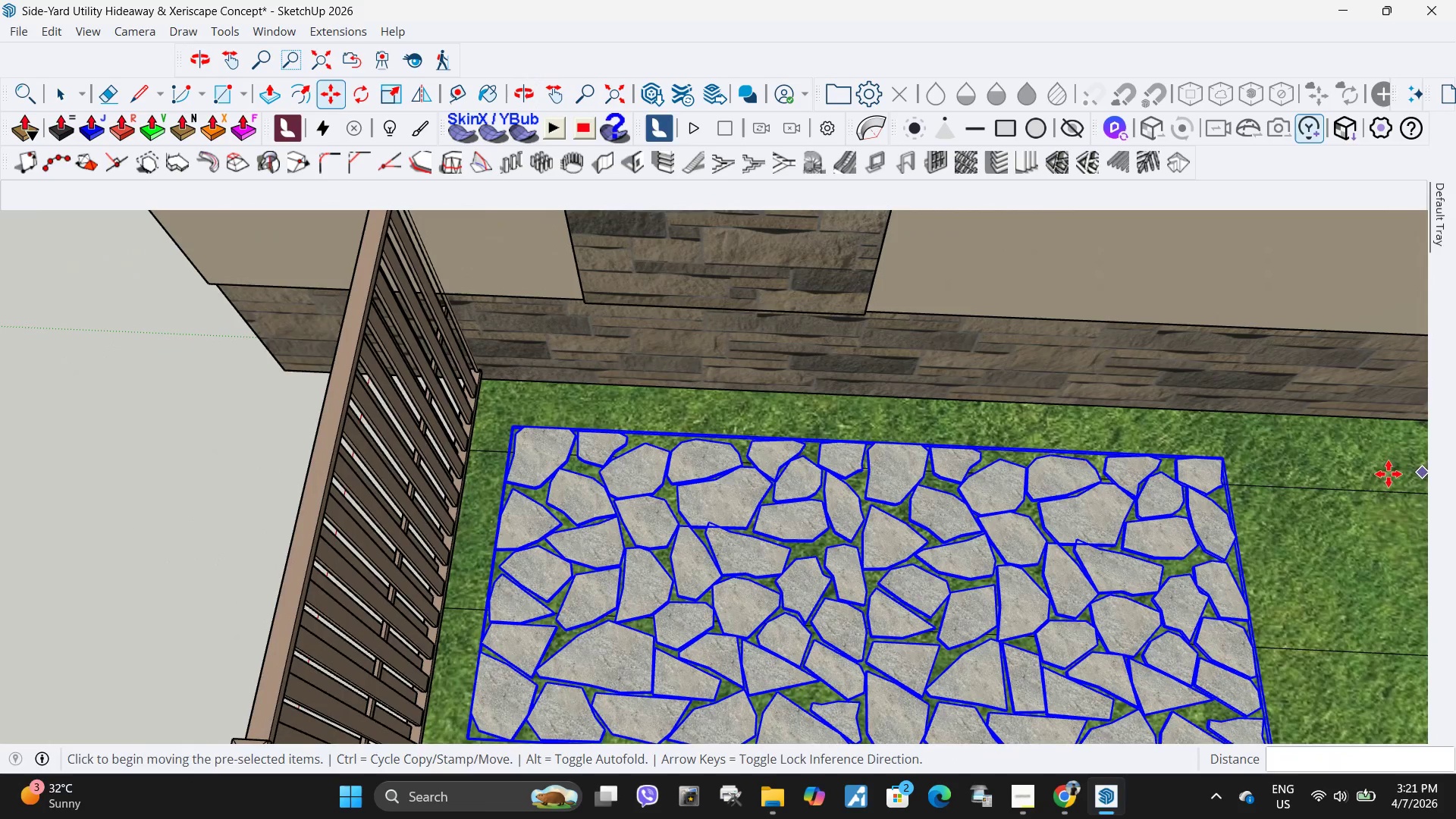 
key(S)
 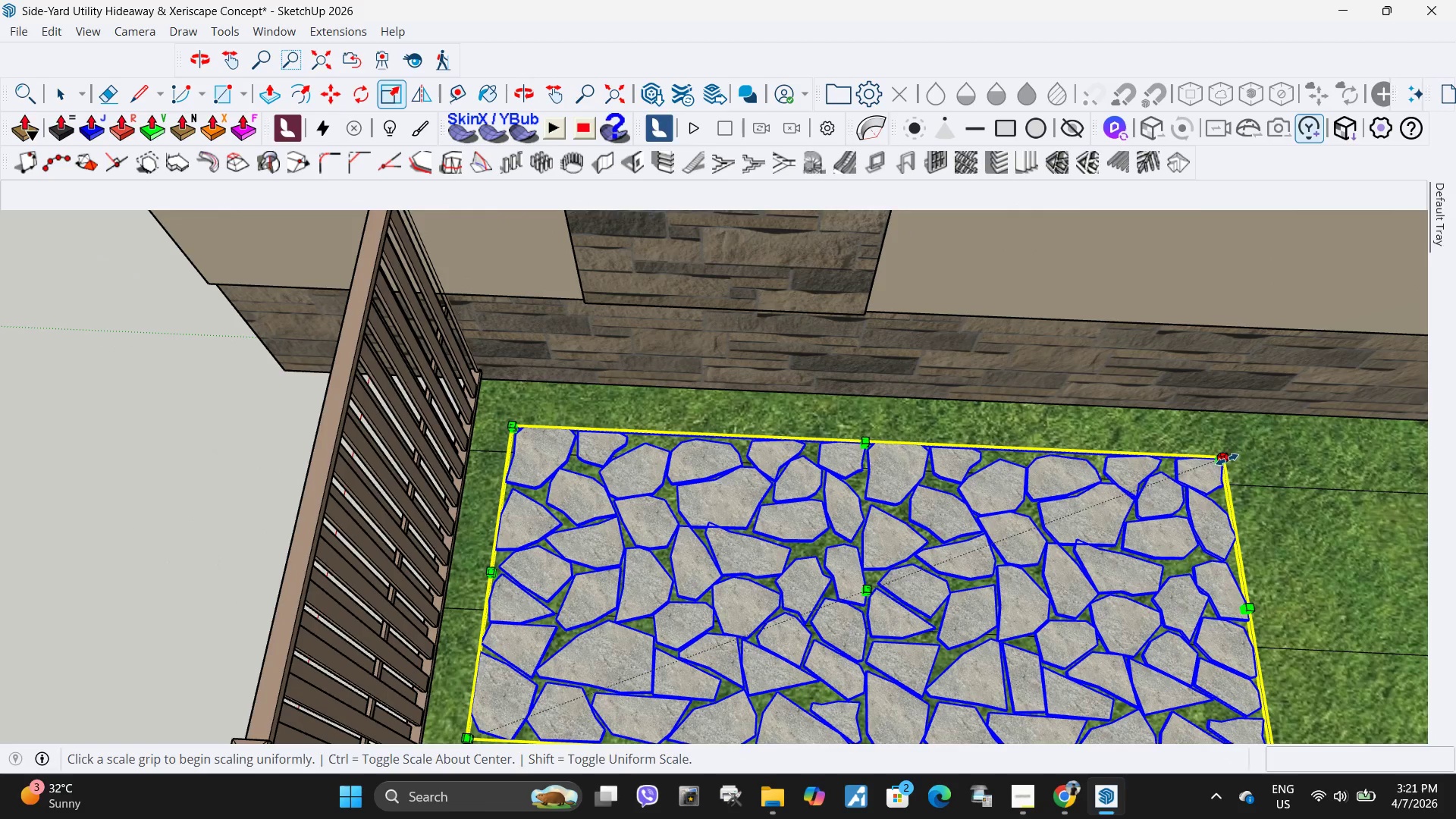 
left_click([1227, 460])
 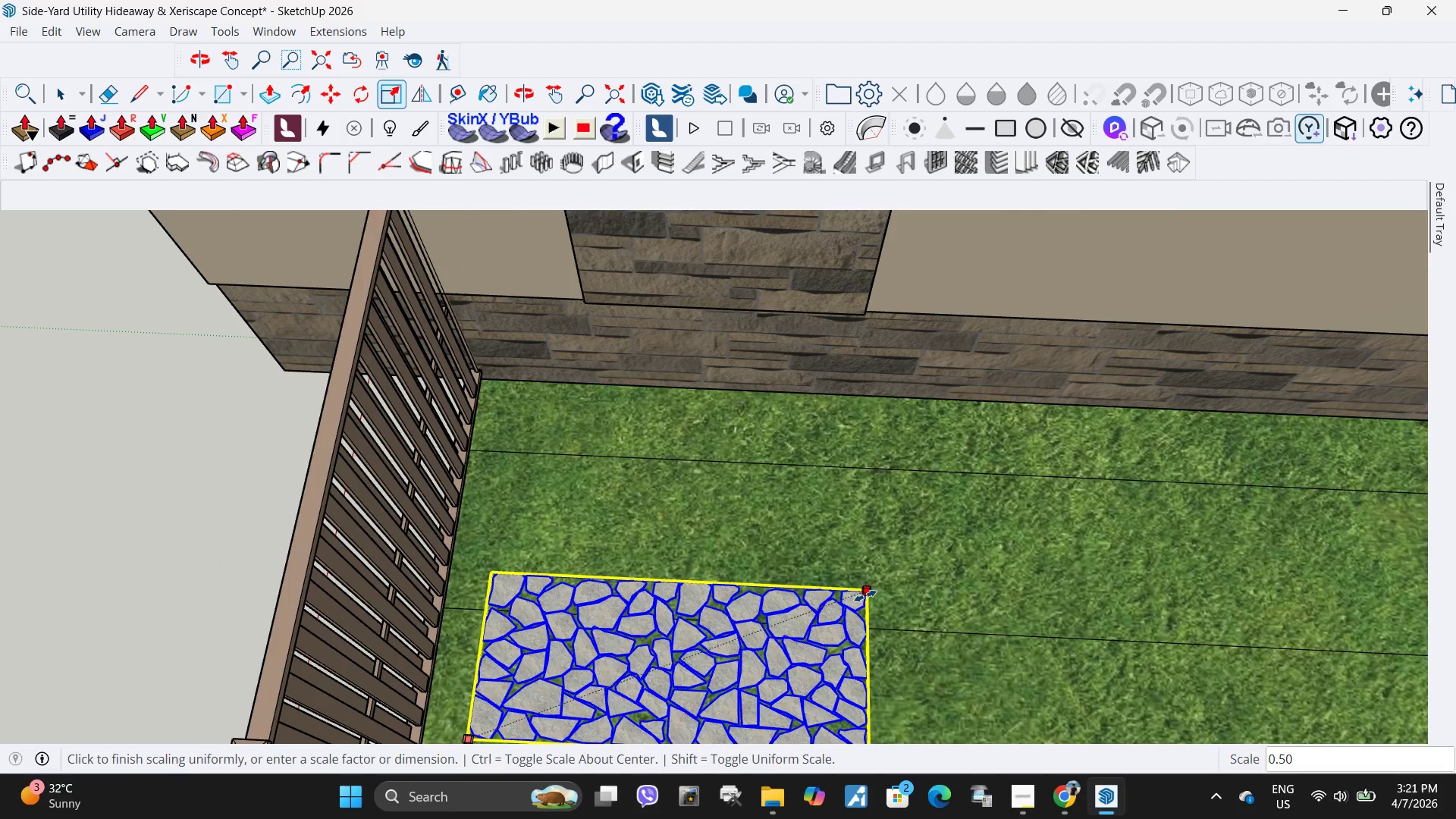 
left_click([877, 592])
 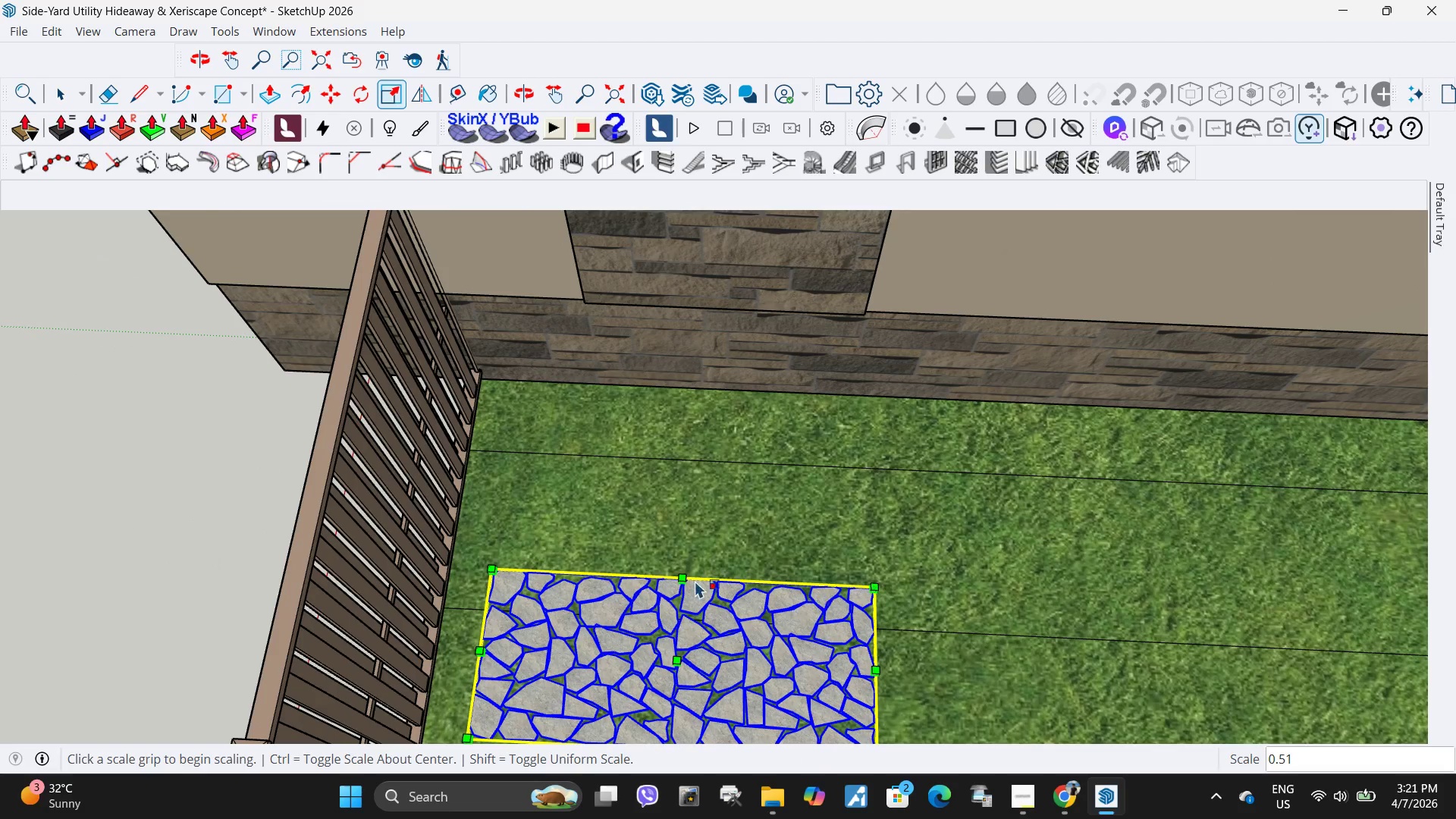 
scroll: coordinate [687, 580], scroll_direction: down, amount: 4.0
 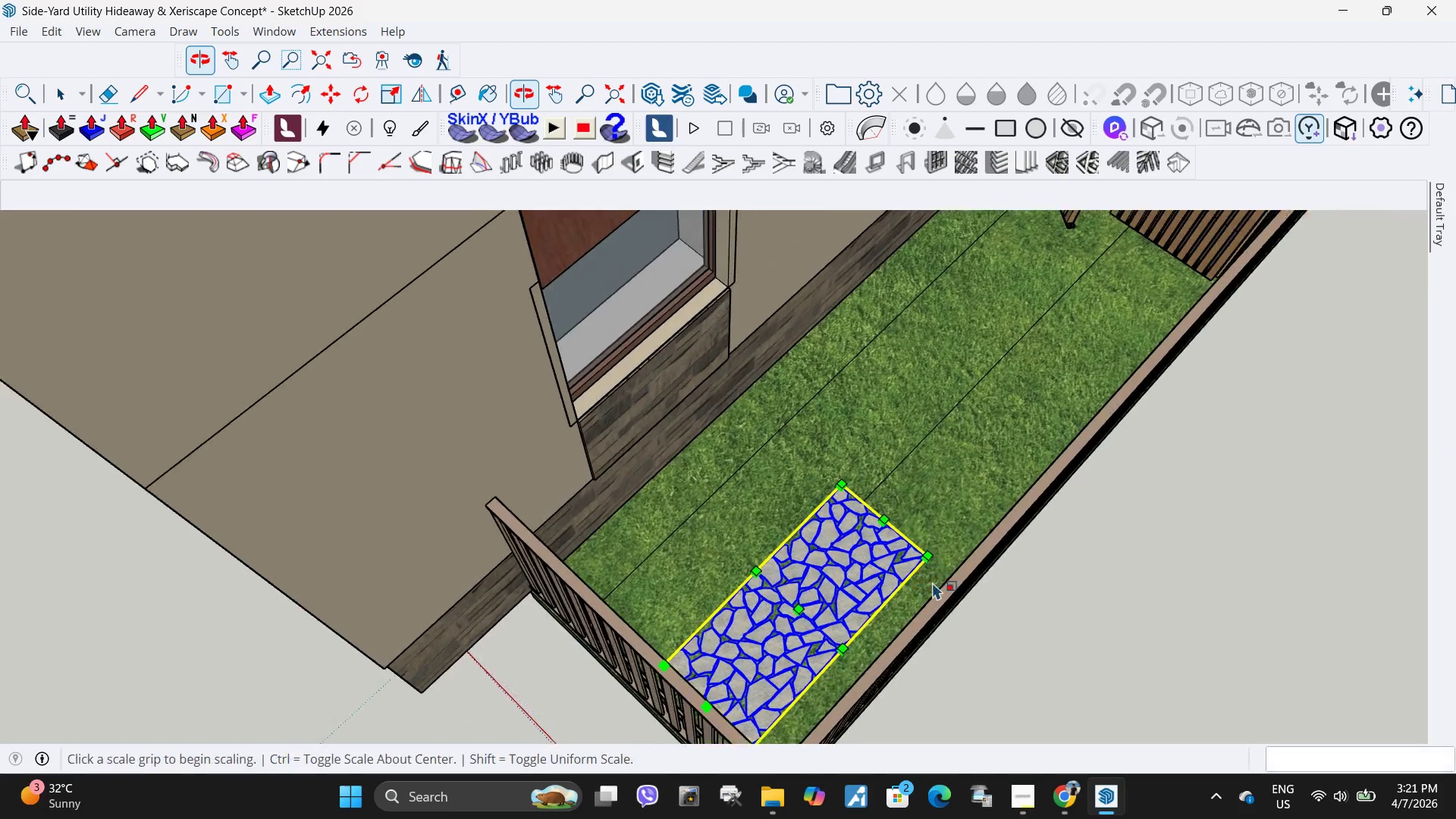 
scroll: coordinate [762, 565], scroll_direction: up, amount: 5.0
 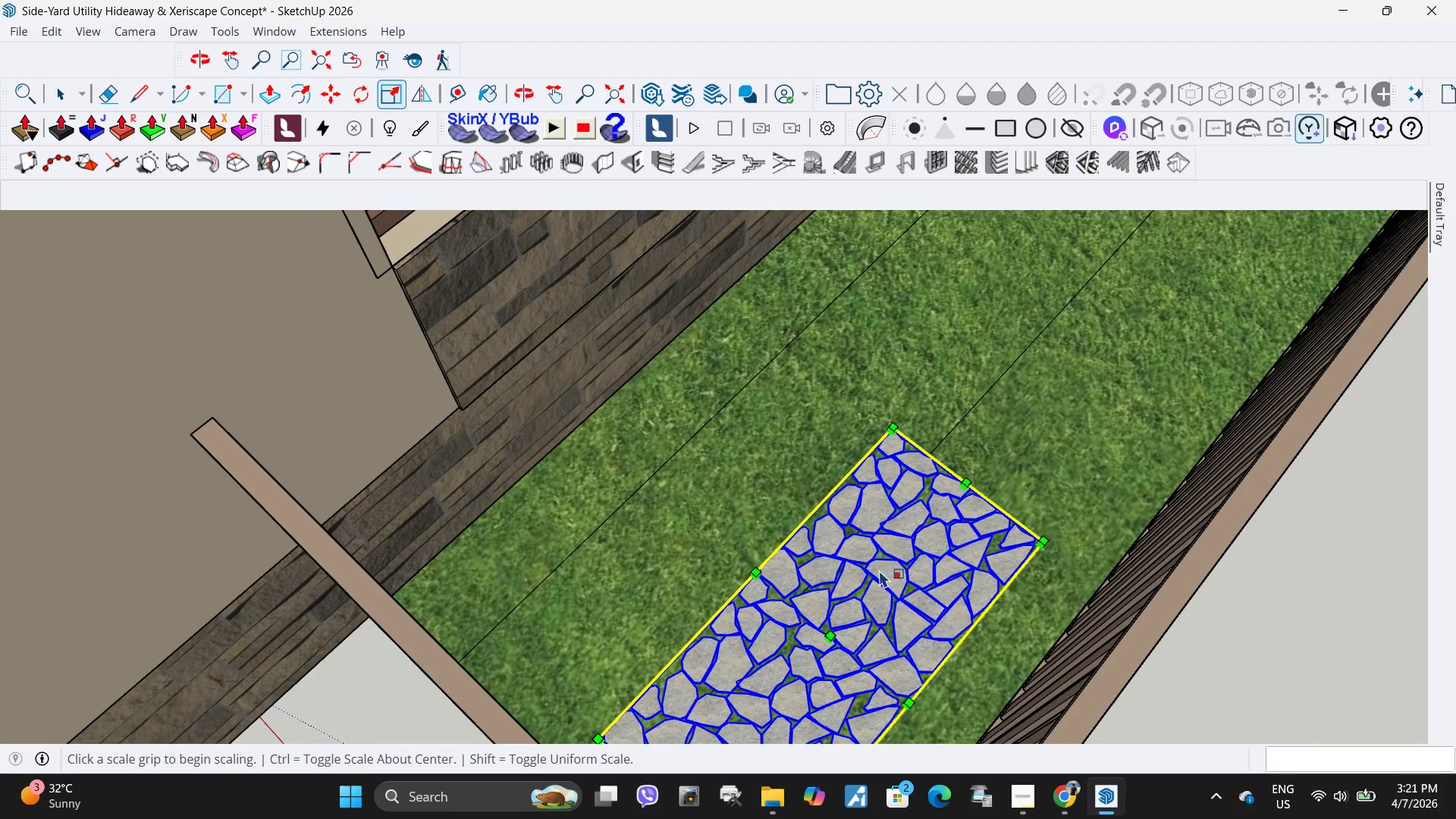 
scroll: coordinate [1018, 488], scroll_direction: down, amount: 3.0
 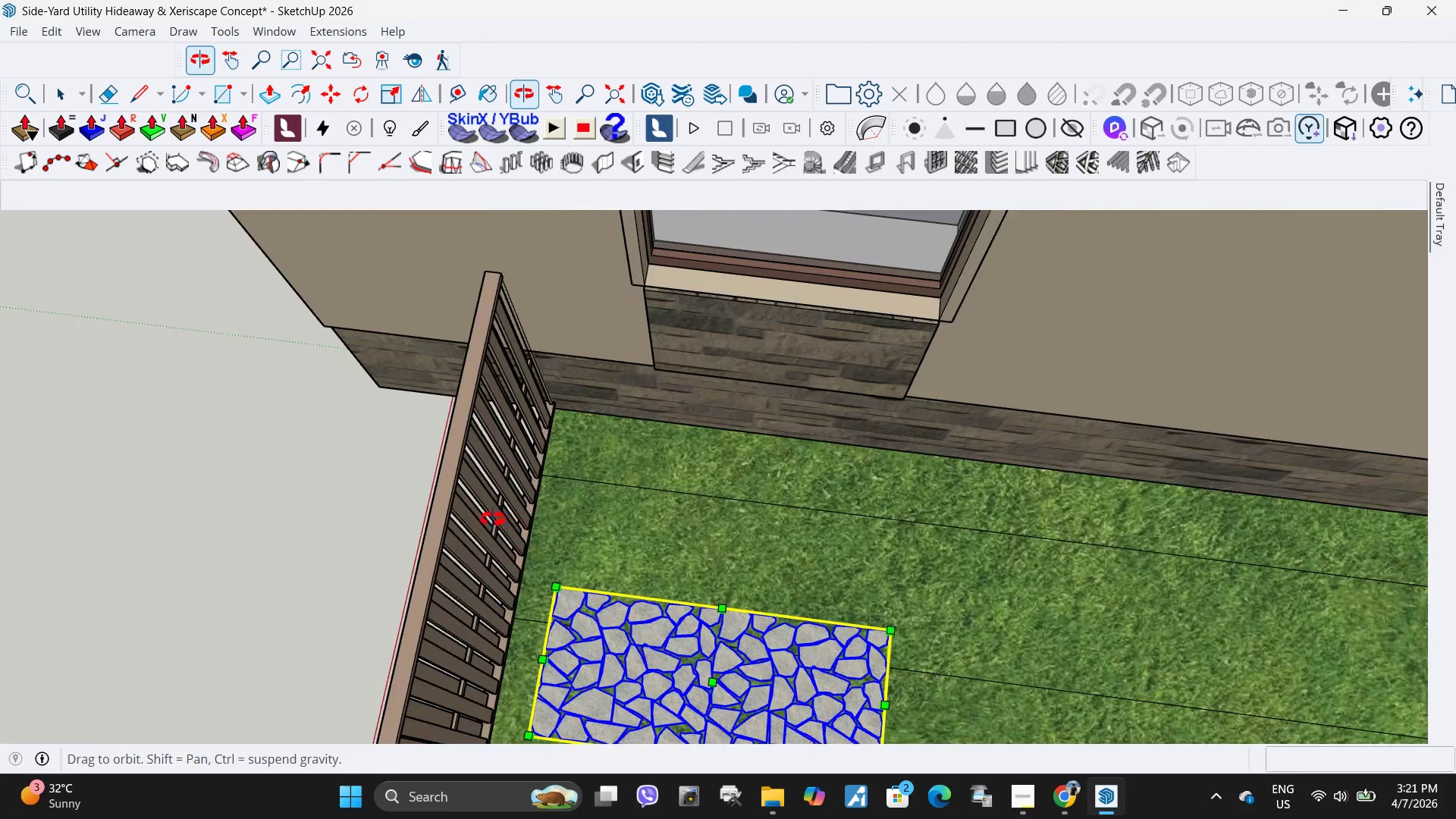 
scroll: coordinate [456, 682], scroll_direction: up, amount: 10.0
 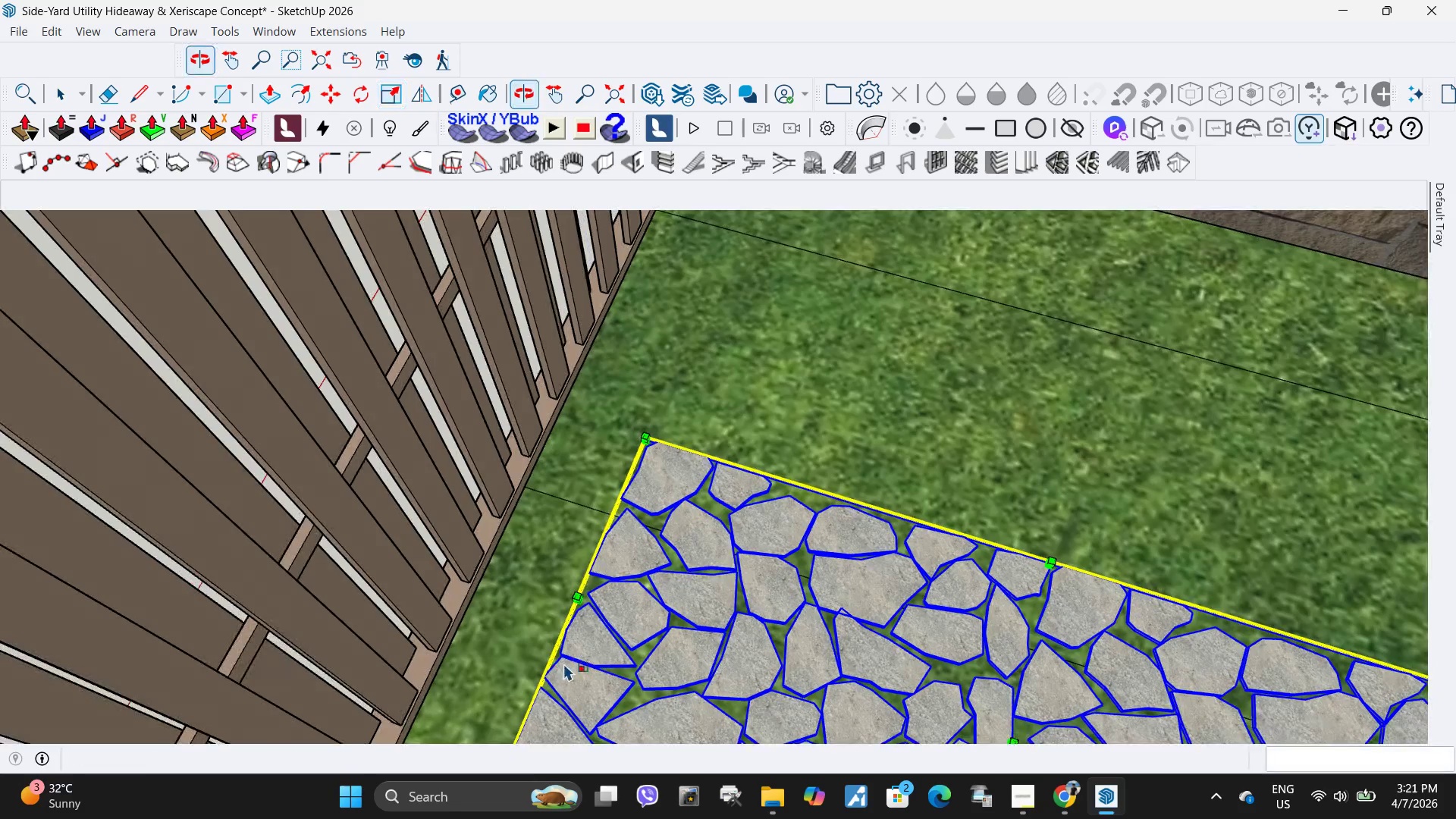 
key(M)
 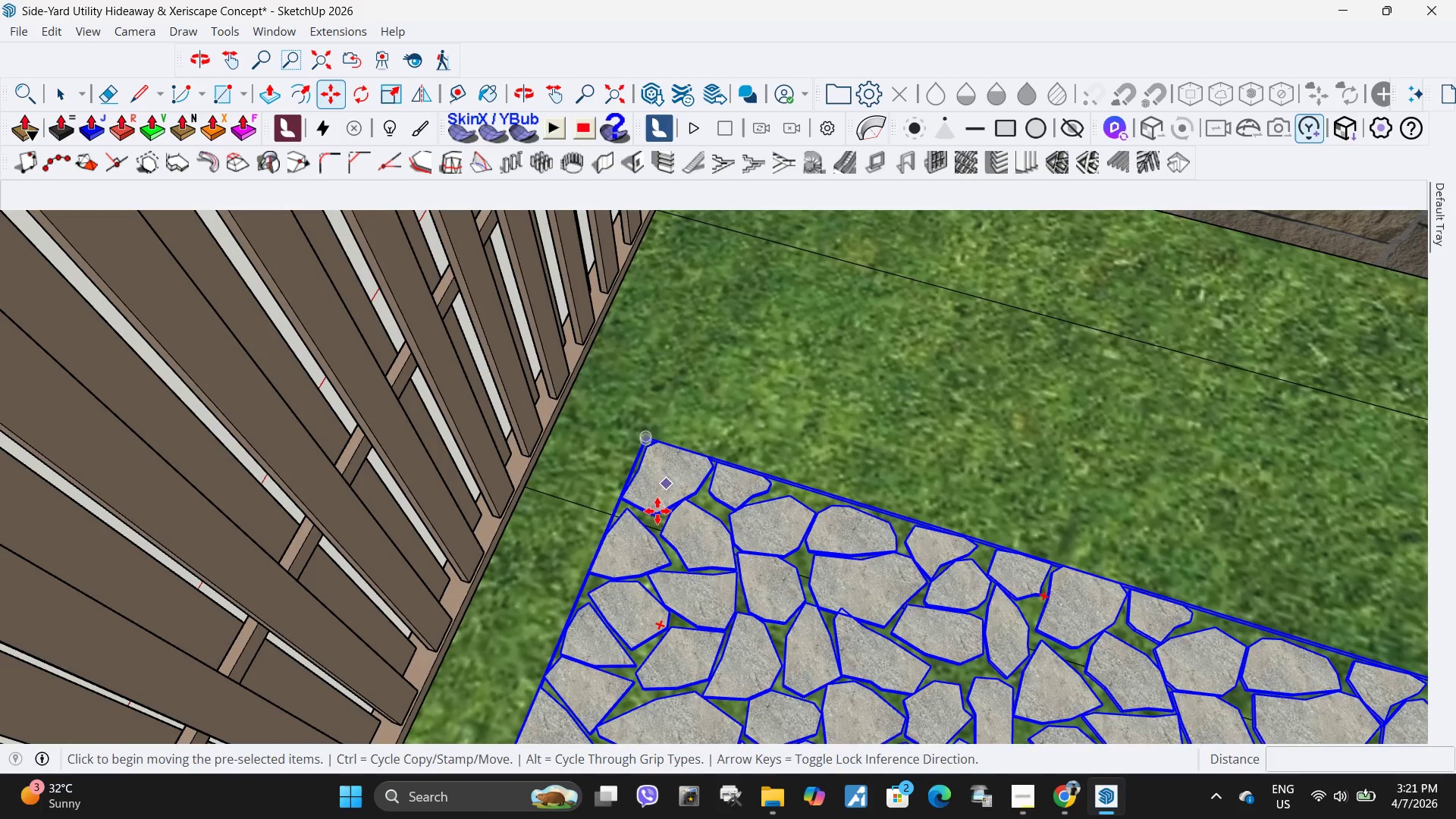 
left_click([660, 519])
 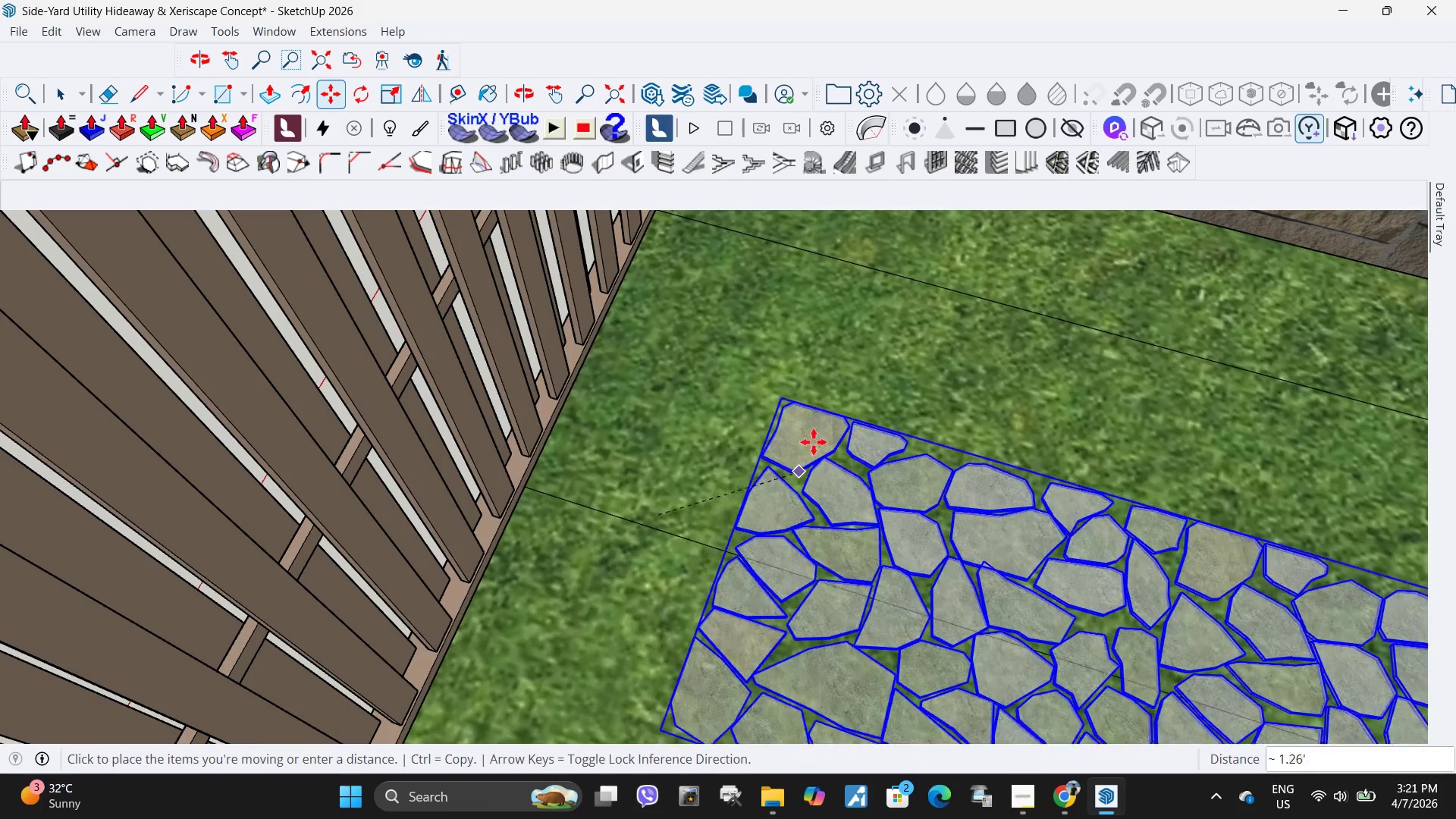 
triple_click([817, 440])
 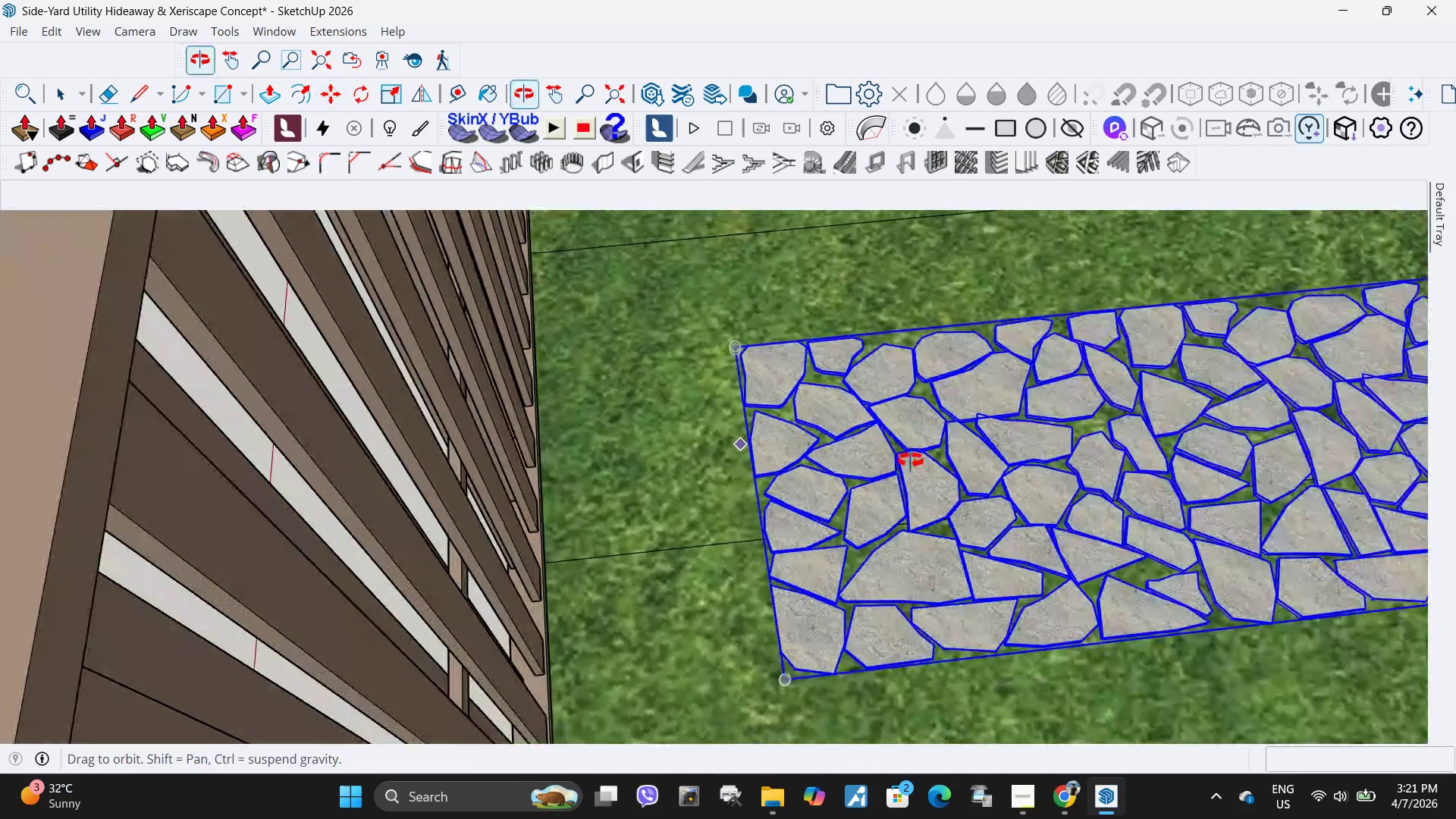 
scroll: coordinate [520, 438], scroll_direction: up, amount: 14.0
 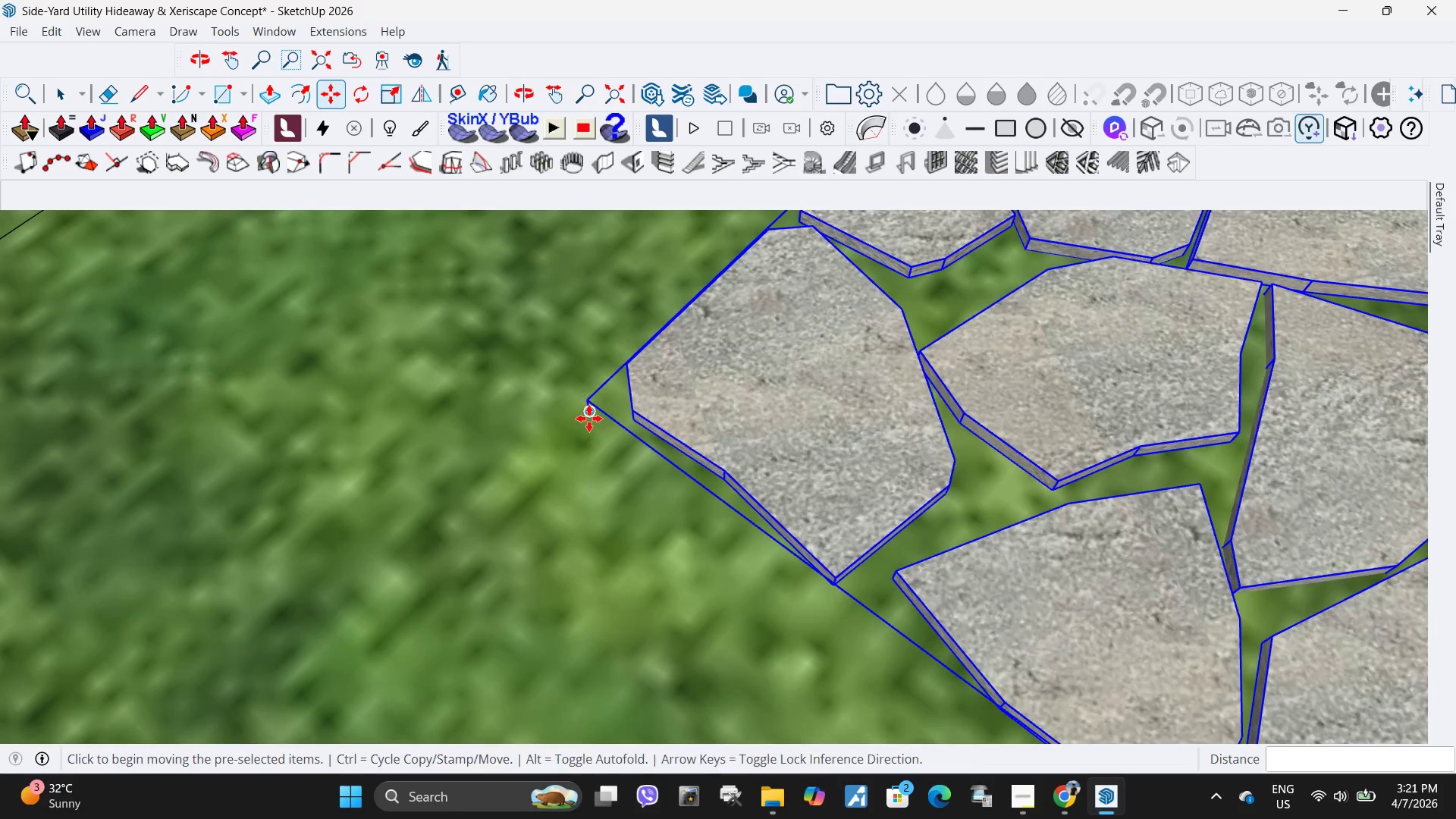 
left_click([589, 419])
 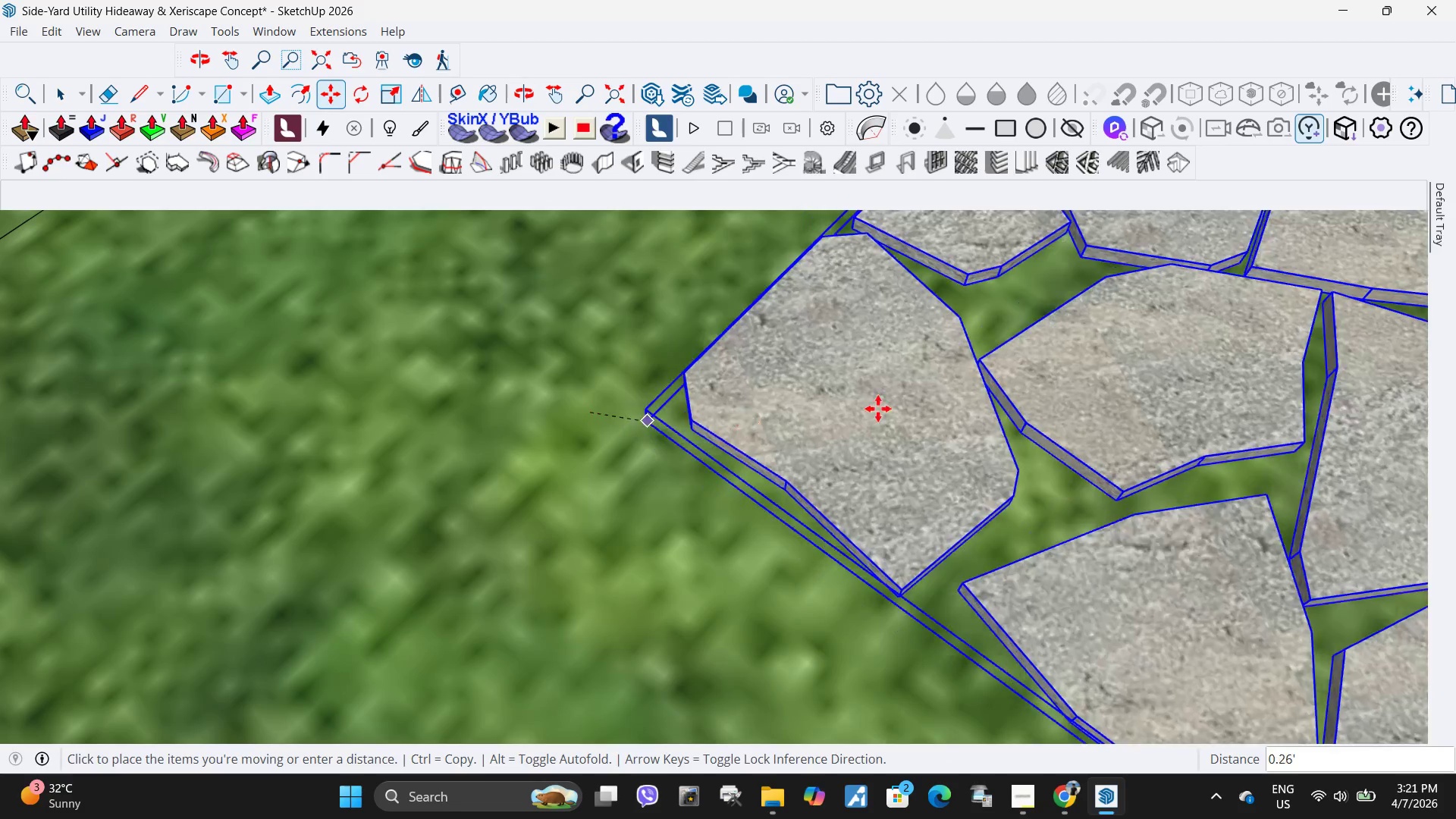 
scroll: coordinate [763, 465], scroll_direction: down, amount: 17.0
 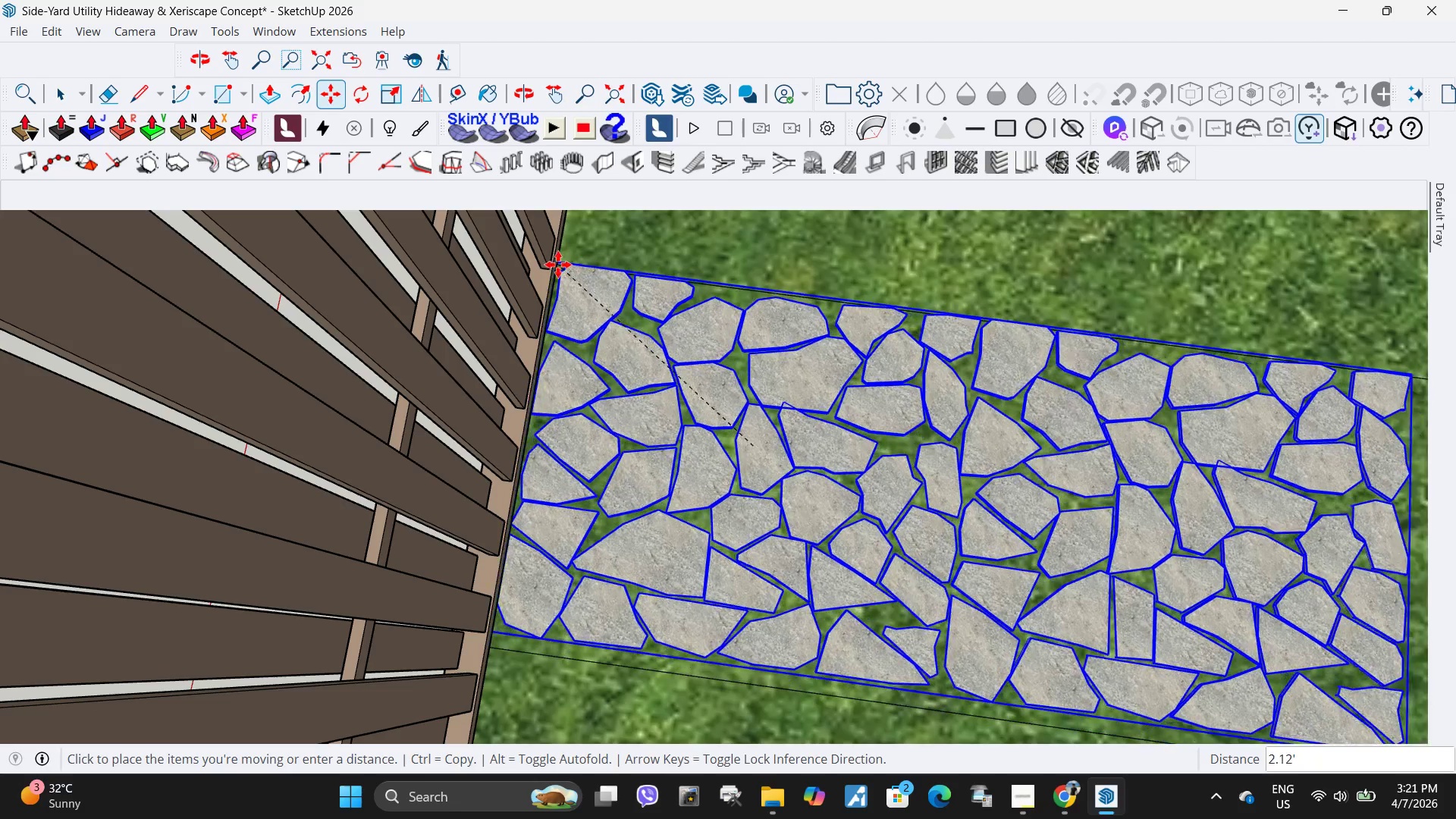 
scroll: coordinate [520, 280], scroll_direction: up, amount: 27.0
 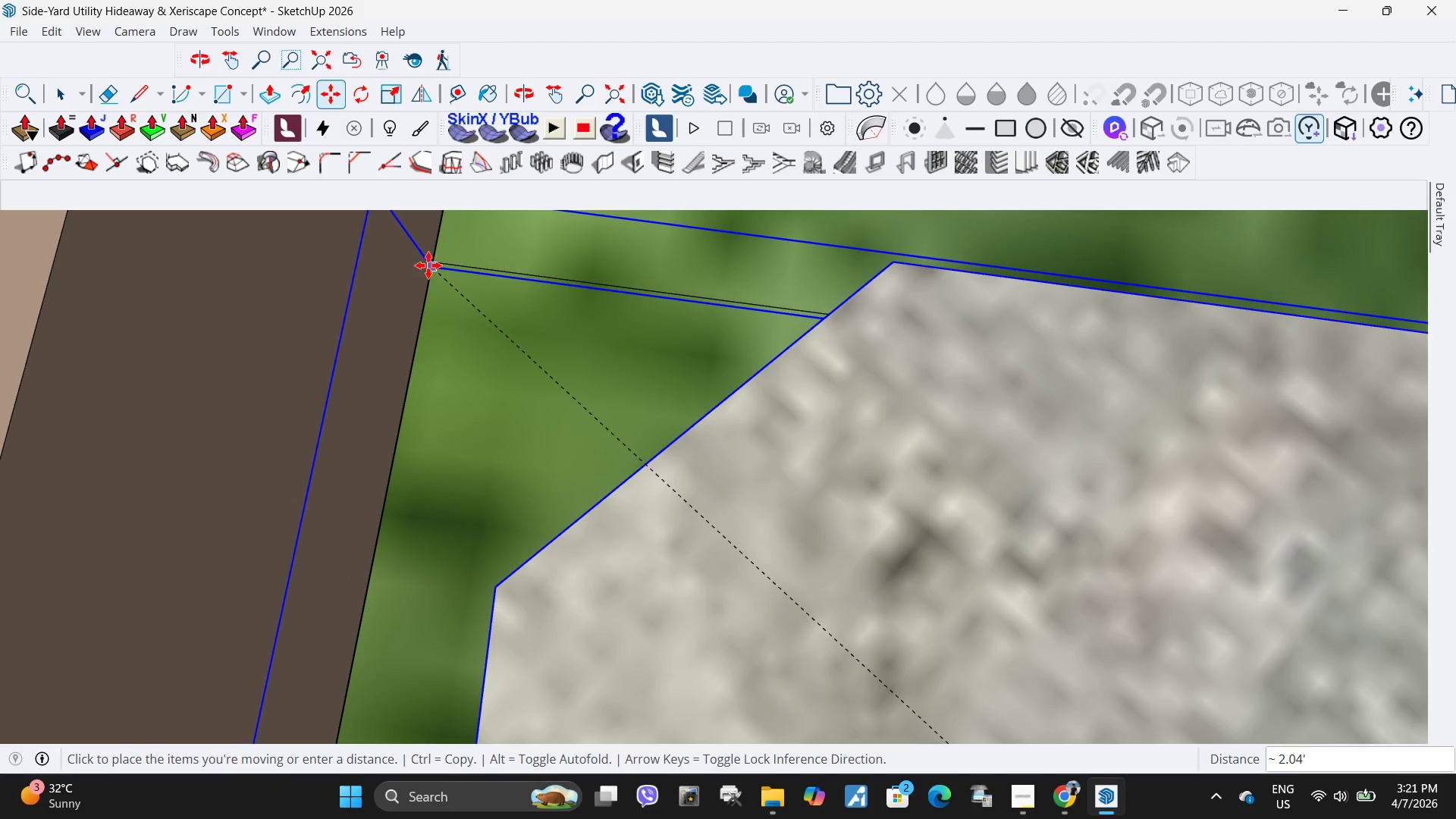 
left_click([431, 262])
 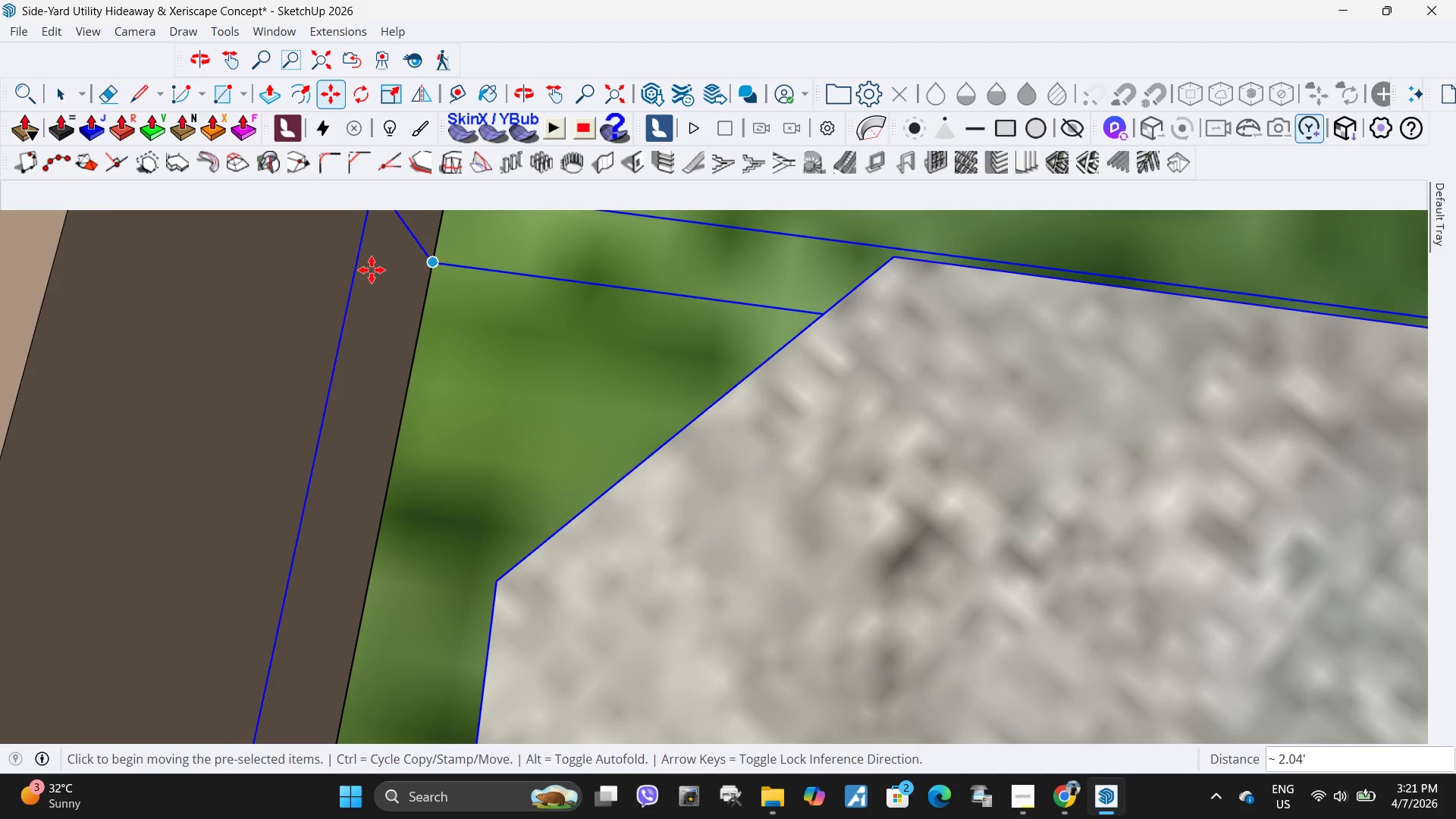 
scroll: coordinate [375, 283], scroll_direction: down, amount: 51.0
 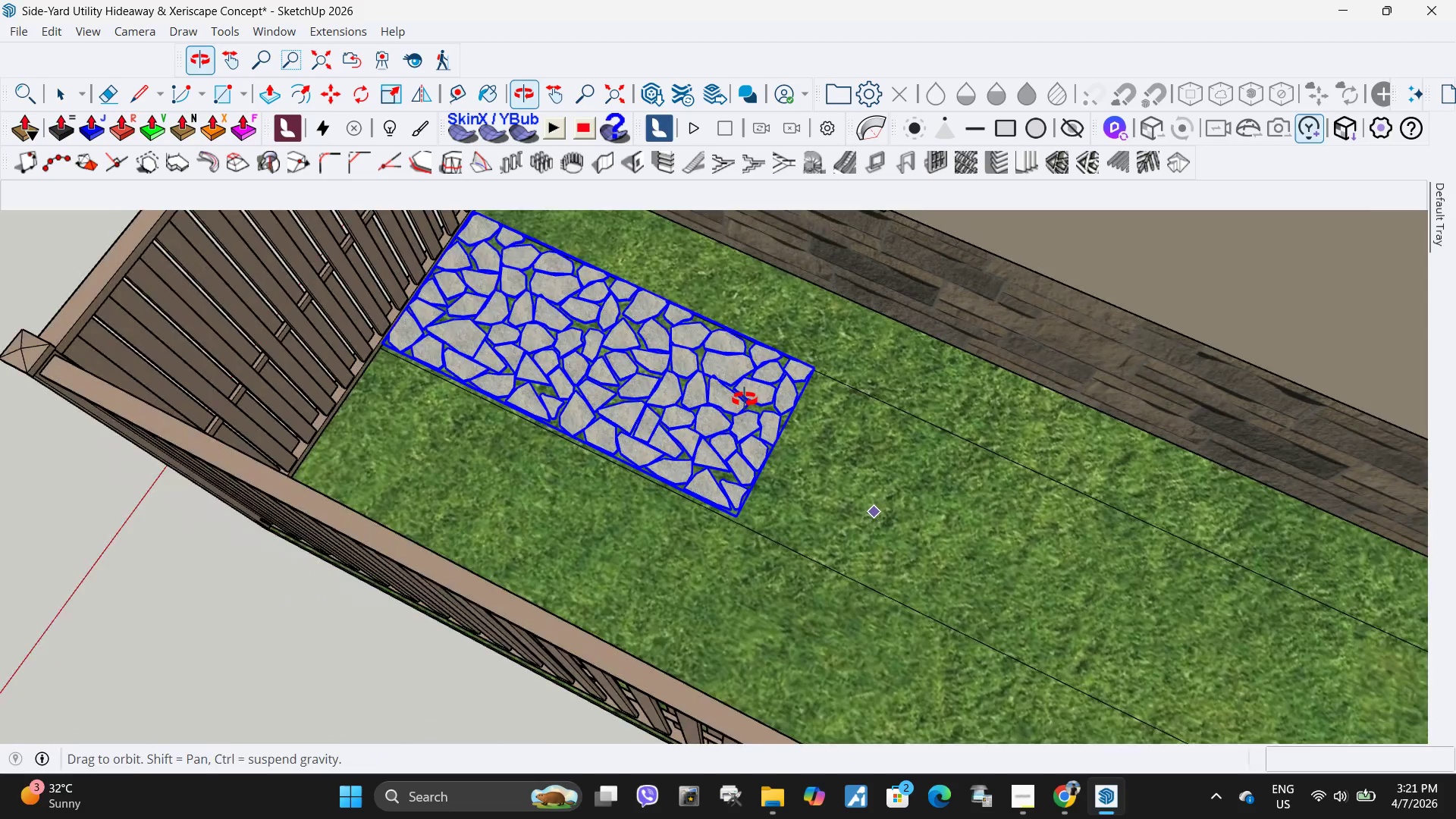 
scroll: coordinate [313, 283], scroll_direction: up, amount: 31.0
 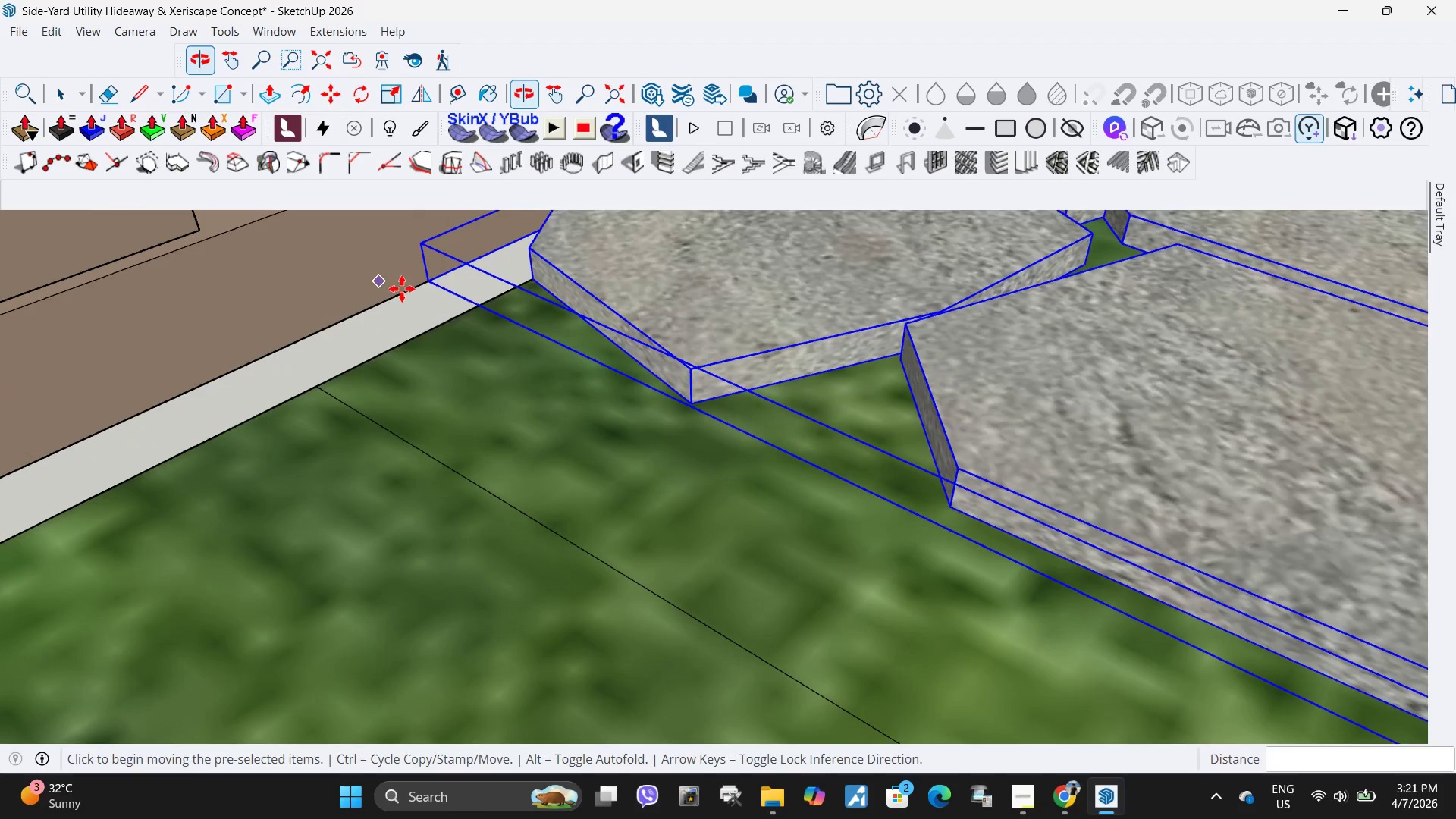 
left_click([435, 285])
 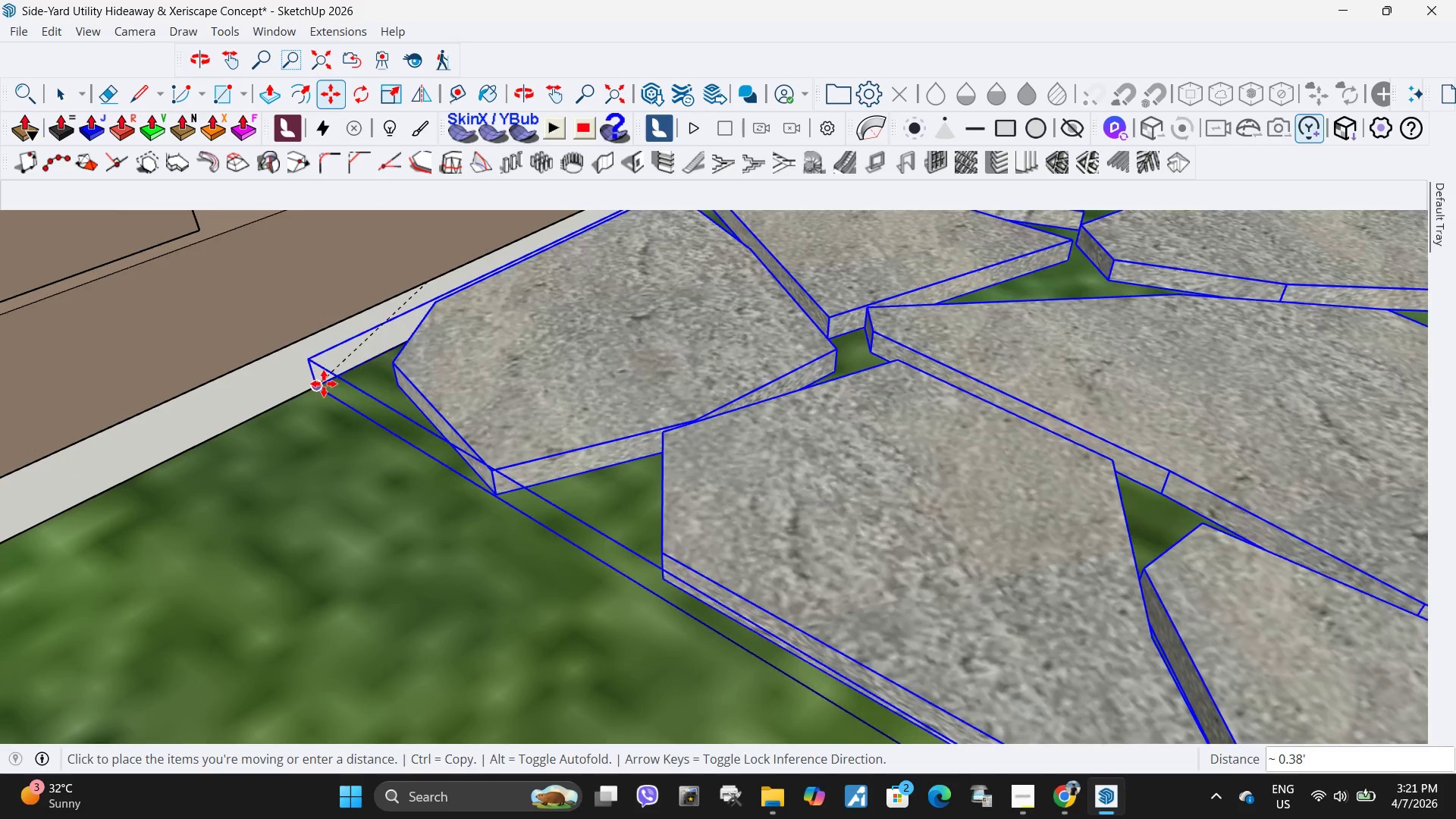 
left_click([322, 384])
 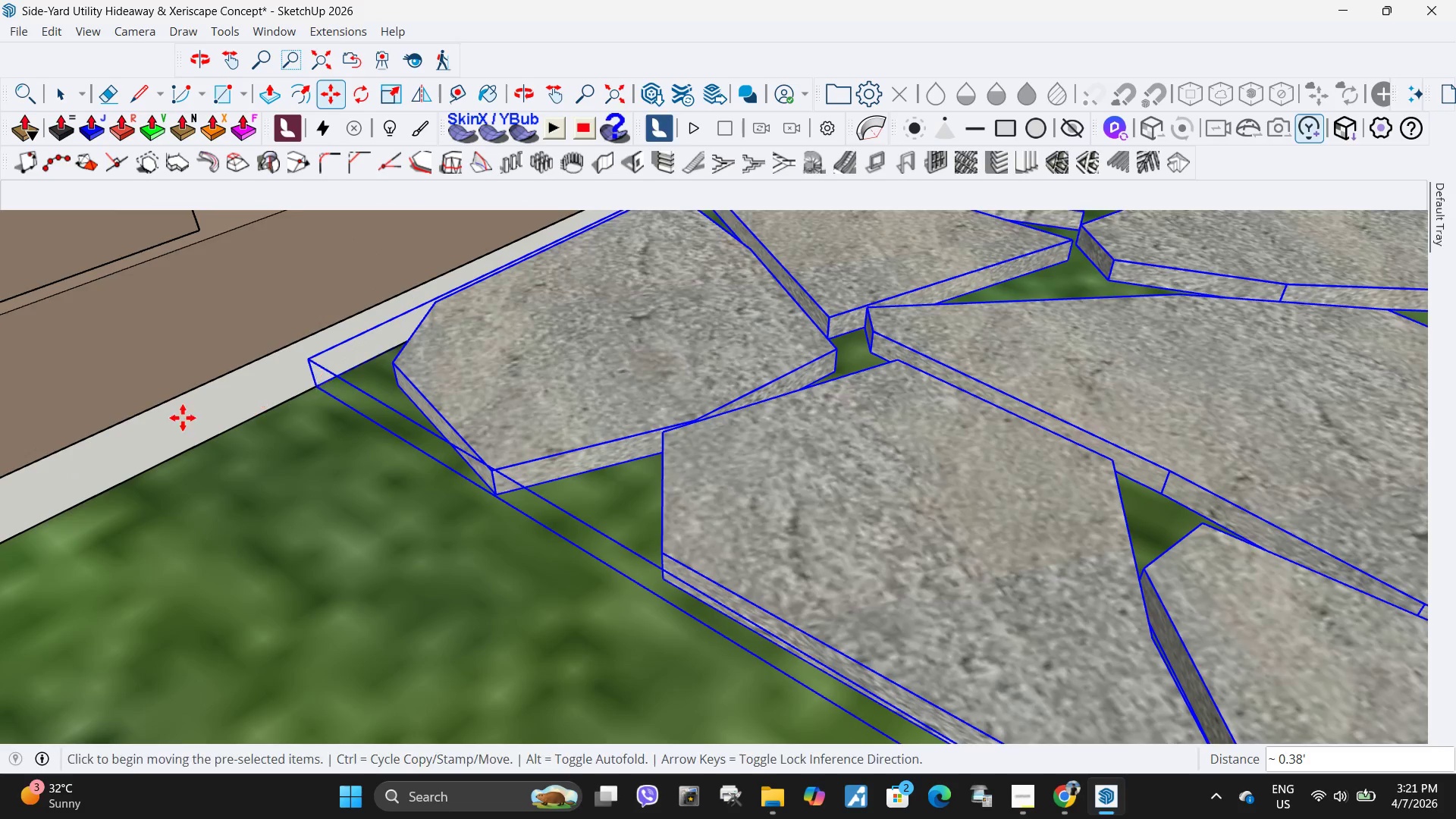 
scroll: coordinate [171, 434], scroll_direction: down, amount: 18.0
 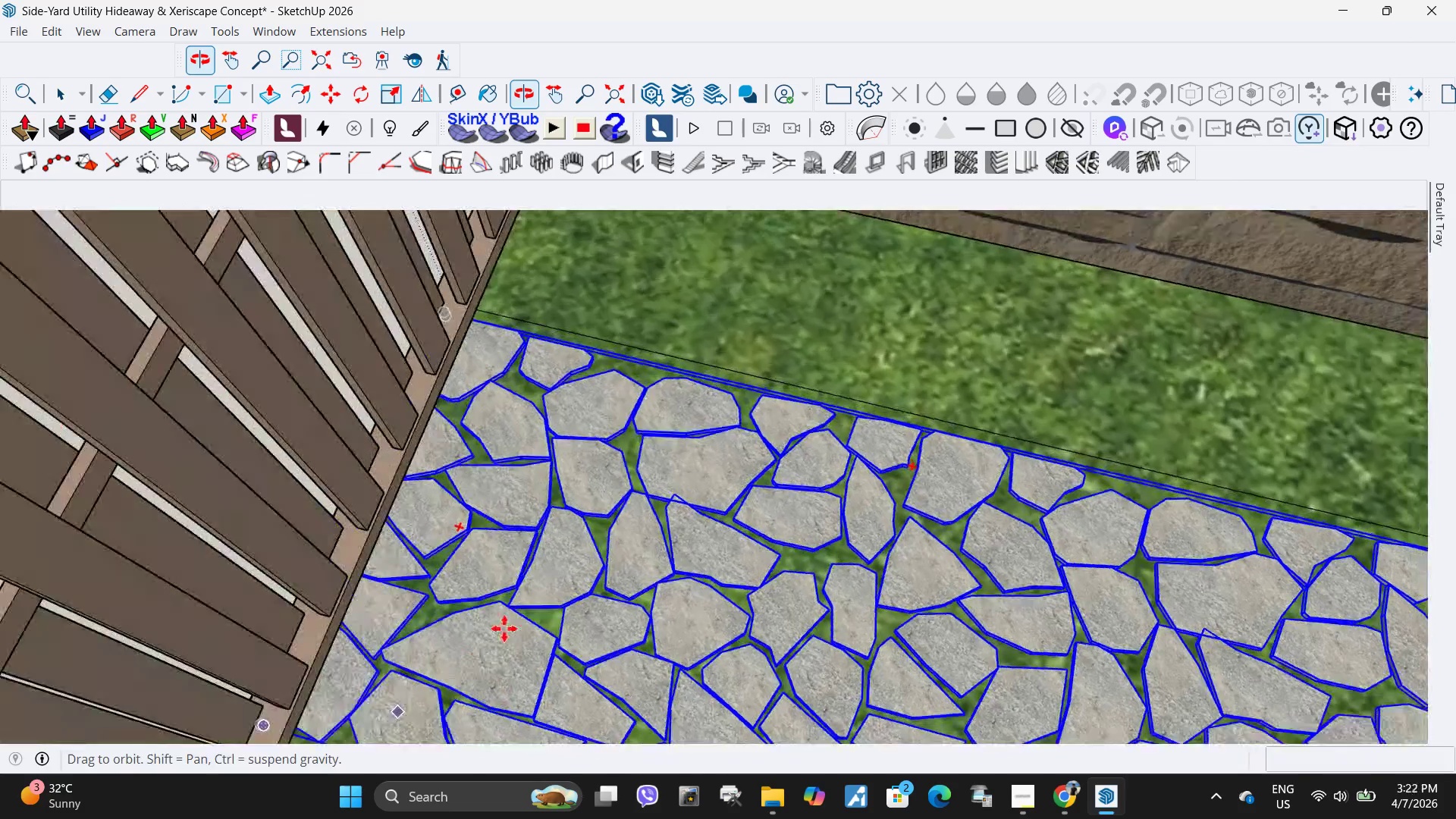 
scroll: coordinate [934, 492], scroll_direction: none, amount: 0.0
 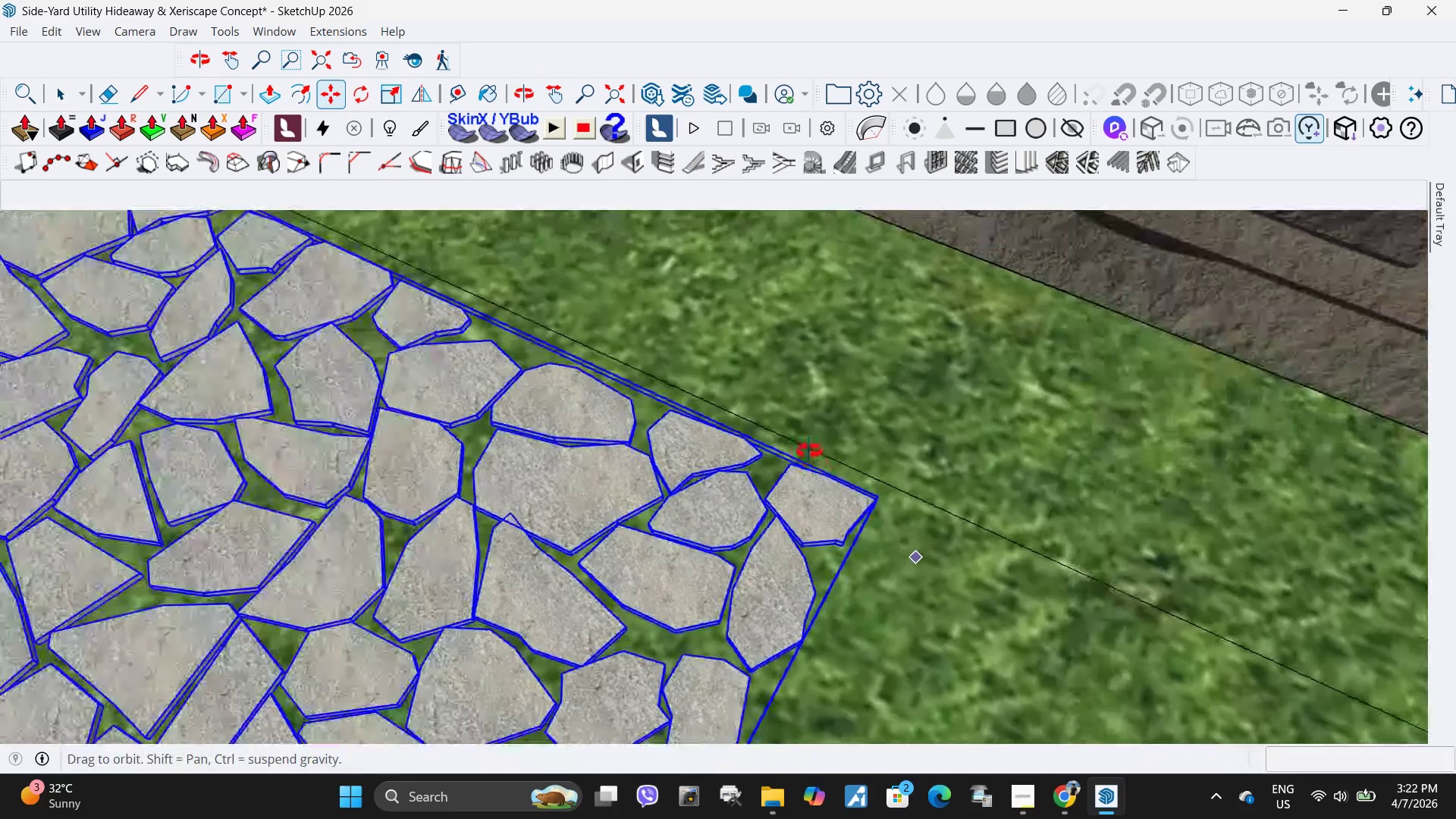 
key(S)
 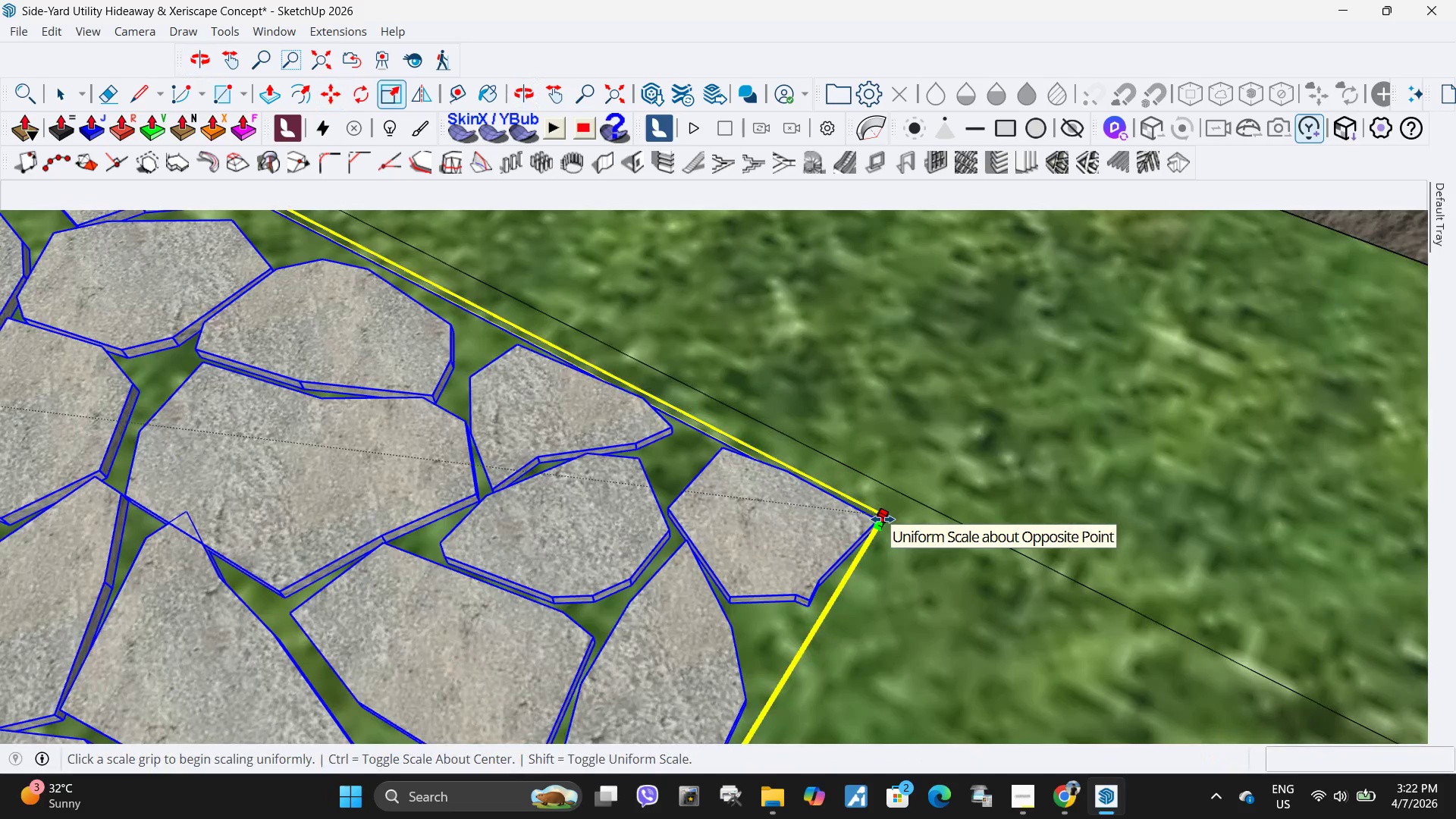 
scroll: coordinate [893, 533], scroll_direction: up, amount: 7.0
 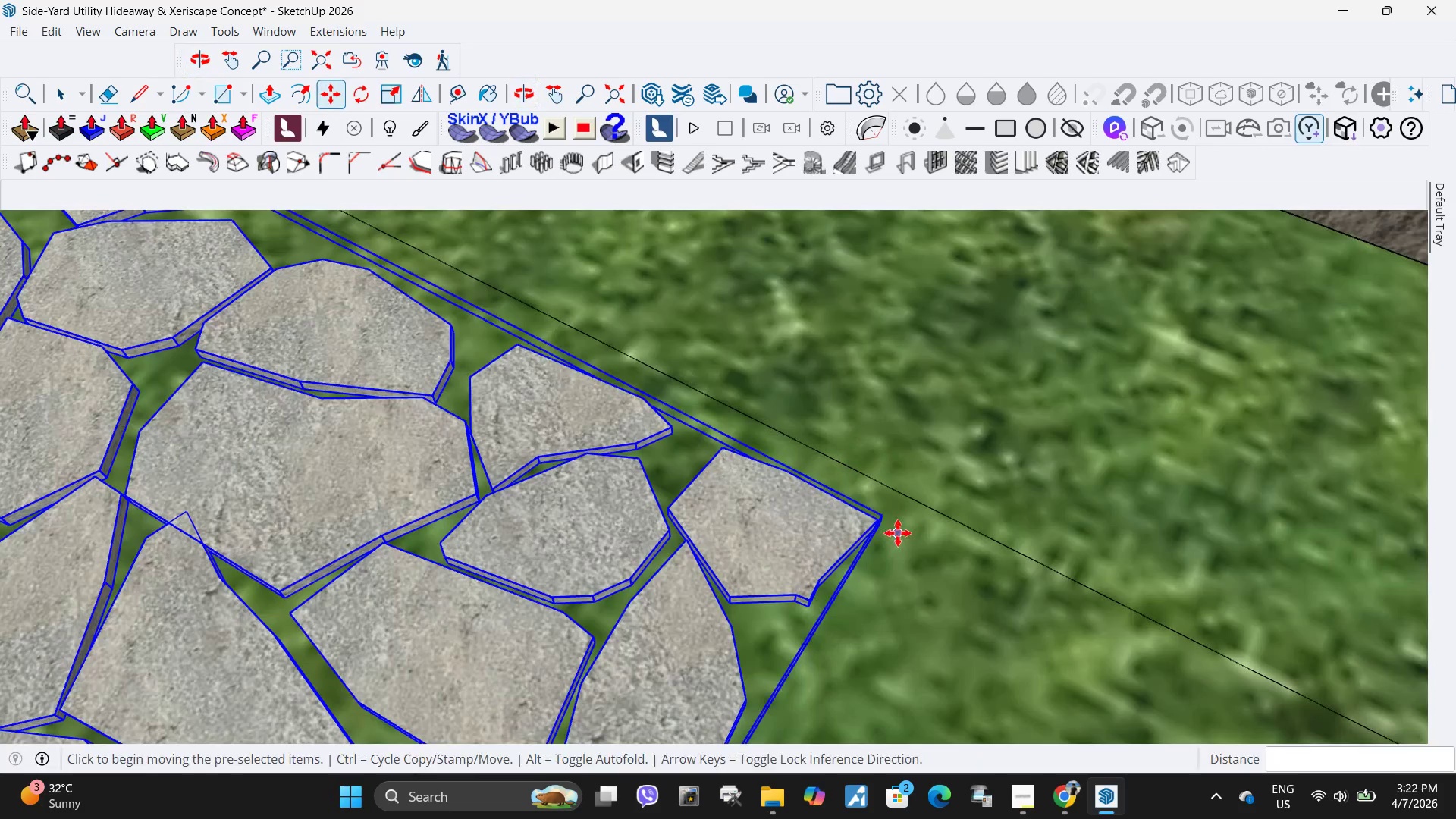 
left_click([883, 519])
 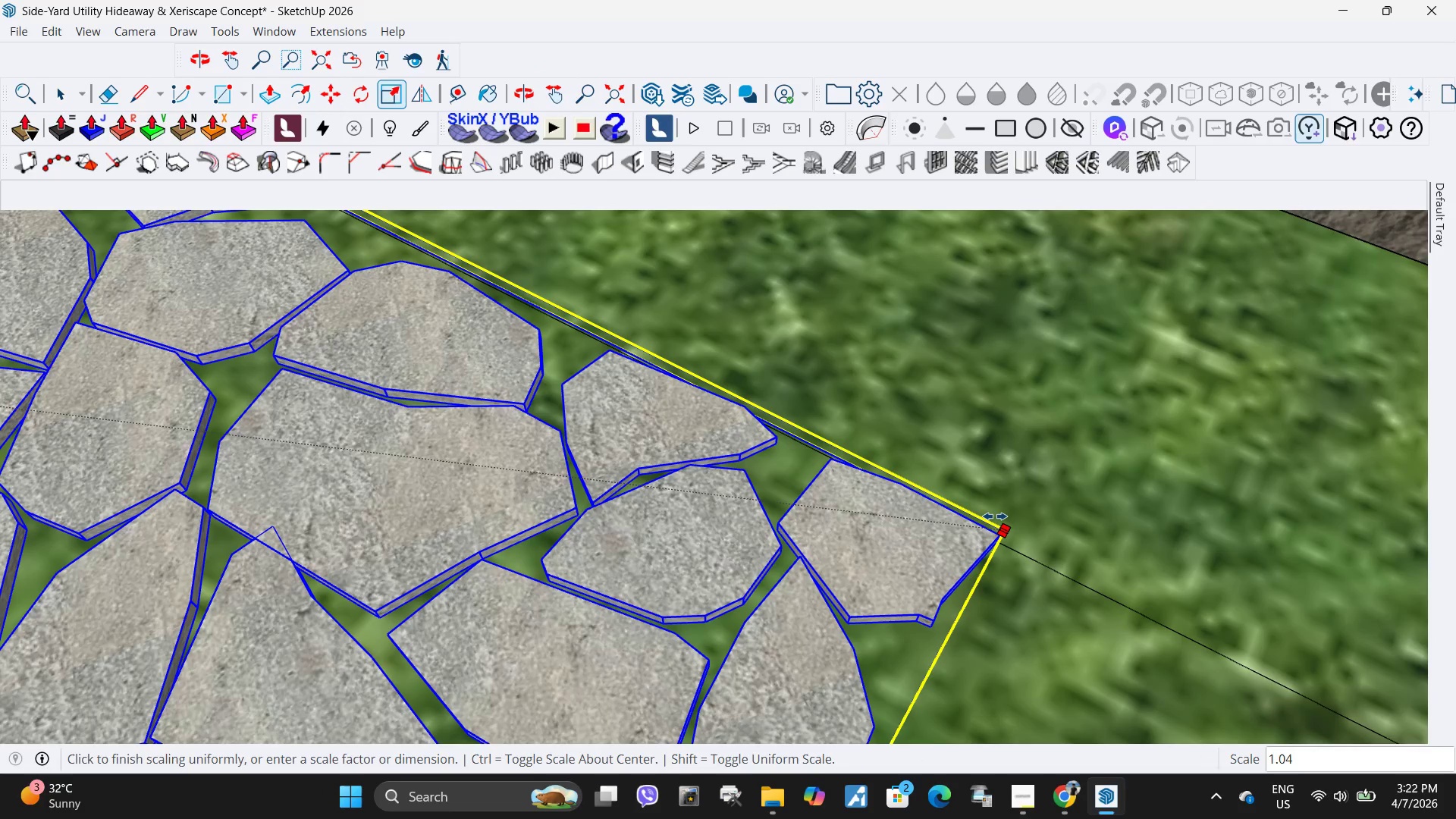 
left_click([995, 516])
 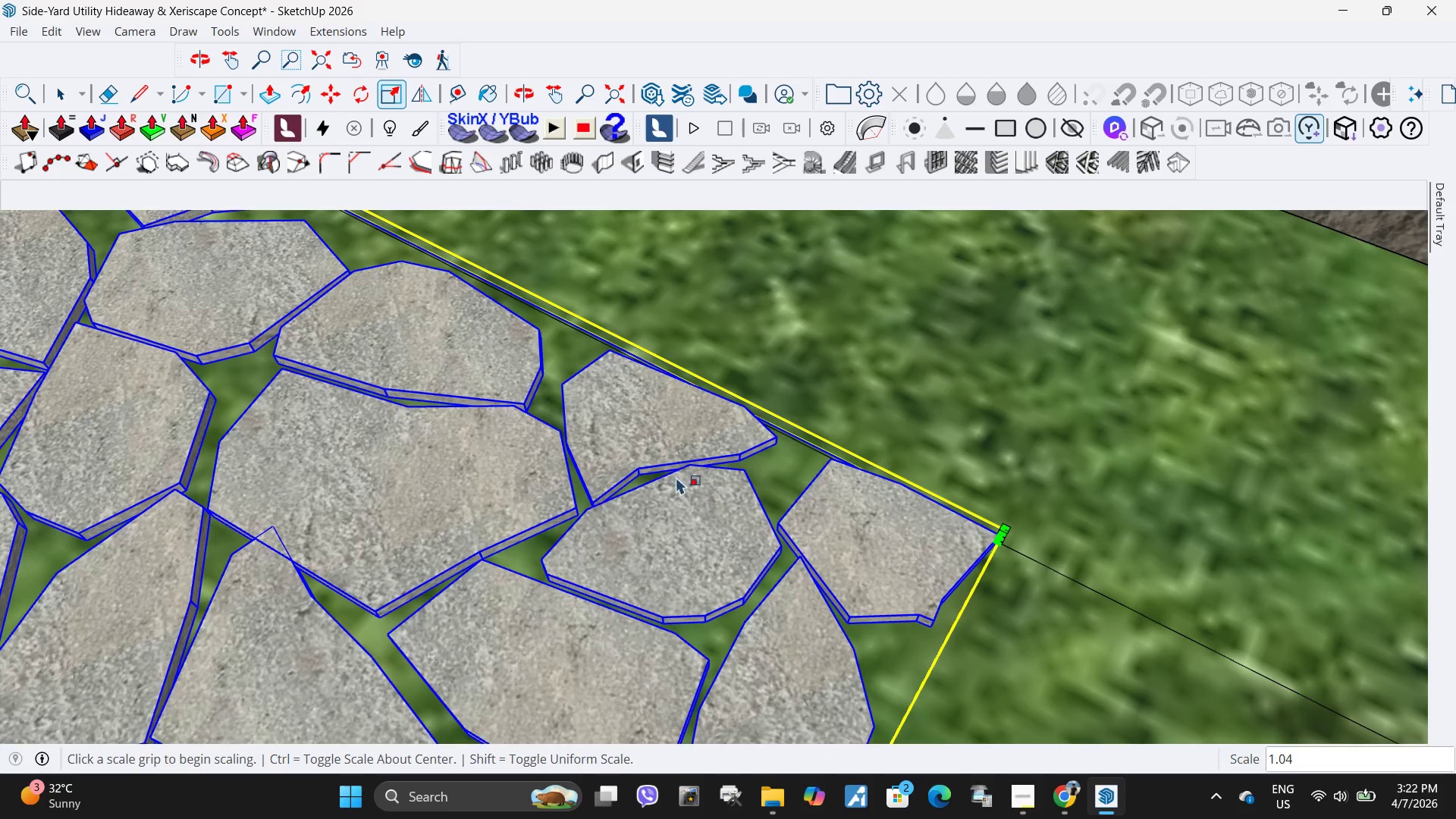 
scroll: coordinate [795, 425], scroll_direction: down, amount: 22.0
 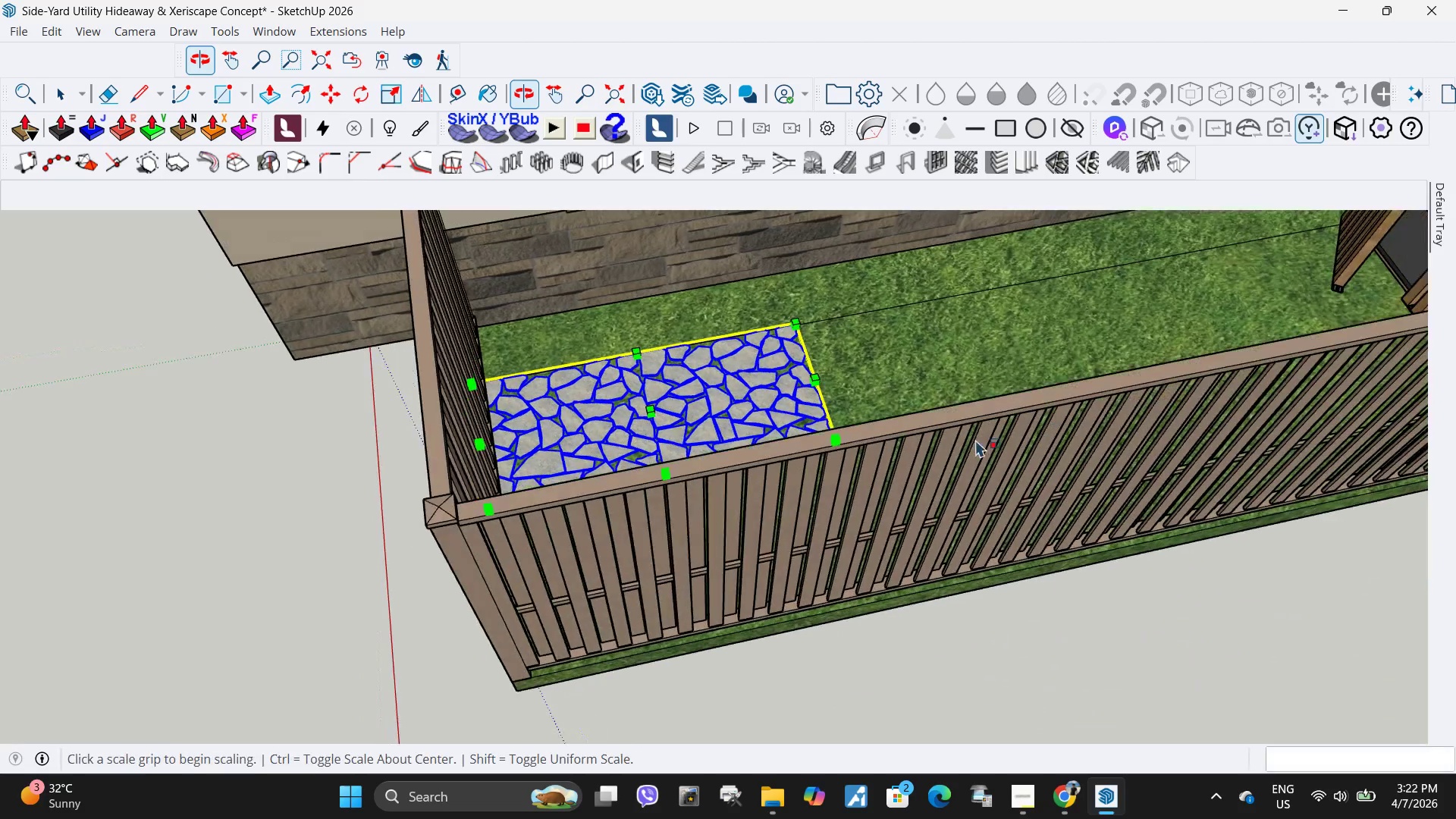 
scroll: coordinate [610, 421], scroll_direction: up, amount: 4.0
 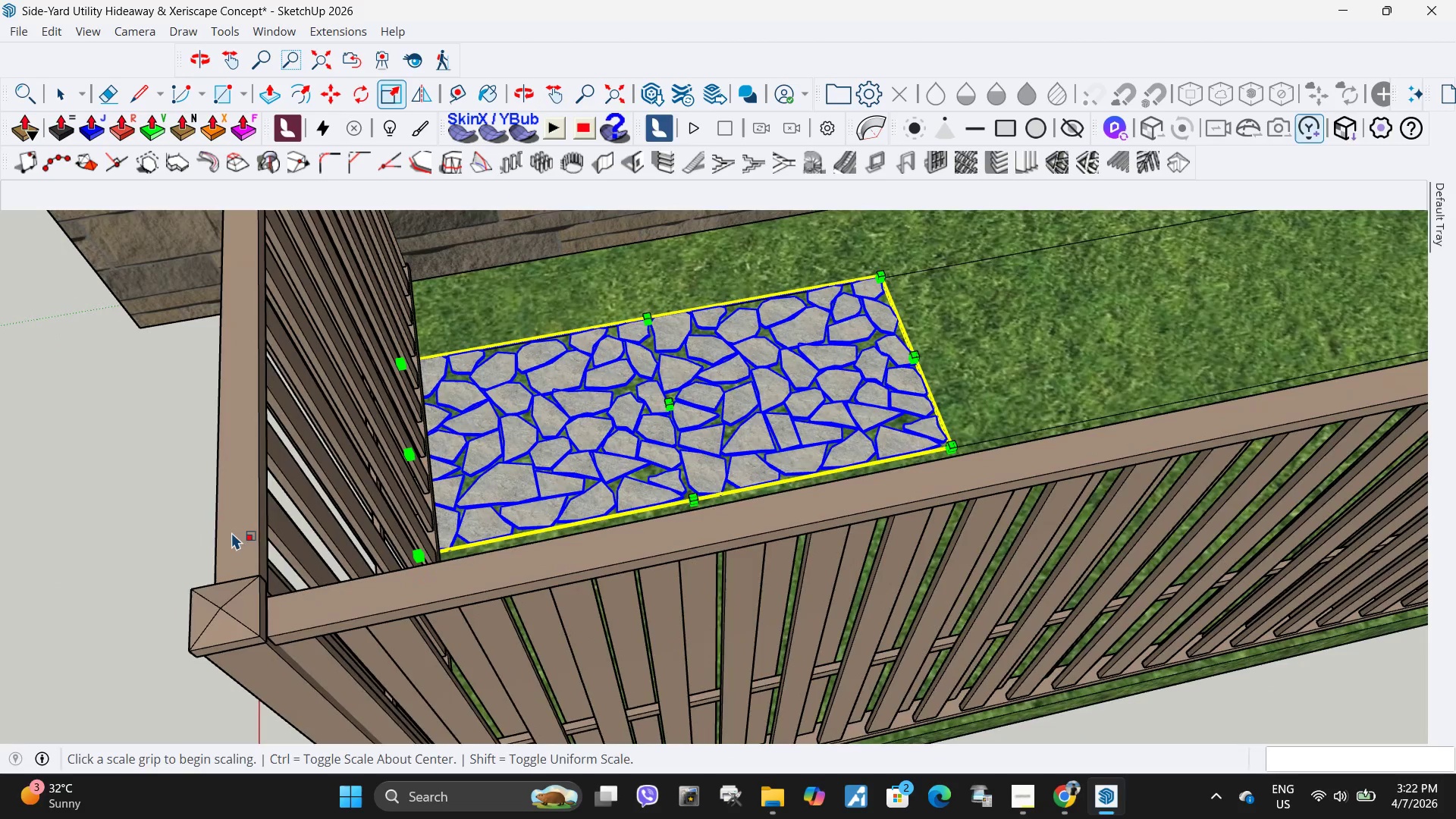 
key(Space)
 